 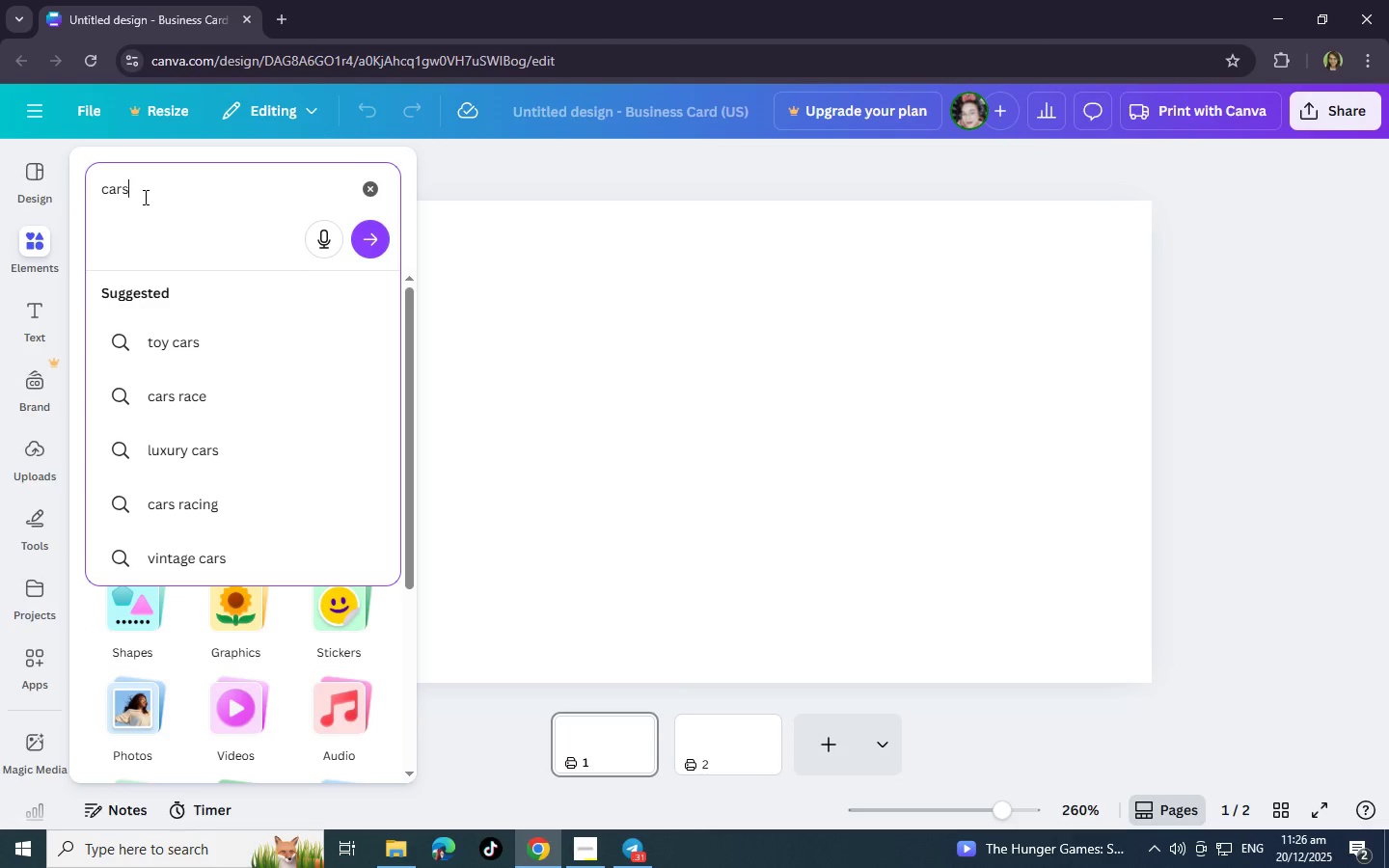 
left_click([233, 450])
 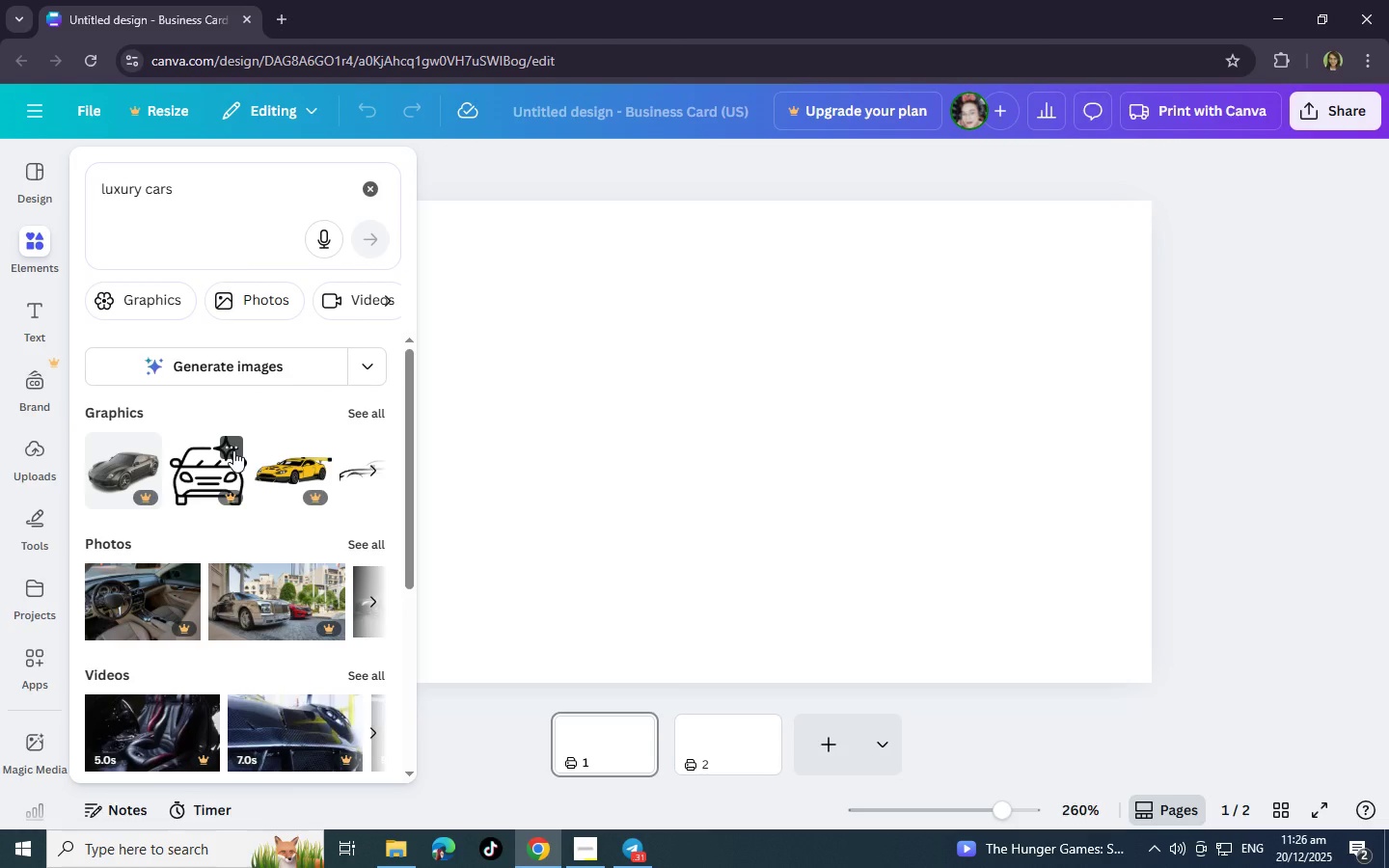 
wait(7.61)
 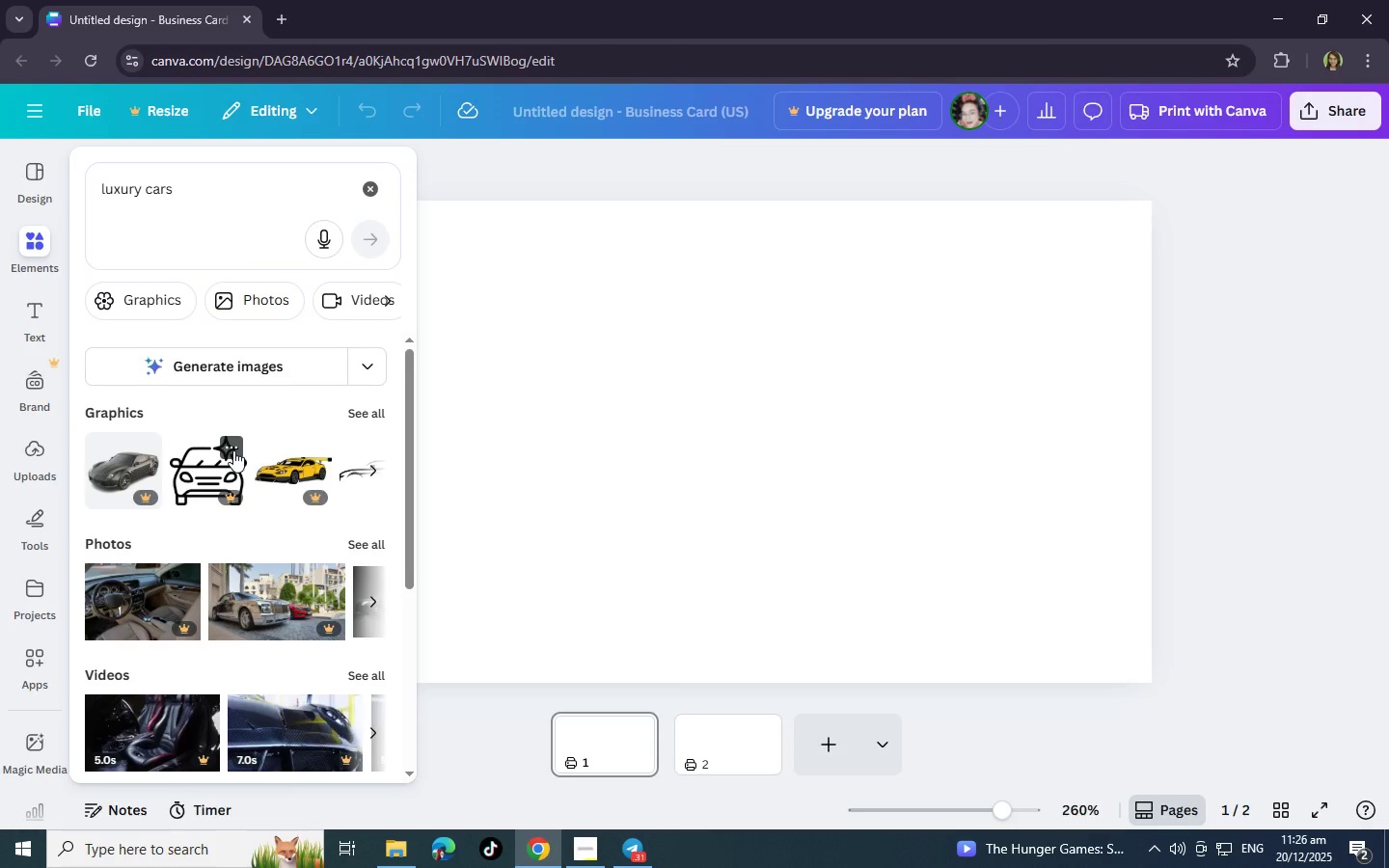 
scroll: coordinate [127, 700], scroll_direction: down, amount: 4.0
 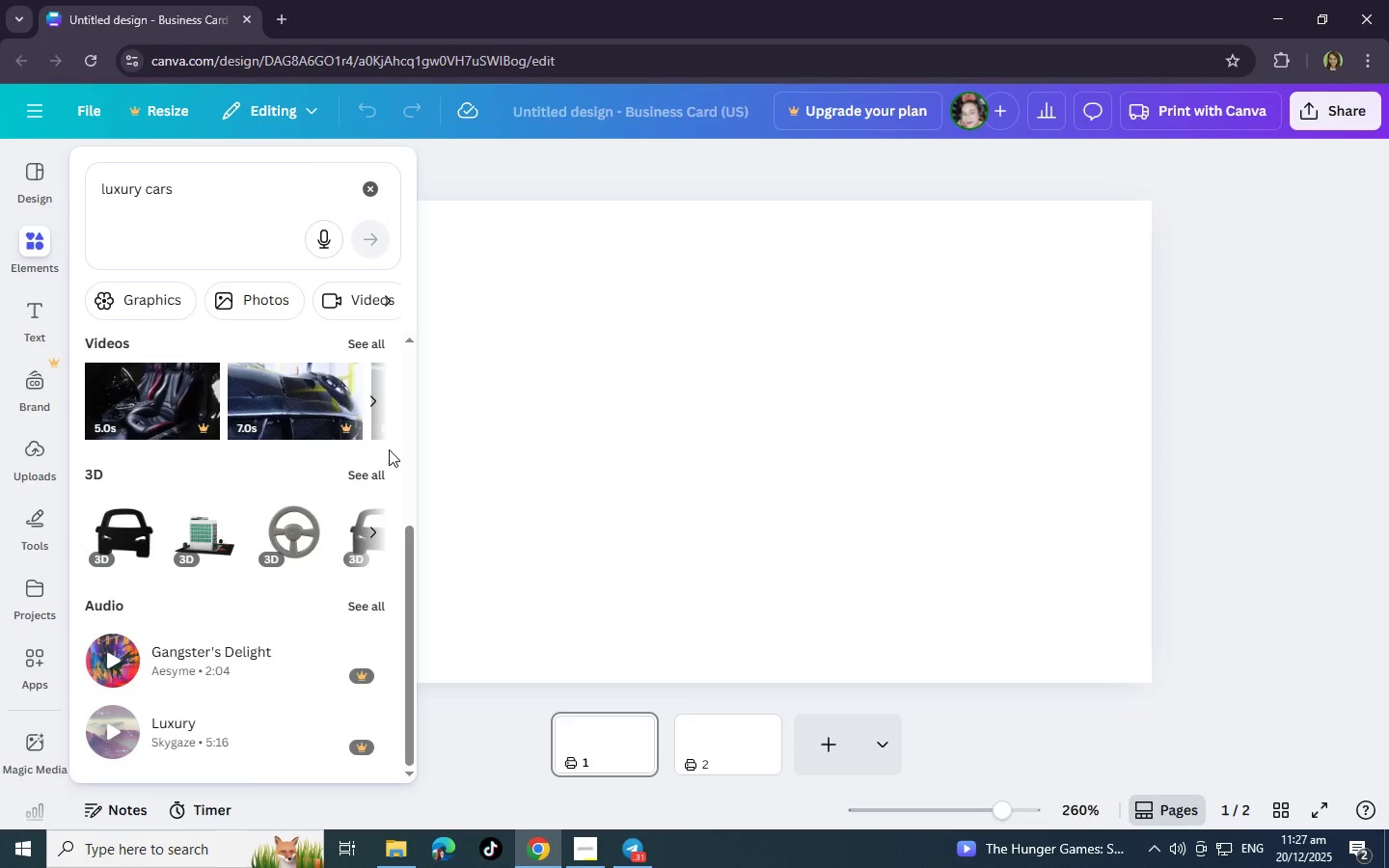 
left_click([379, 461])
 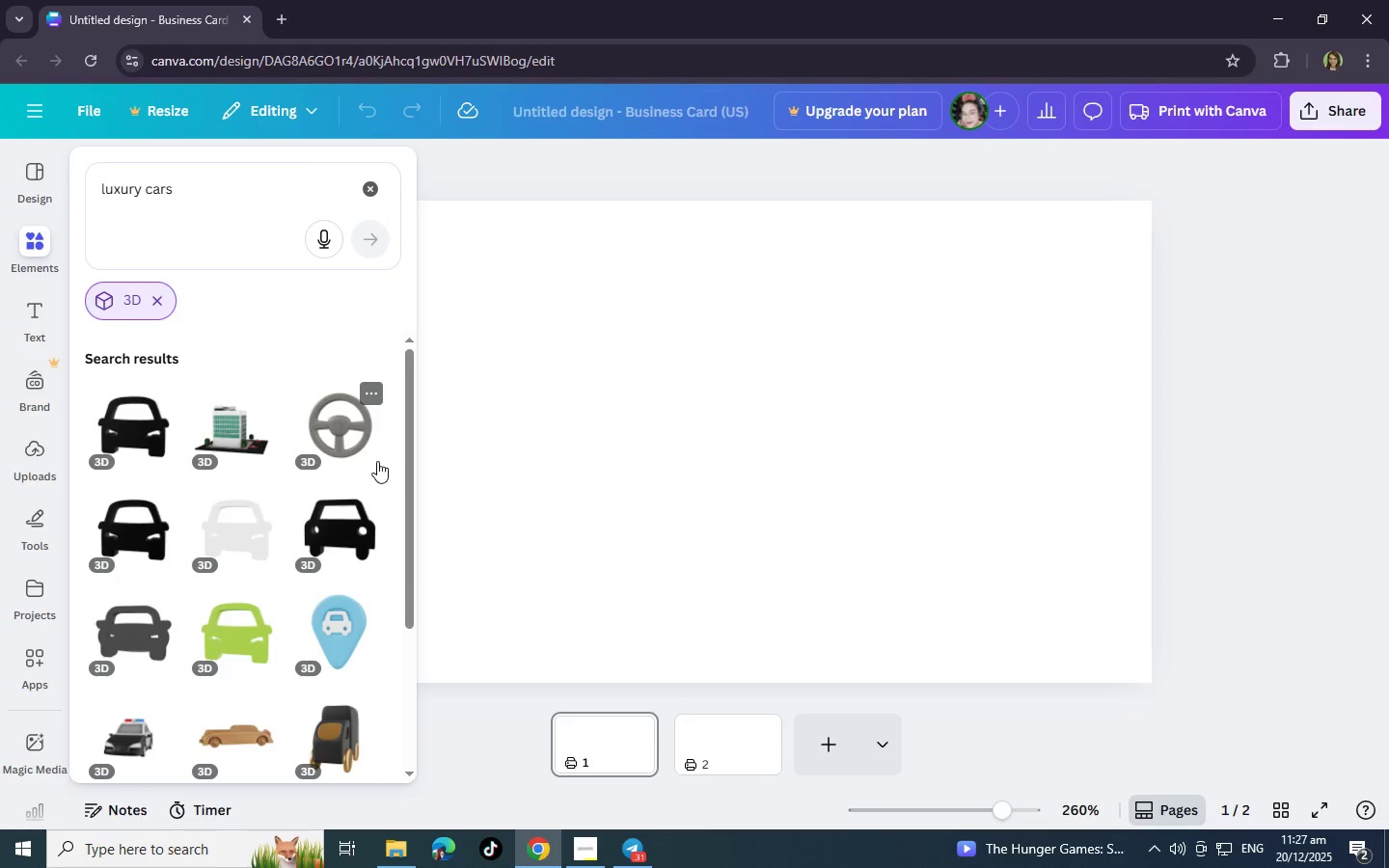 
scroll: coordinate [332, 515], scroll_direction: down, amount: 6.0
 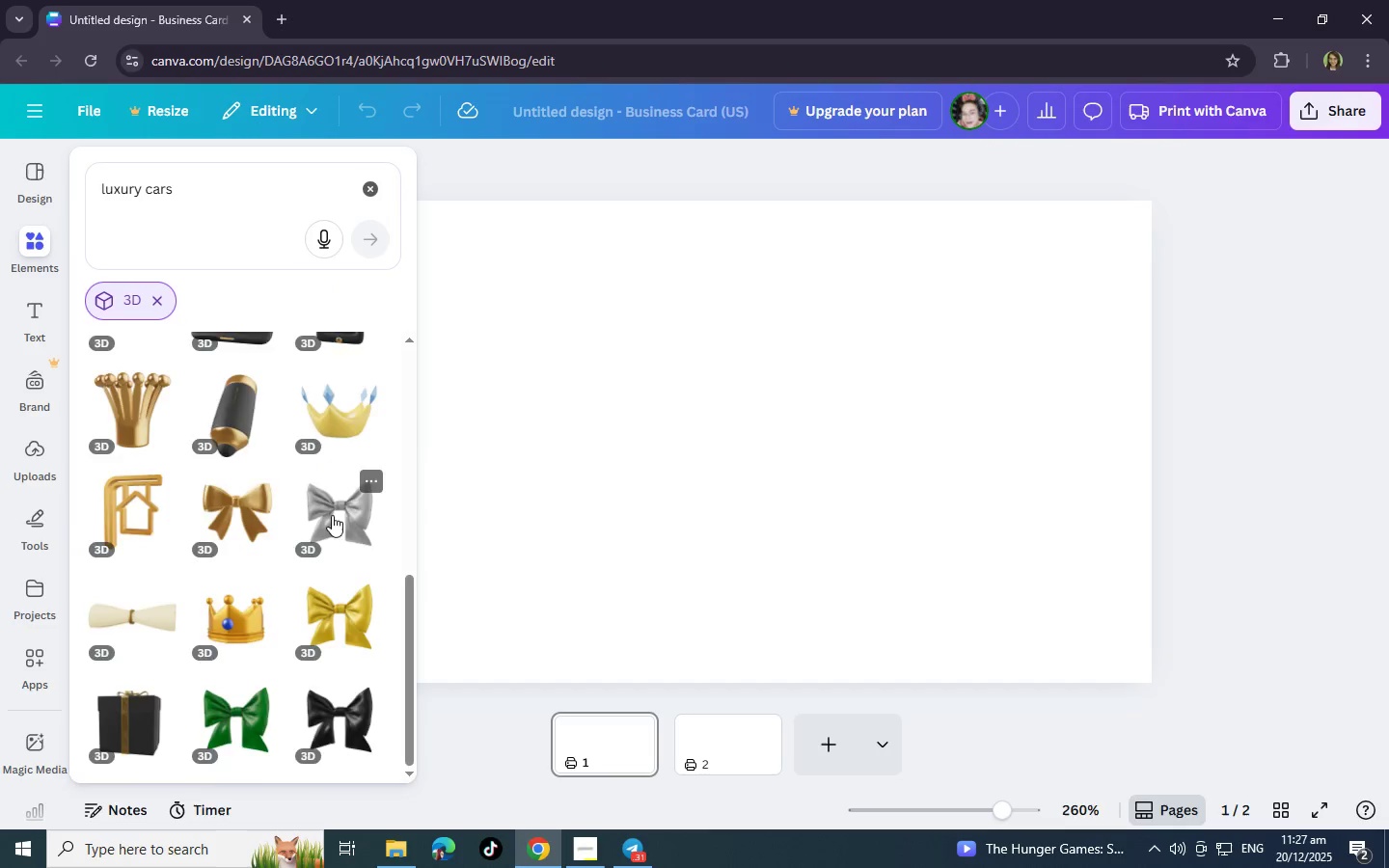 
scroll: coordinate [223, 414], scroll_direction: up, amount: 10.0
 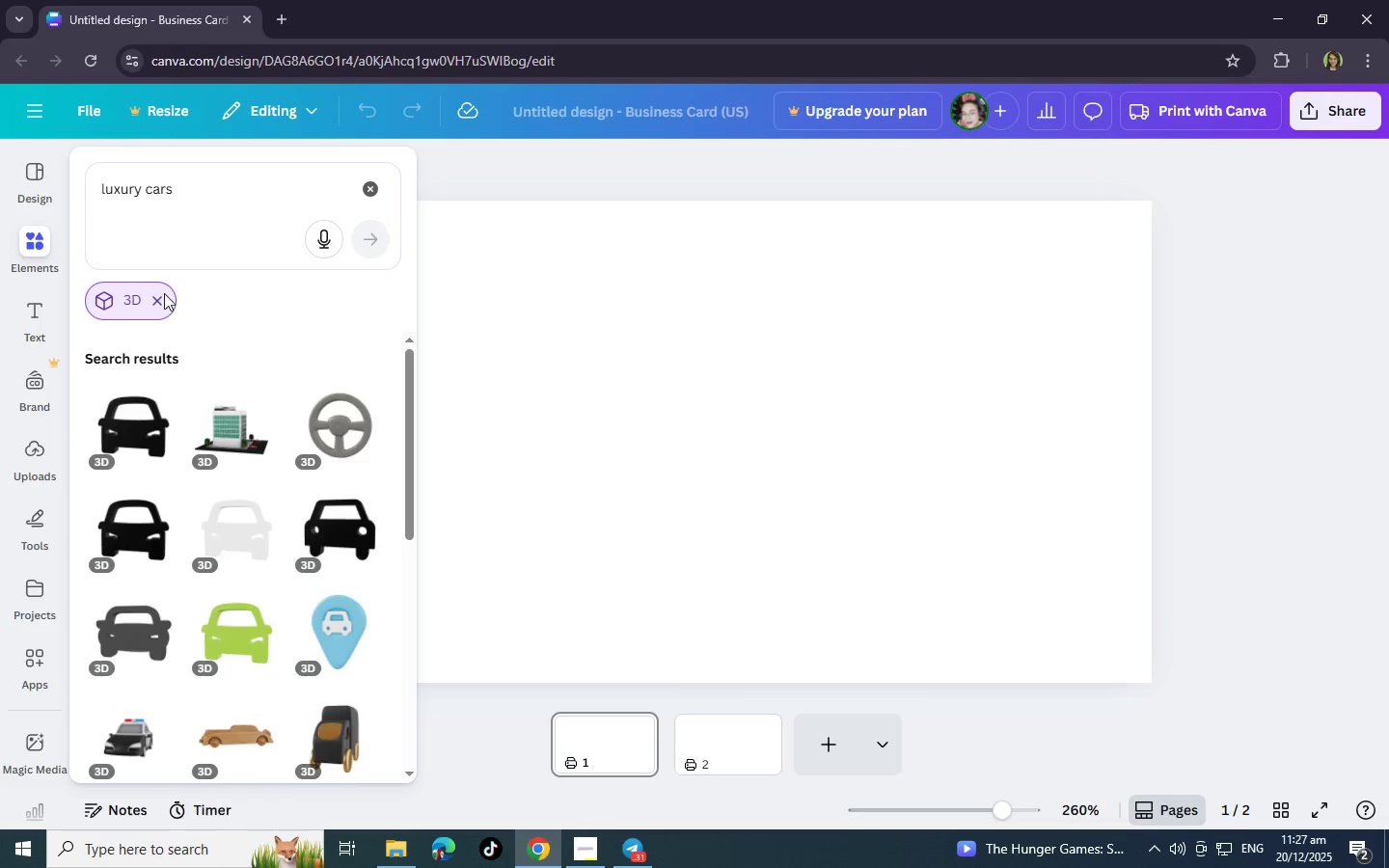 
double_click([164, 293])
 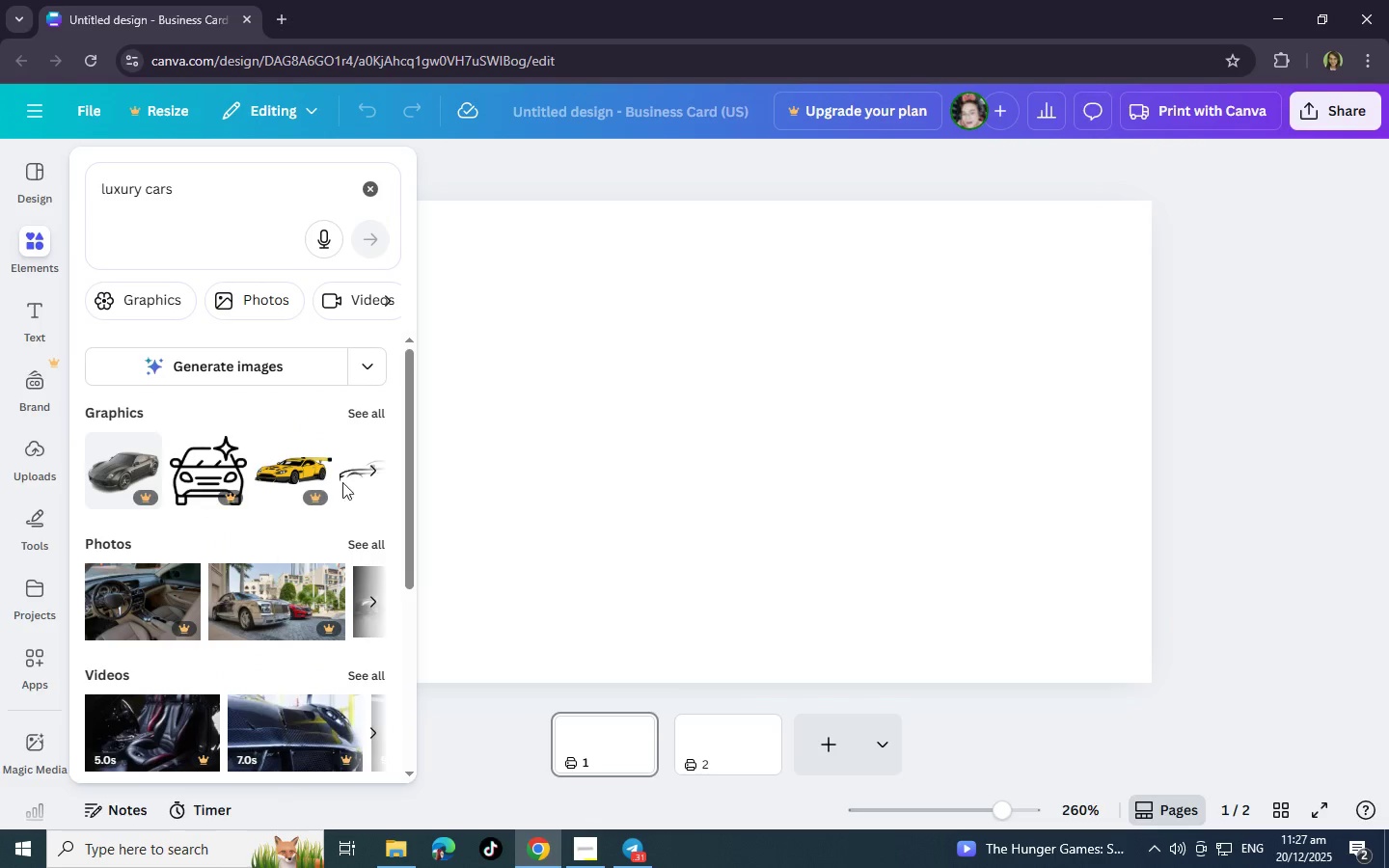 
left_click([353, 407])
 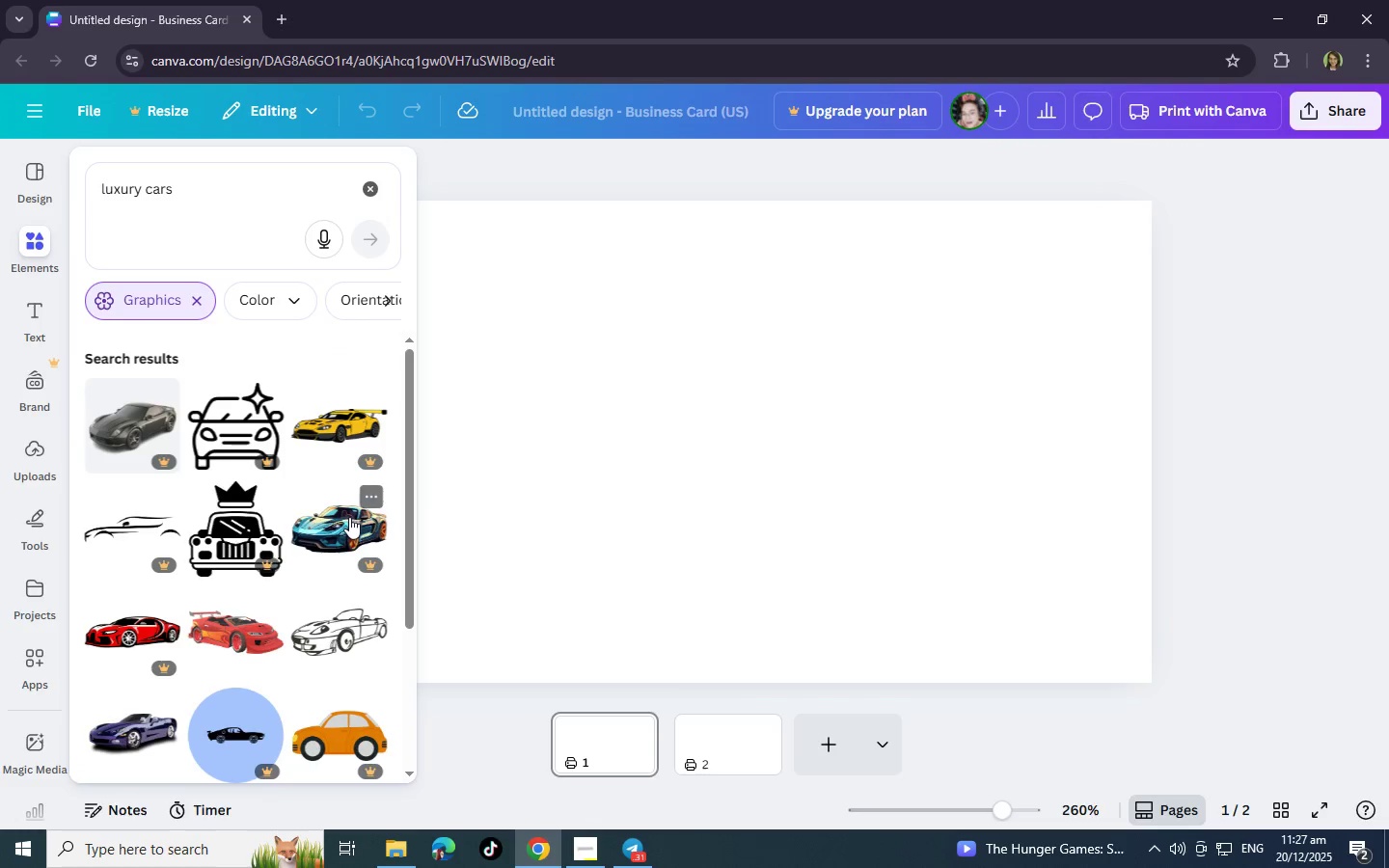 
scroll: coordinate [349, 517], scroll_direction: down, amount: 5.0
 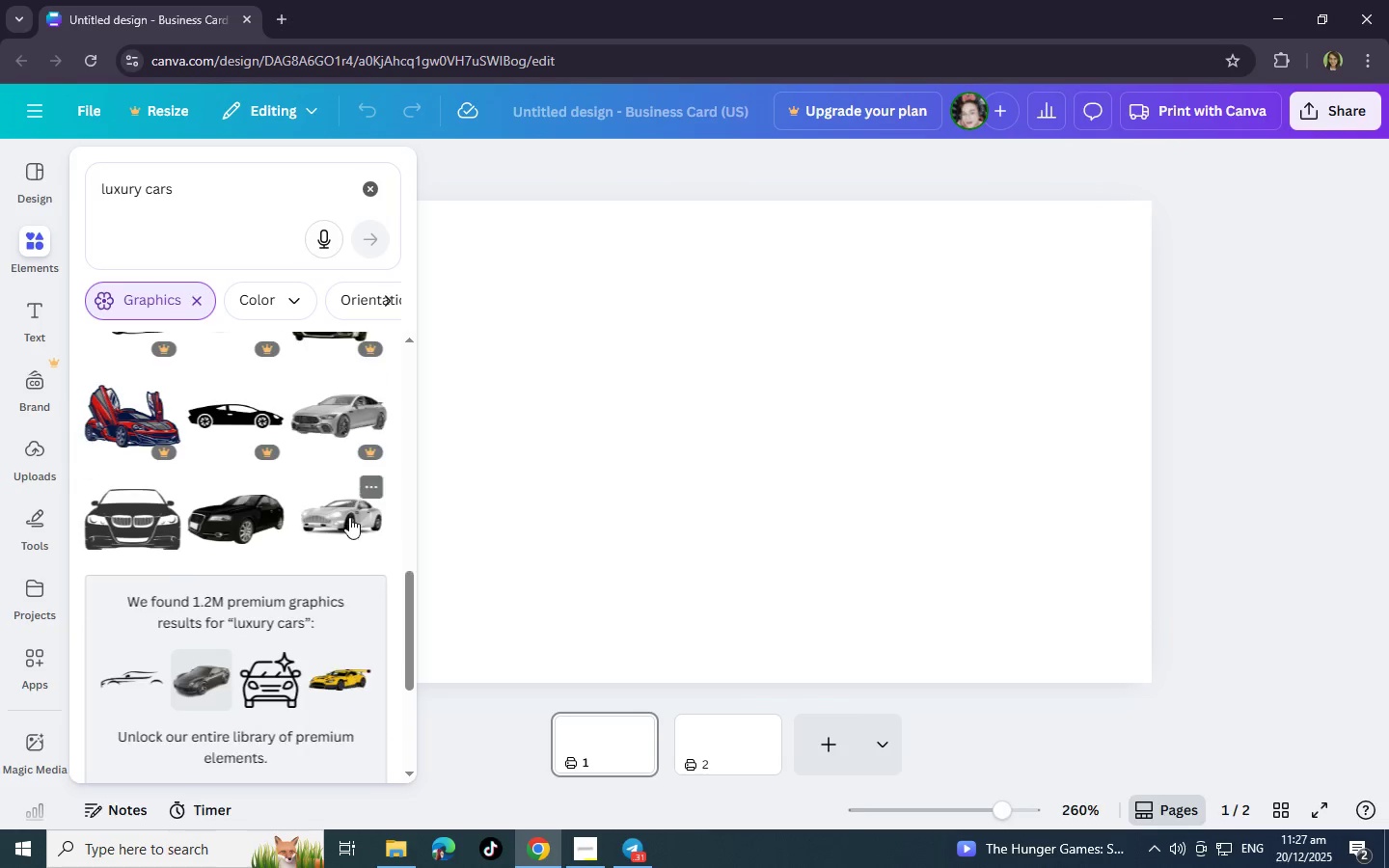 
scroll: coordinate [349, 517], scroll_direction: up, amount: 2.0
 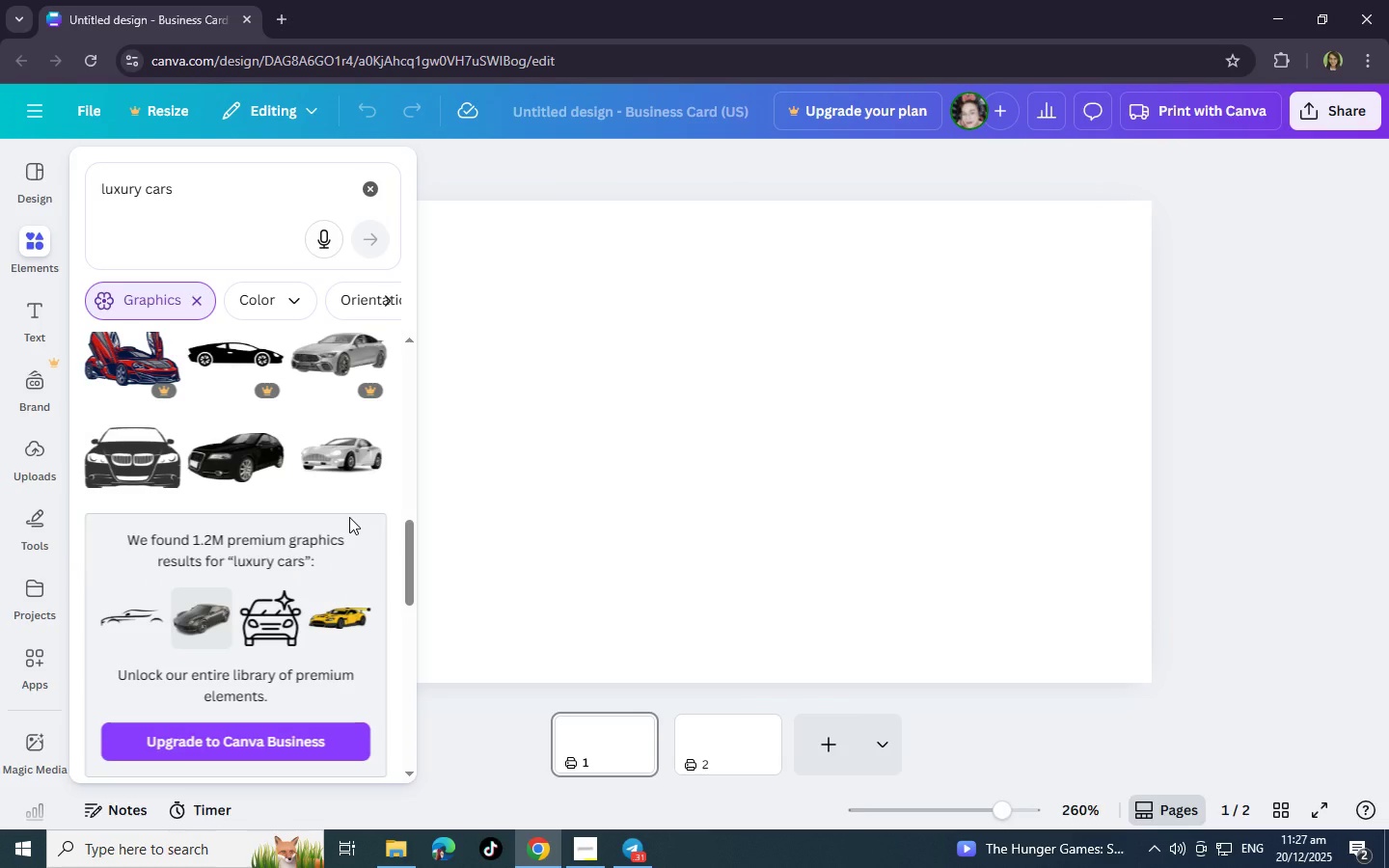 
scroll: coordinate [349, 517], scroll_direction: down, amount: 6.0
 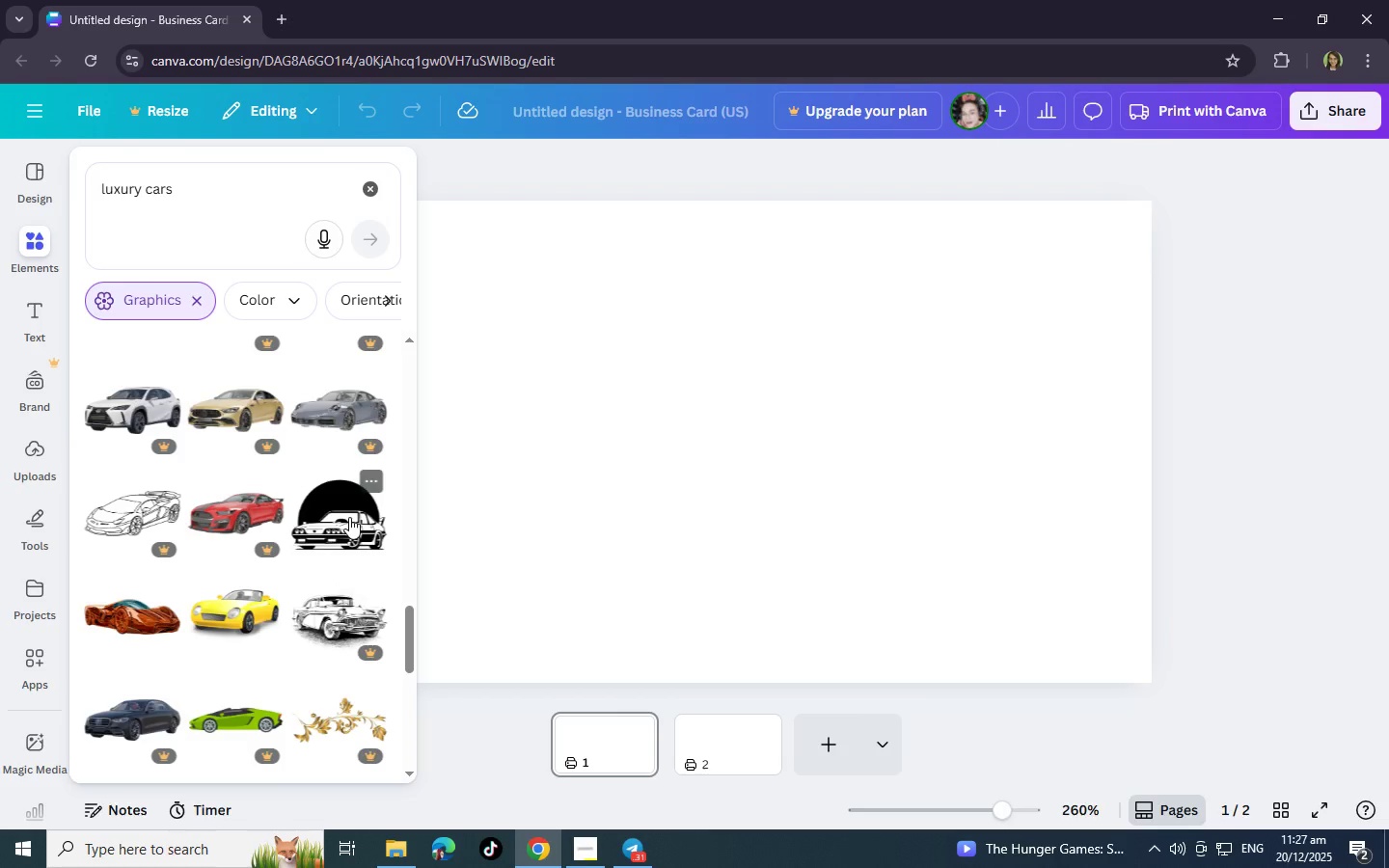 
wait(5.52)
 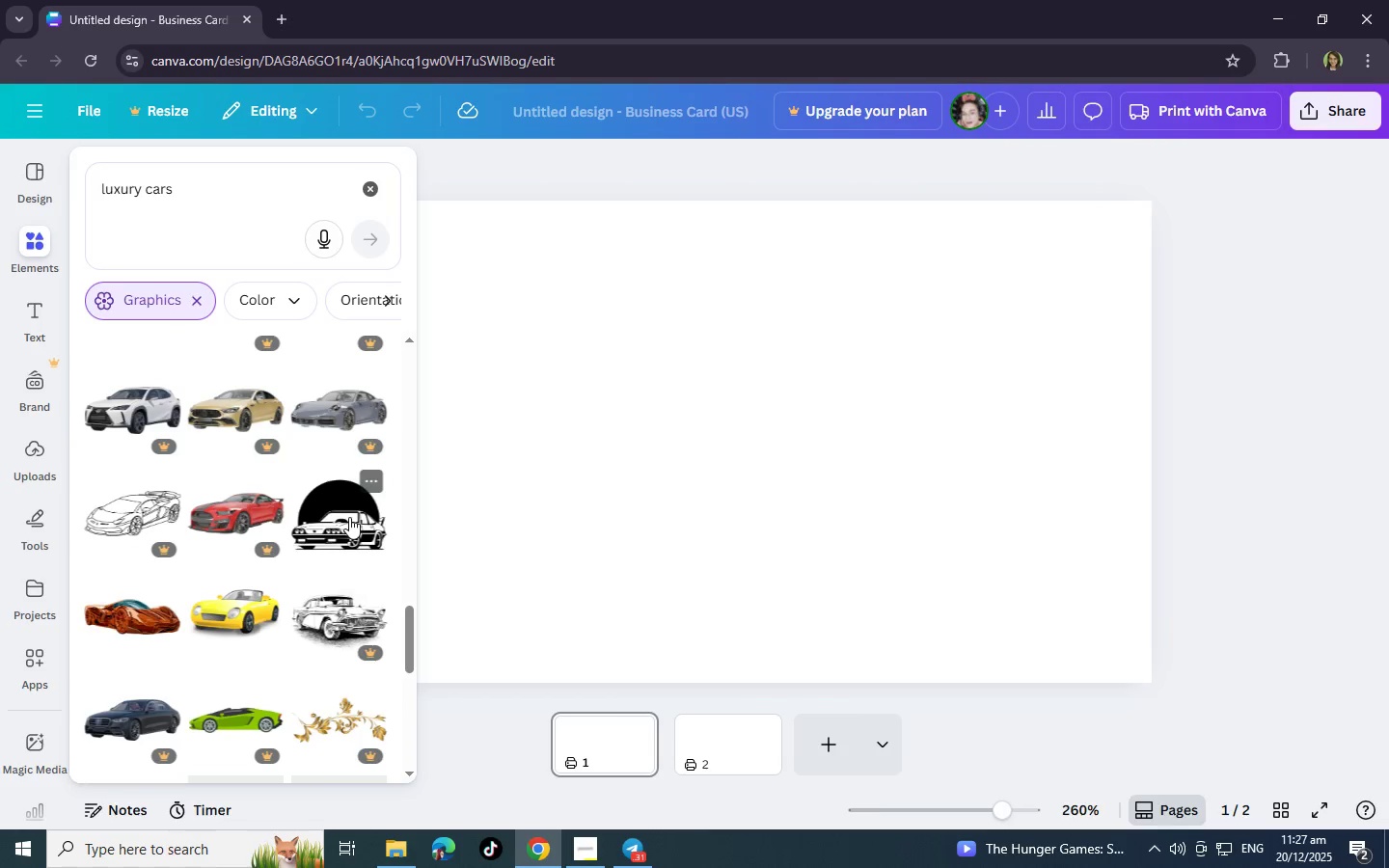 
scroll: coordinate [349, 517], scroll_direction: down, amount: 10.0
 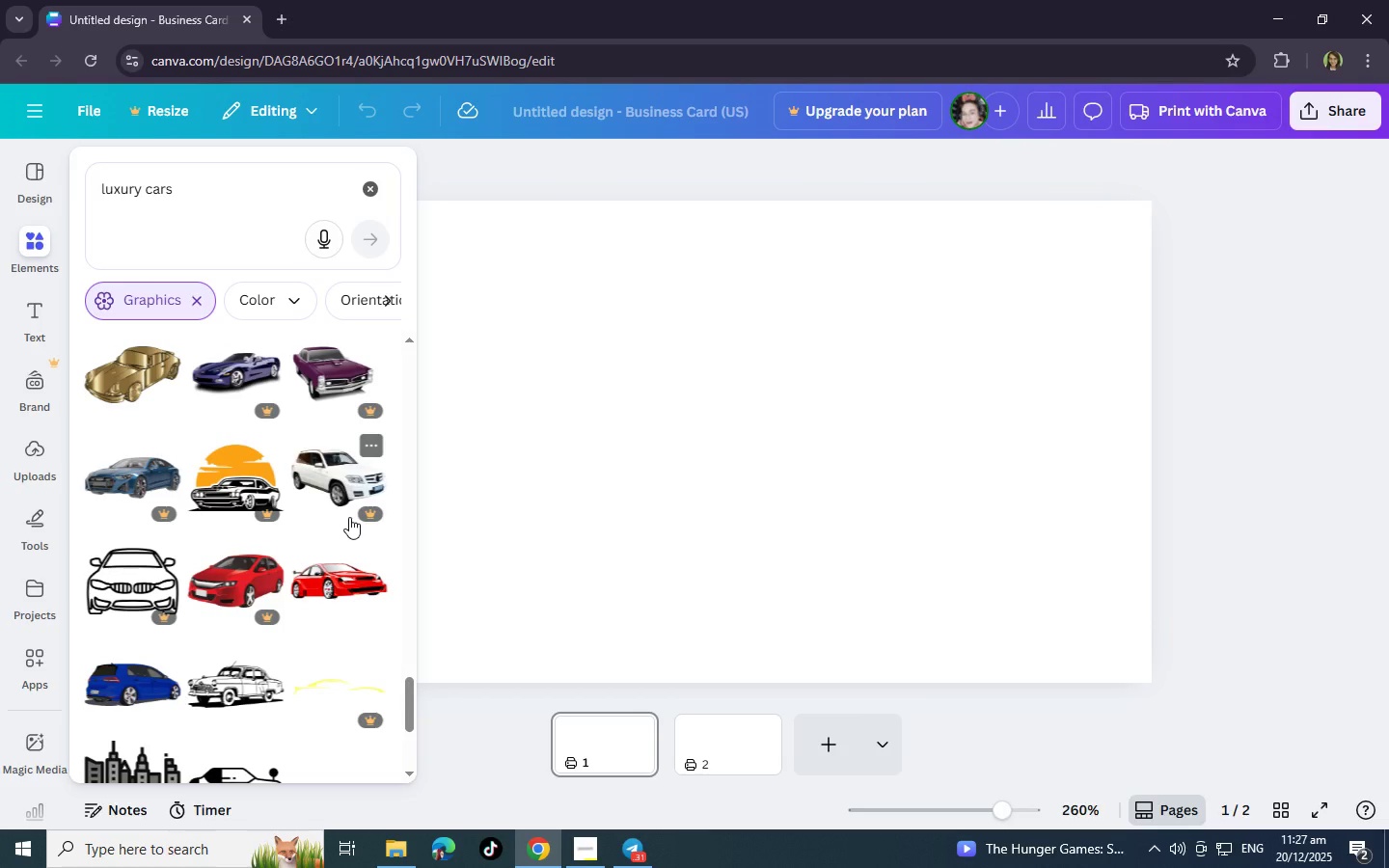 
scroll: coordinate [349, 517], scroll_direction: down, amount: 9.0
 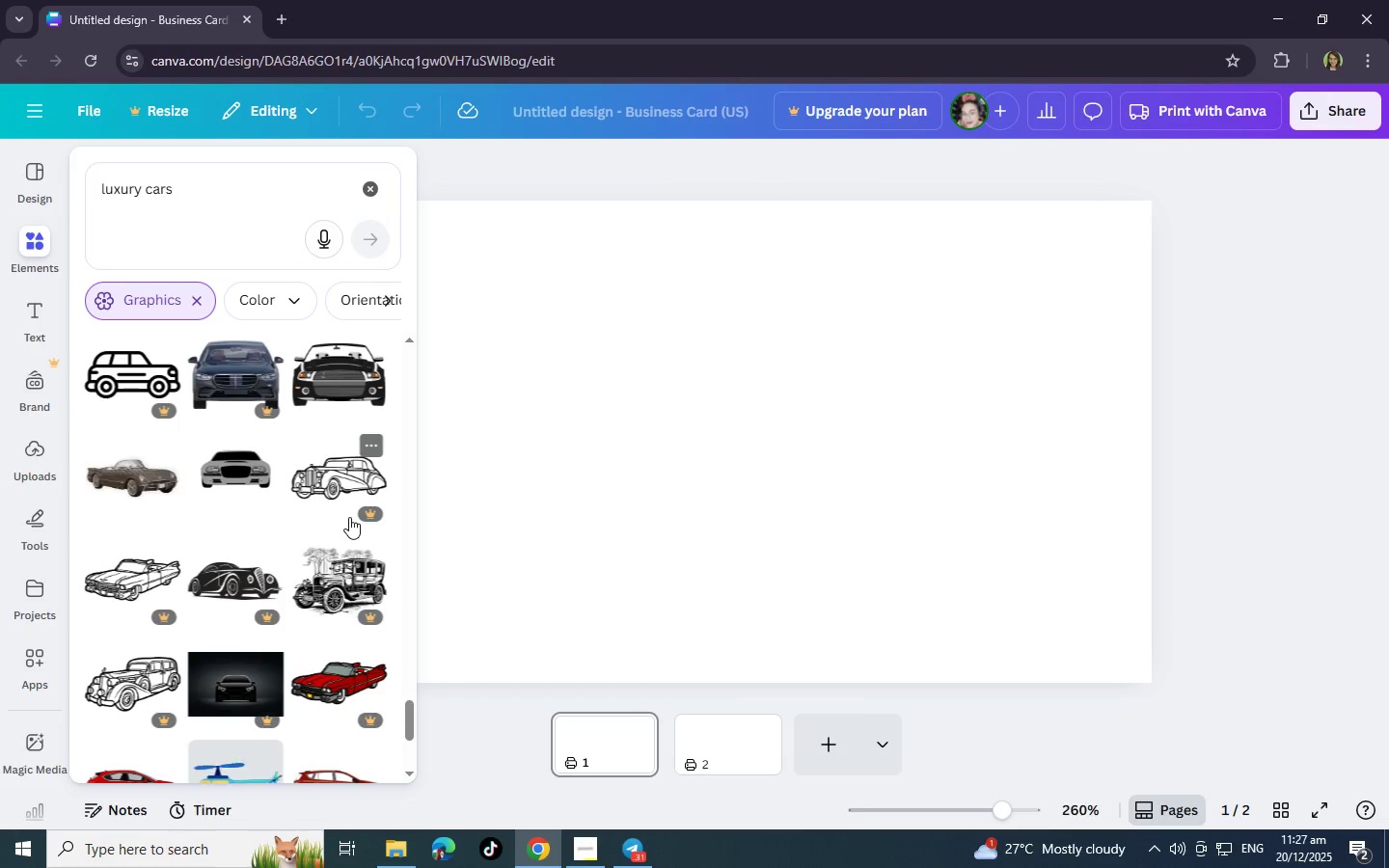 
scroll: coordinate [349, 517], scroll_direction: down, amount: 11.0
 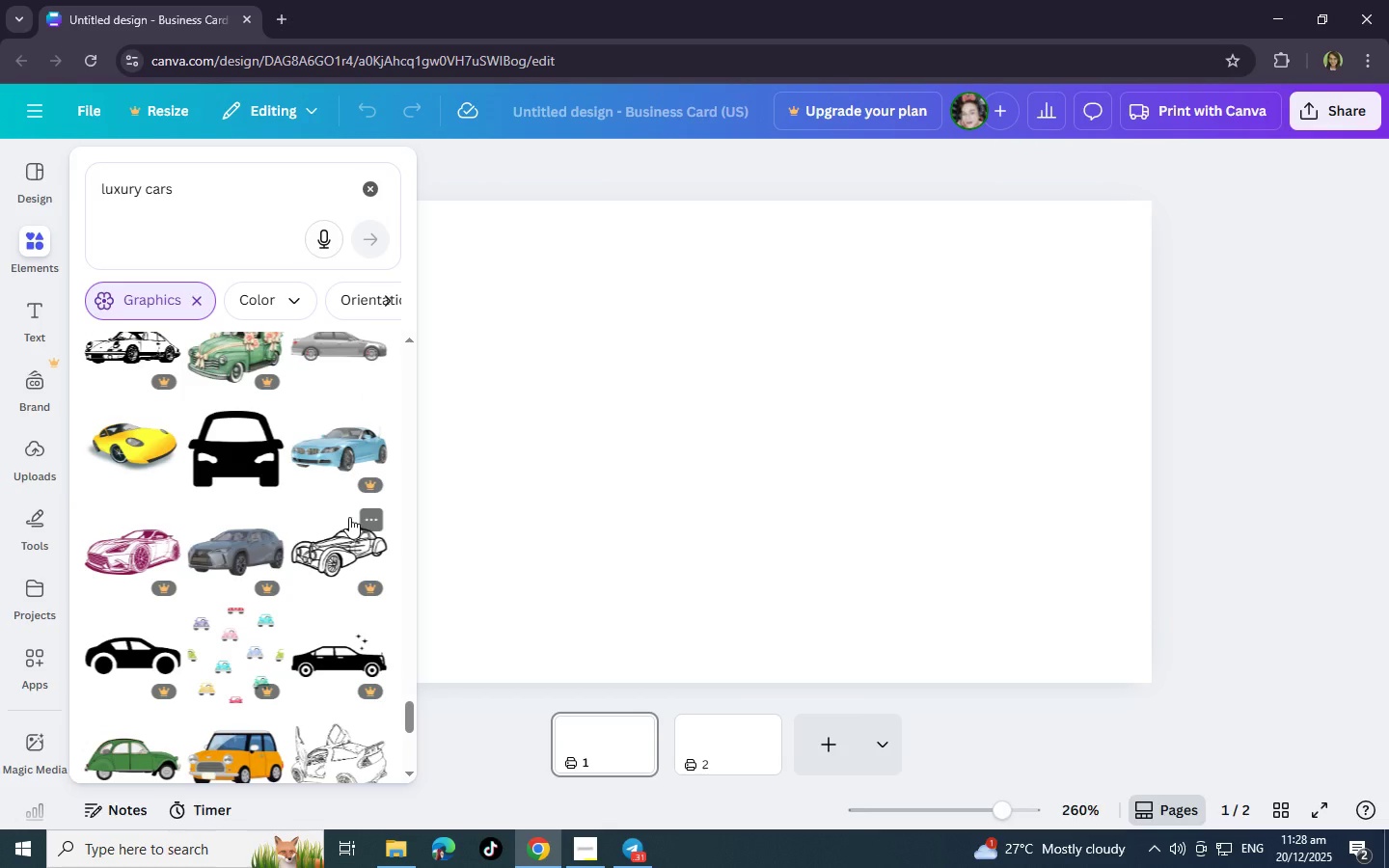 
scroll: coordinate [349, 517], scroll_direction: down, amount: 15.0
 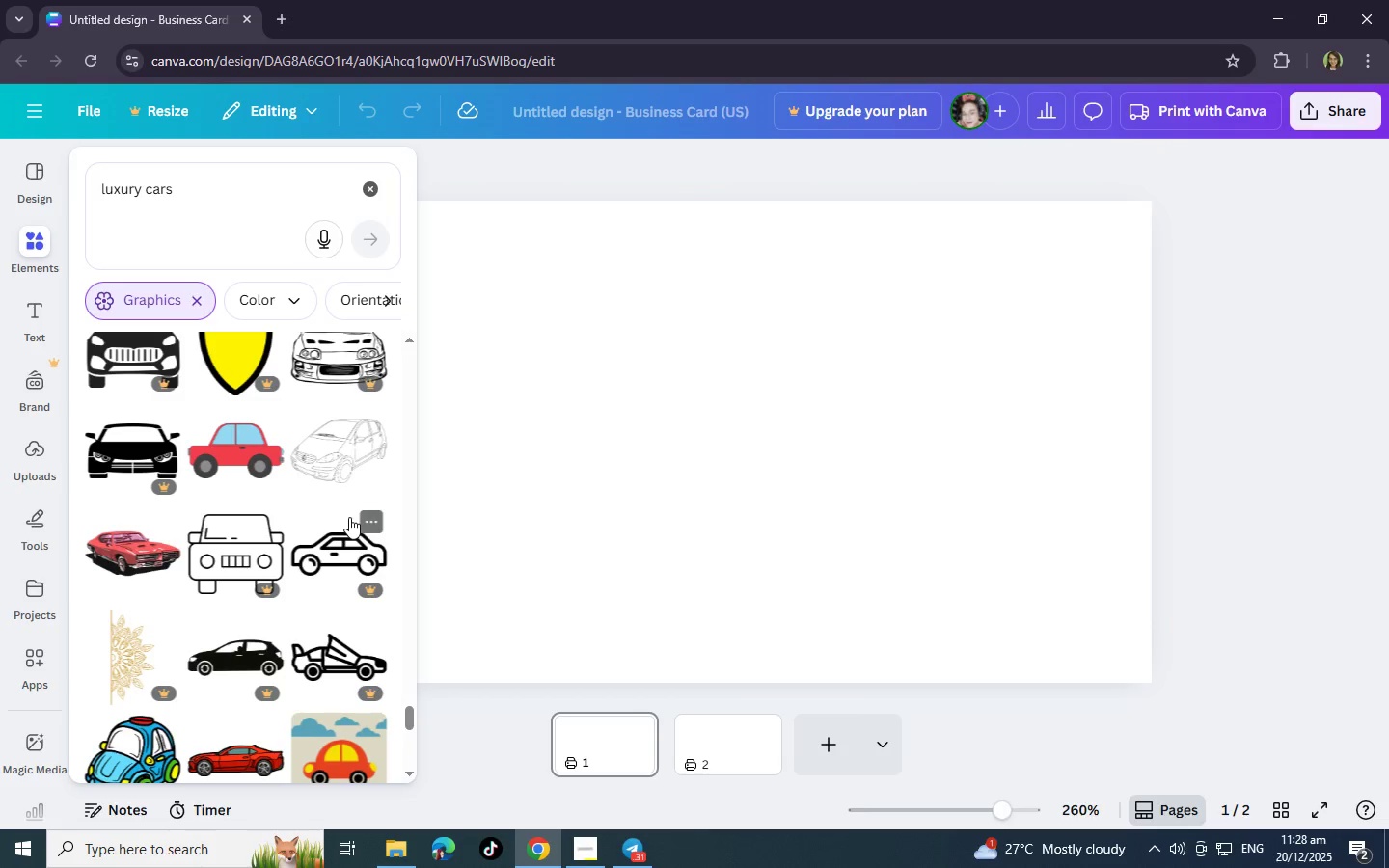 
scroll: coordinate [349, 517], scroll_direction: down, amount: 4.0
 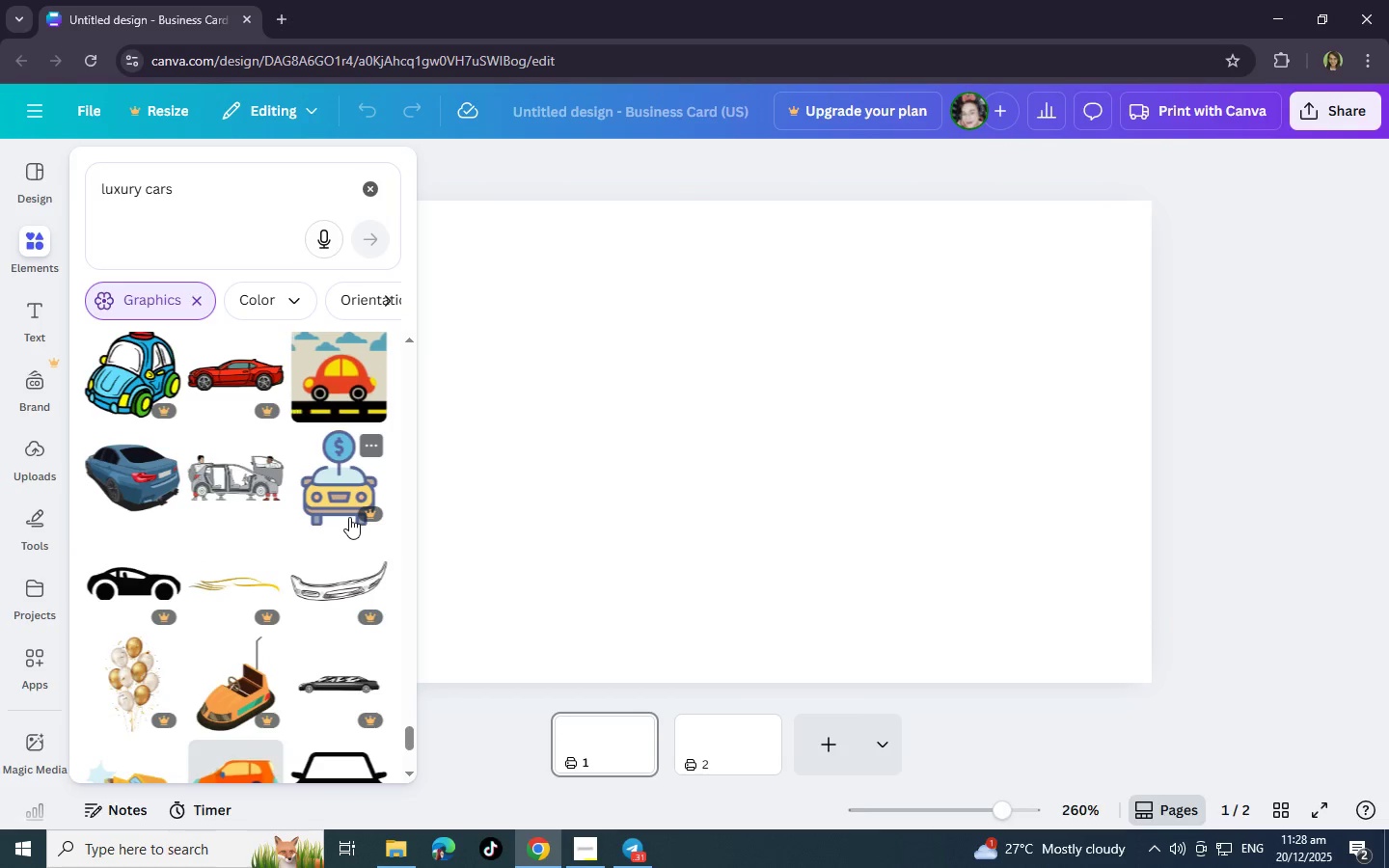 
left_click([256, 457])
 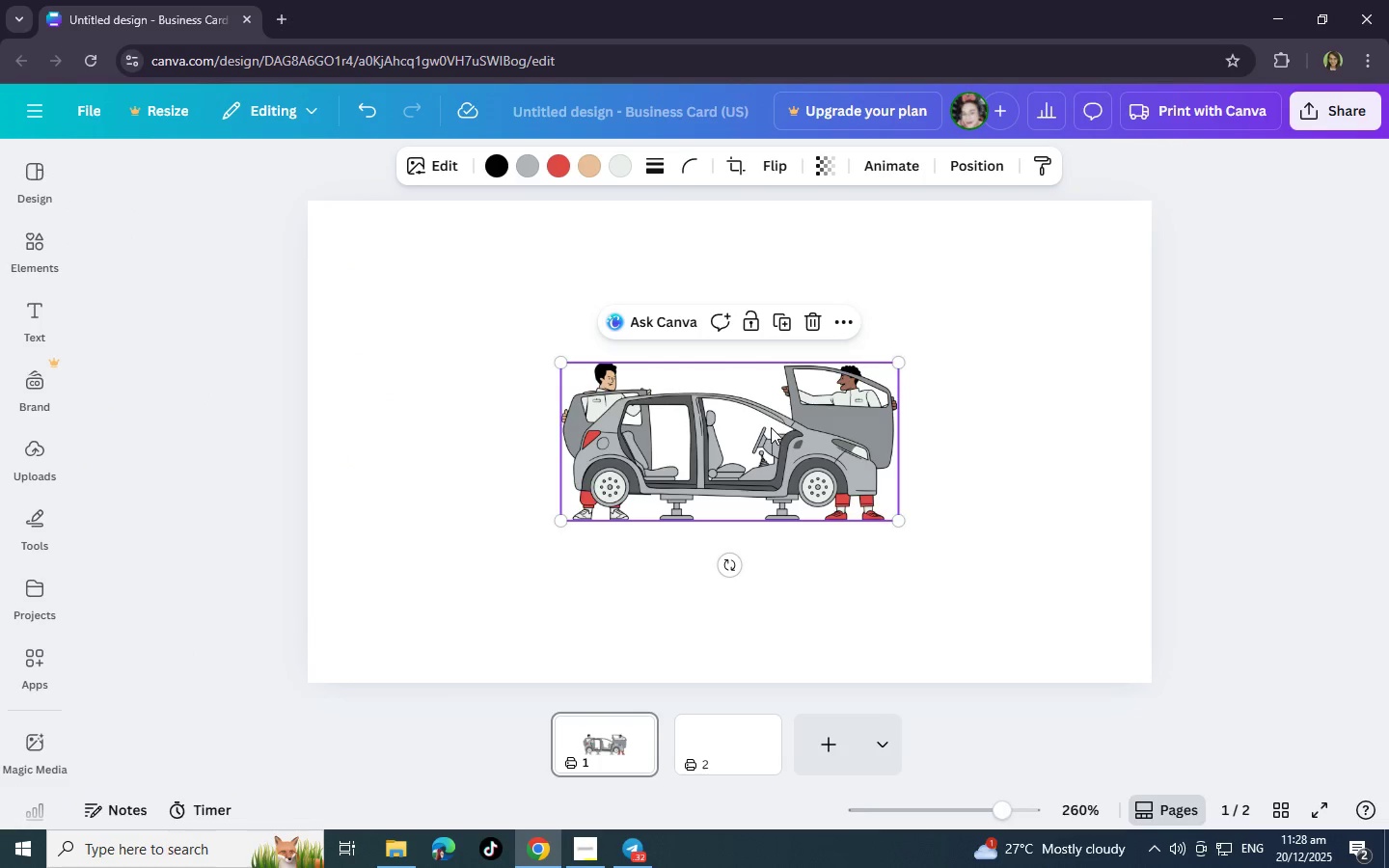 
left_click([814, 314])
 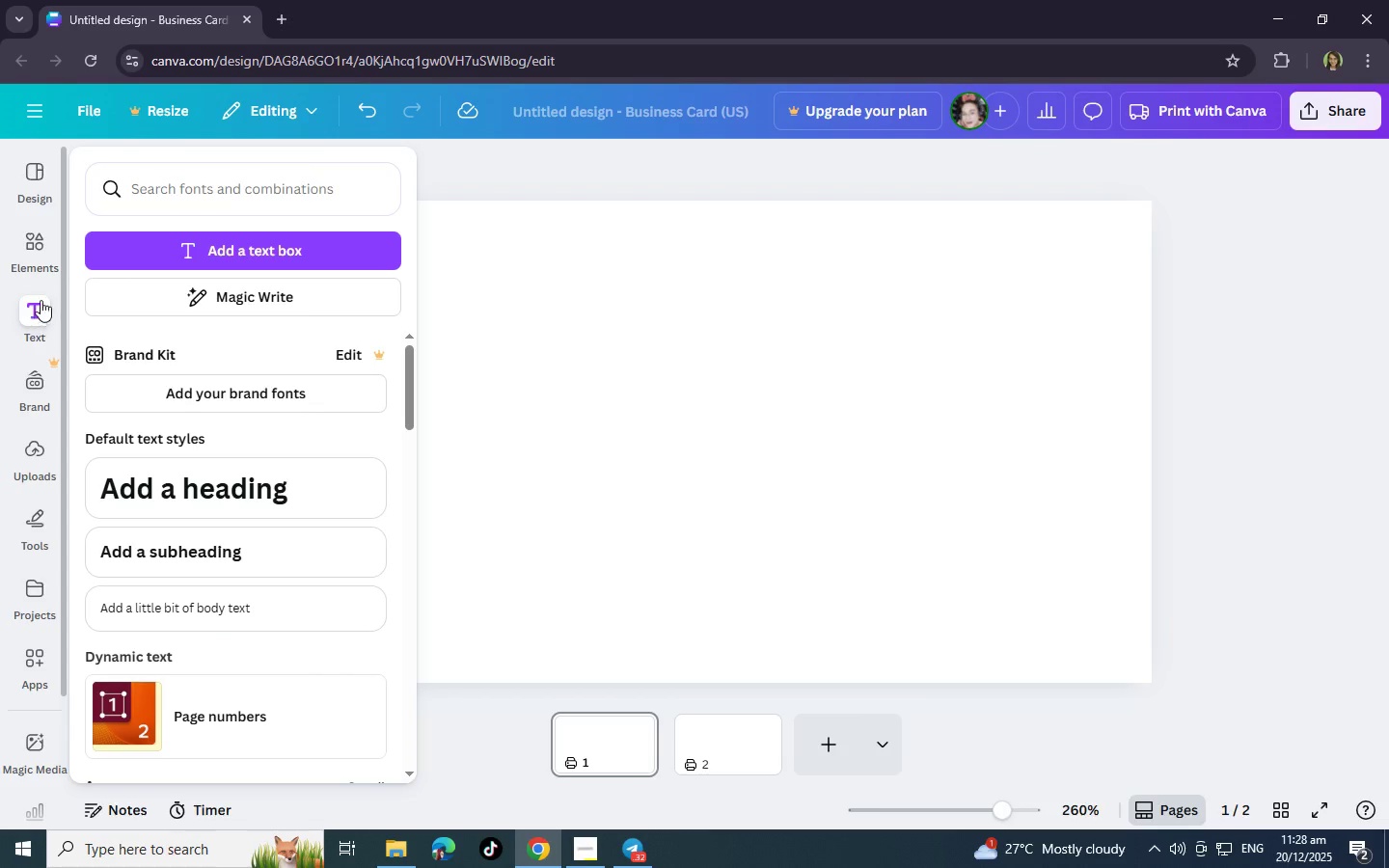 
left_click([40, 274])
 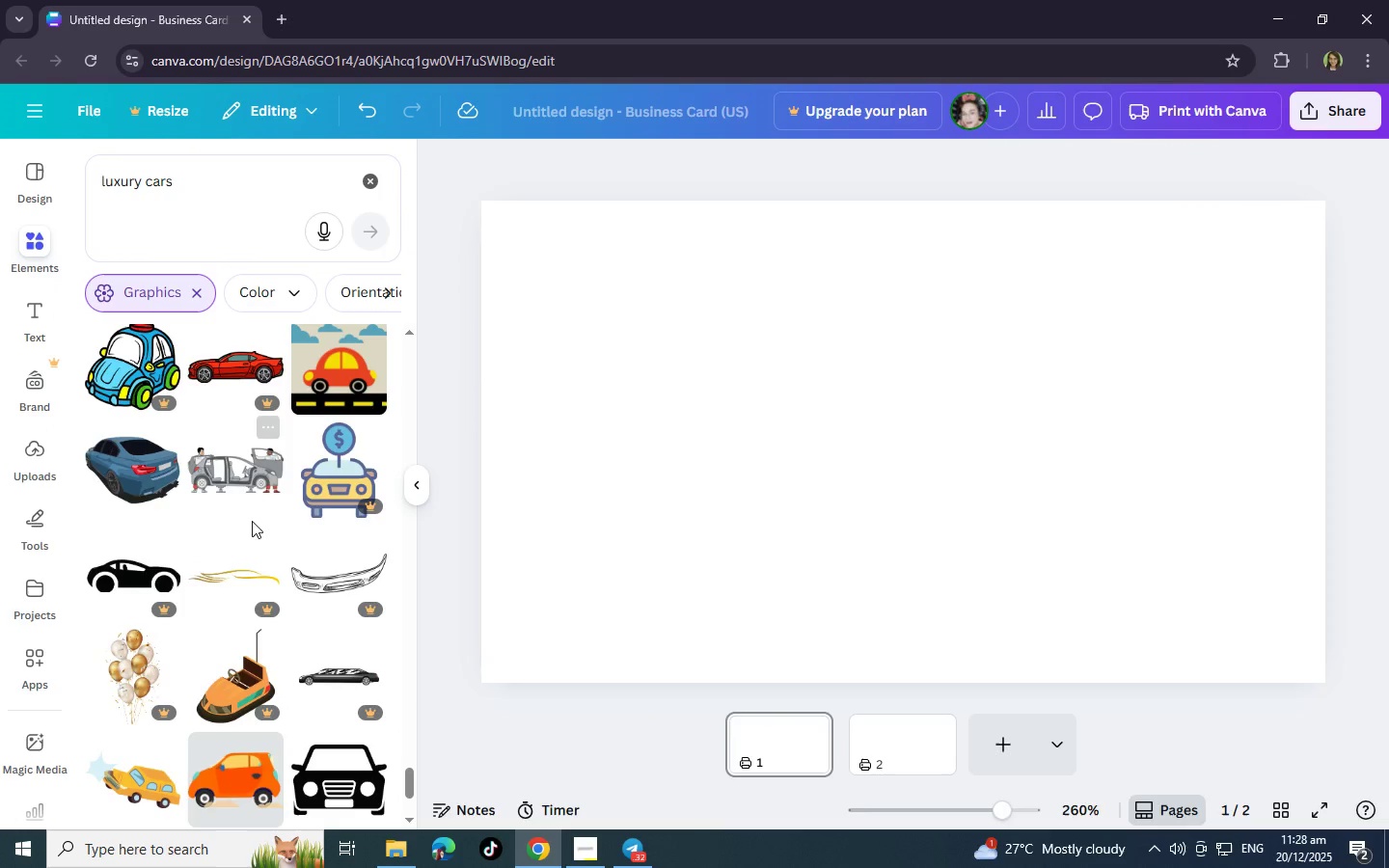 
scroll: coordinate [192, 644], scroll_direction: down, amount: 10.0
 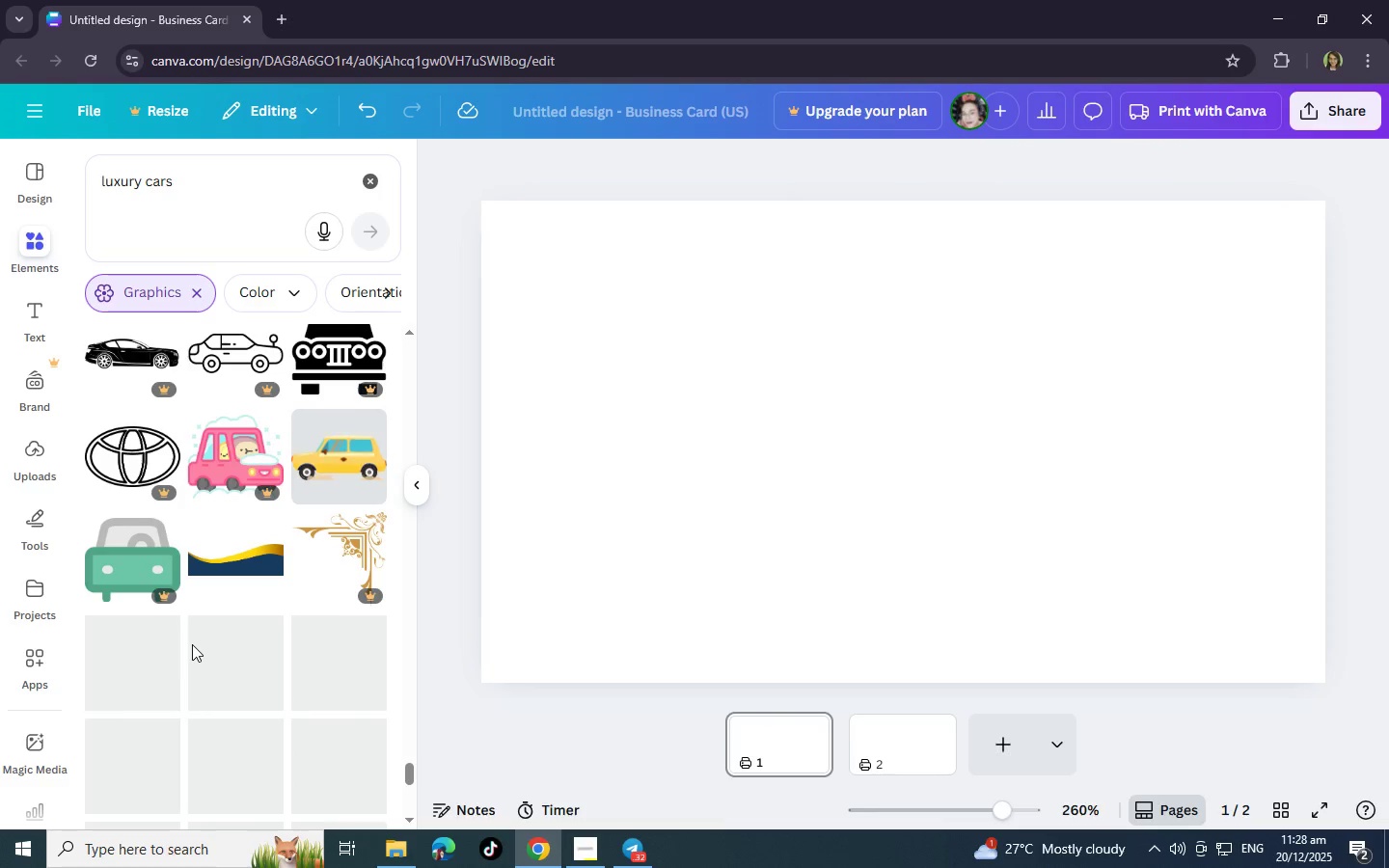 
scroll: coordinate [192, 644], scroll_direction: down, amount: 14.0
 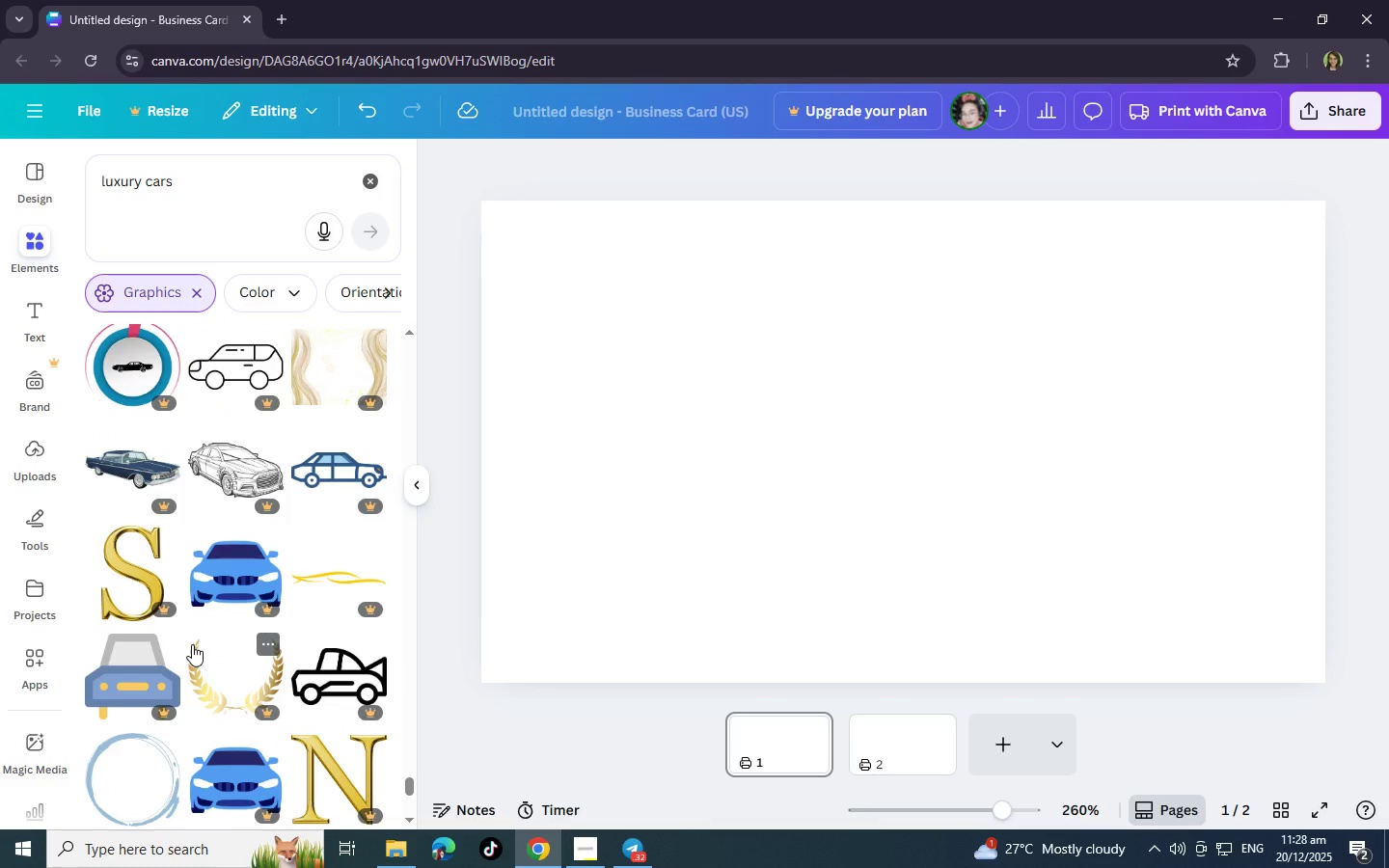 
scroll: coordinate [197, 640], scroll_direction: down, amount: 14.0
 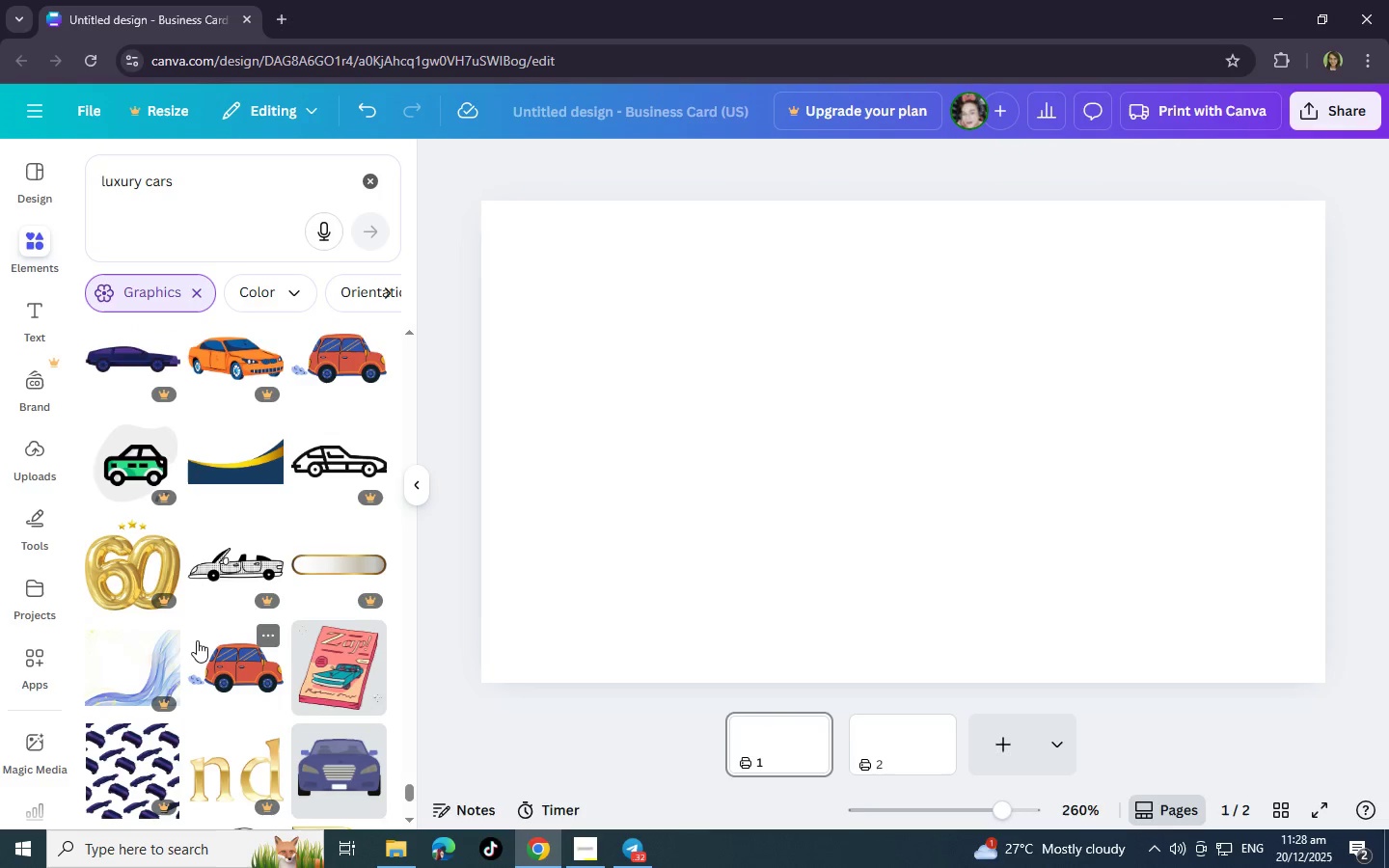 
scroll: coordinate [197, 640], scroll_direction: down, amount: 17.0
 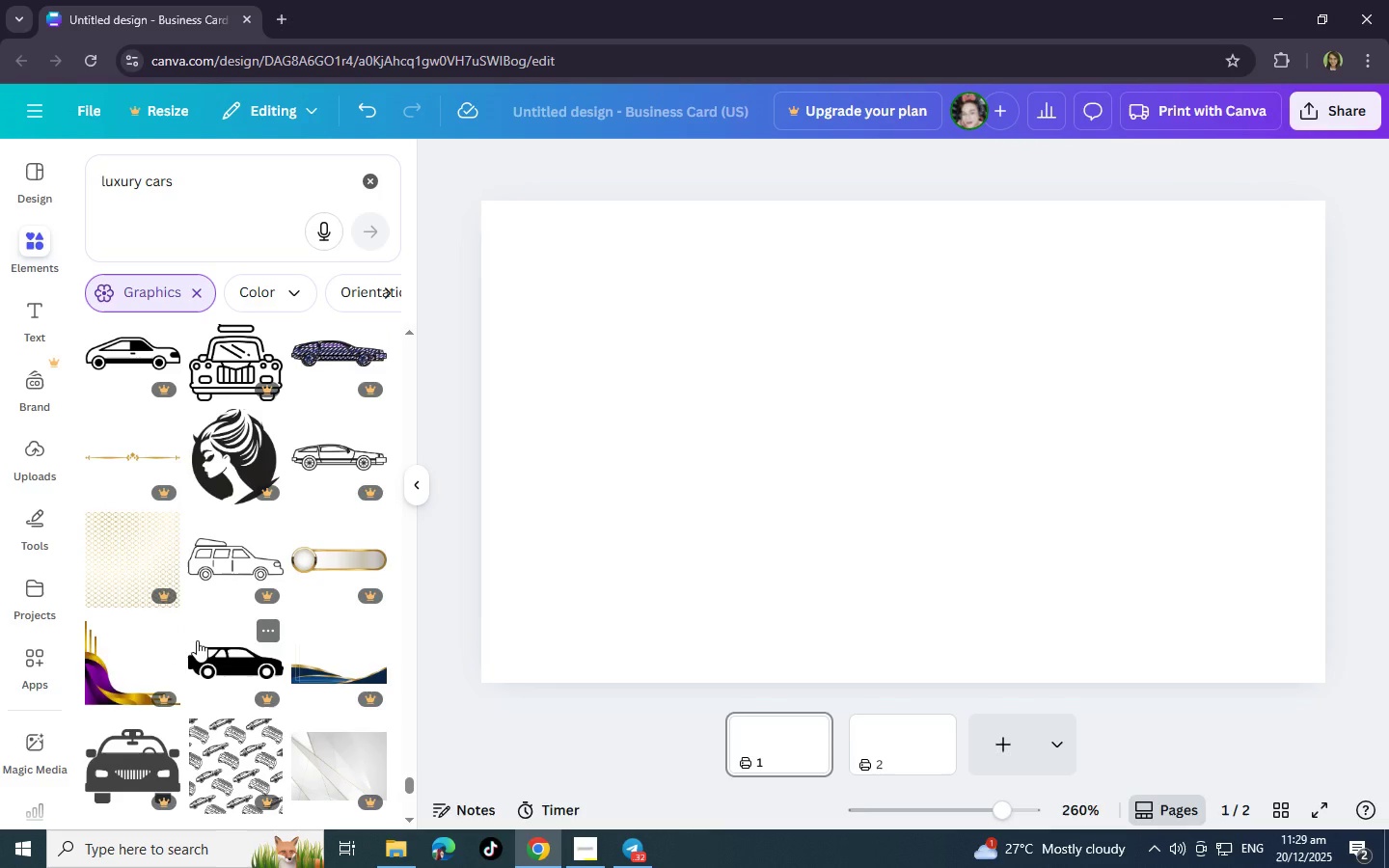 
scroll: coordinate [197, 640], scroll_direction: up, amount: 3.0
 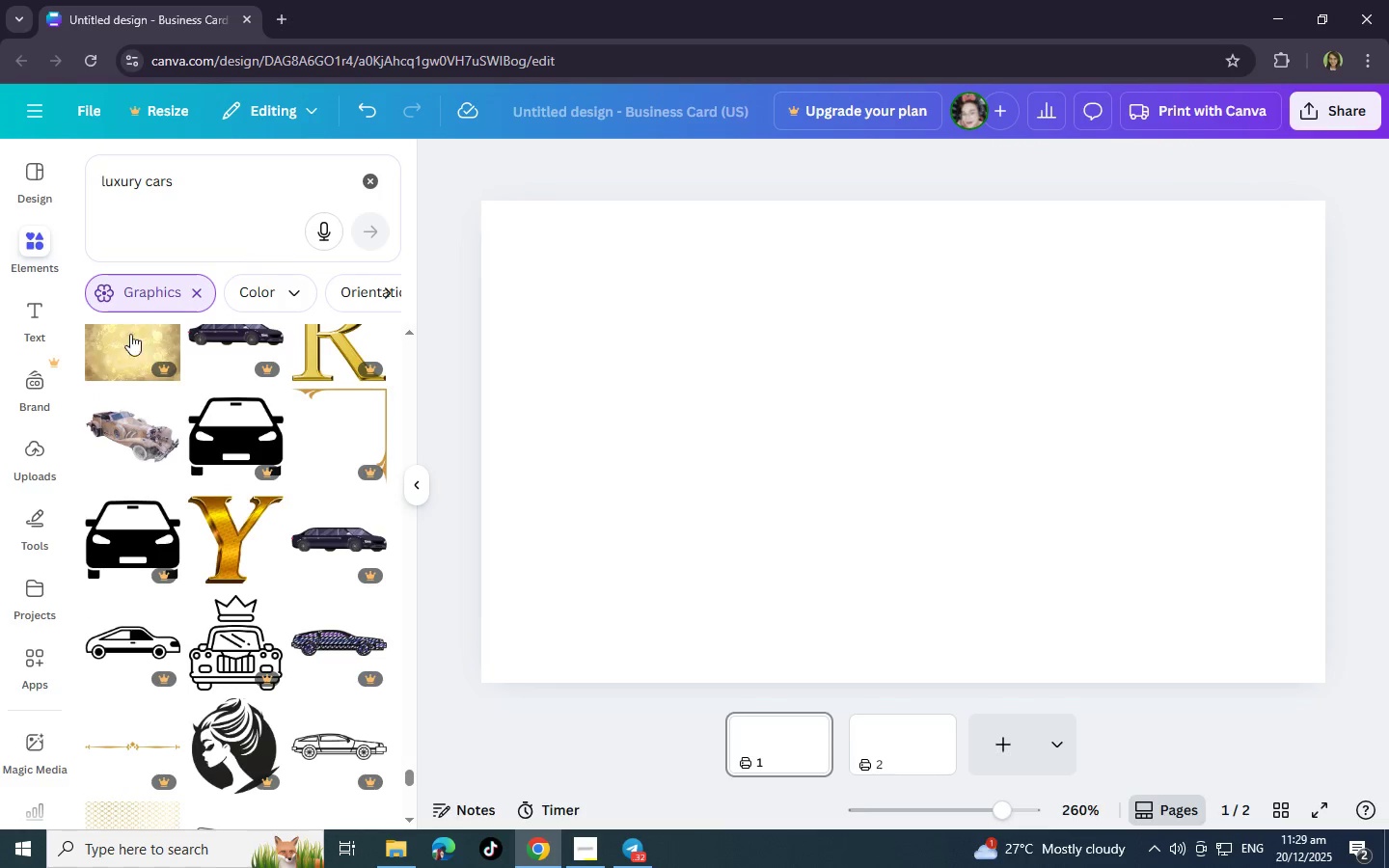 
scroll: coordinate [234, 630], scroll_direction: down, amount: 5.0
 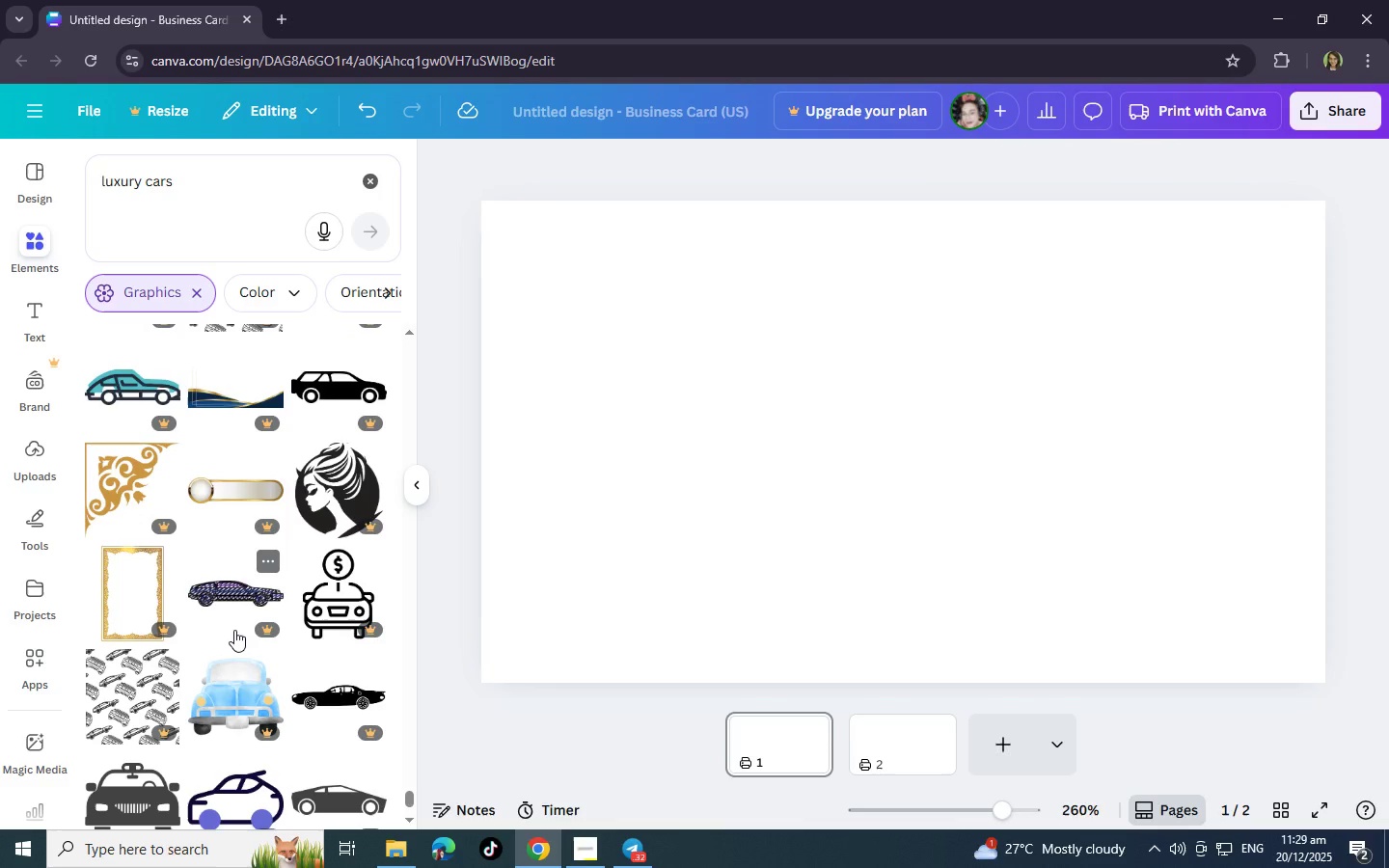 
scroll: coordinate [234, 630], scroll_direction: up, amount: 4.0
 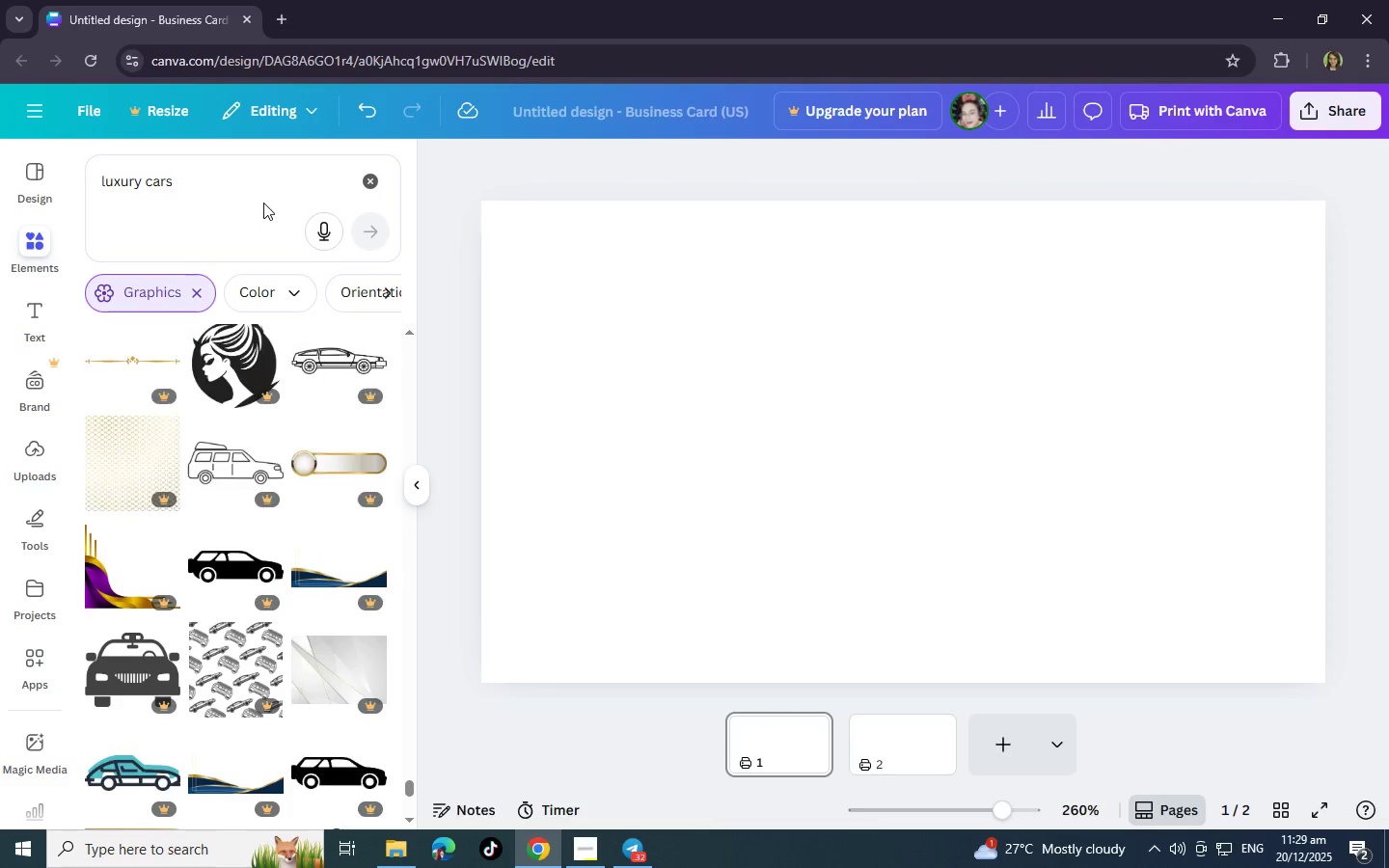 
double_click([261, 199])
 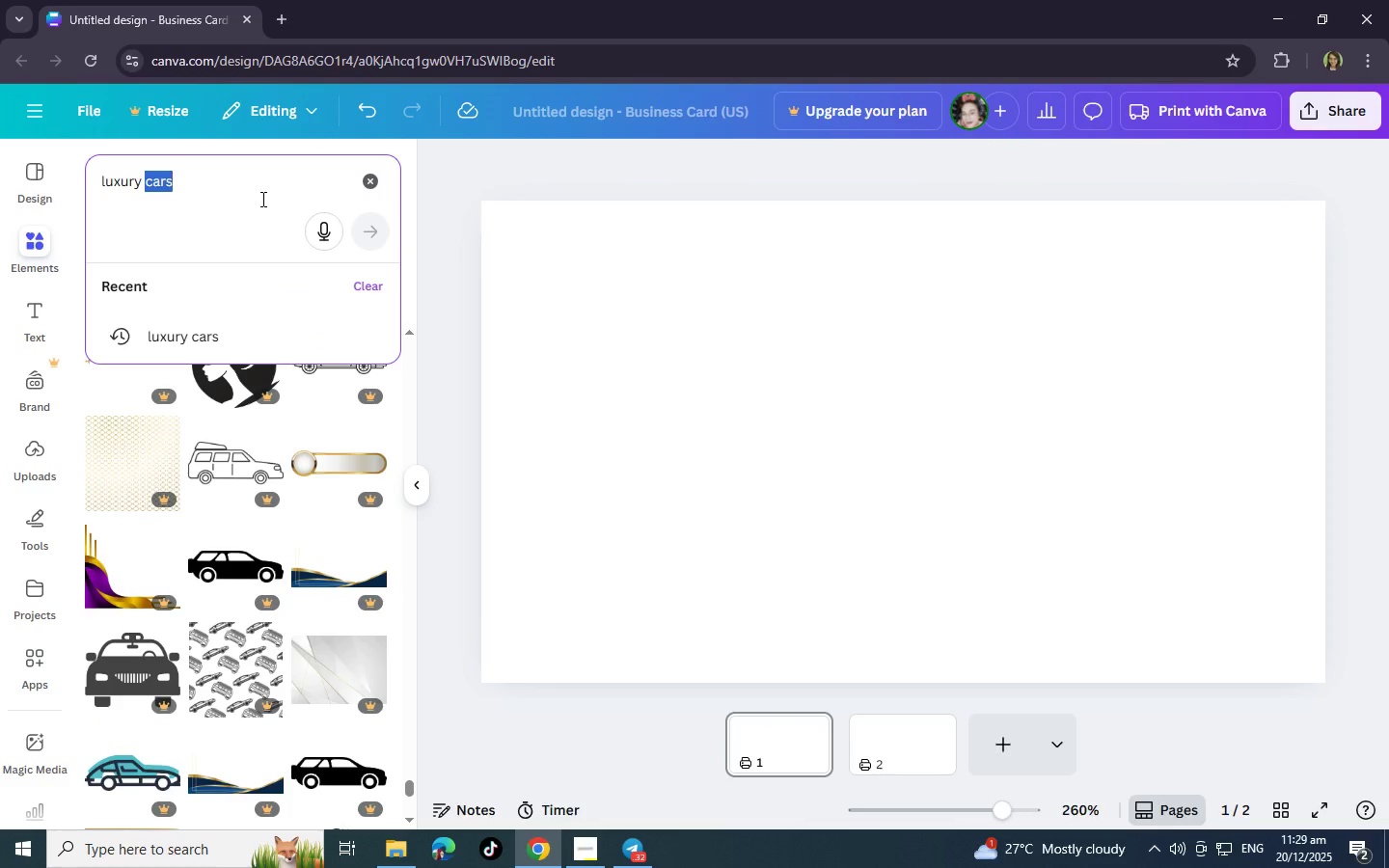 
wait(6.76)
 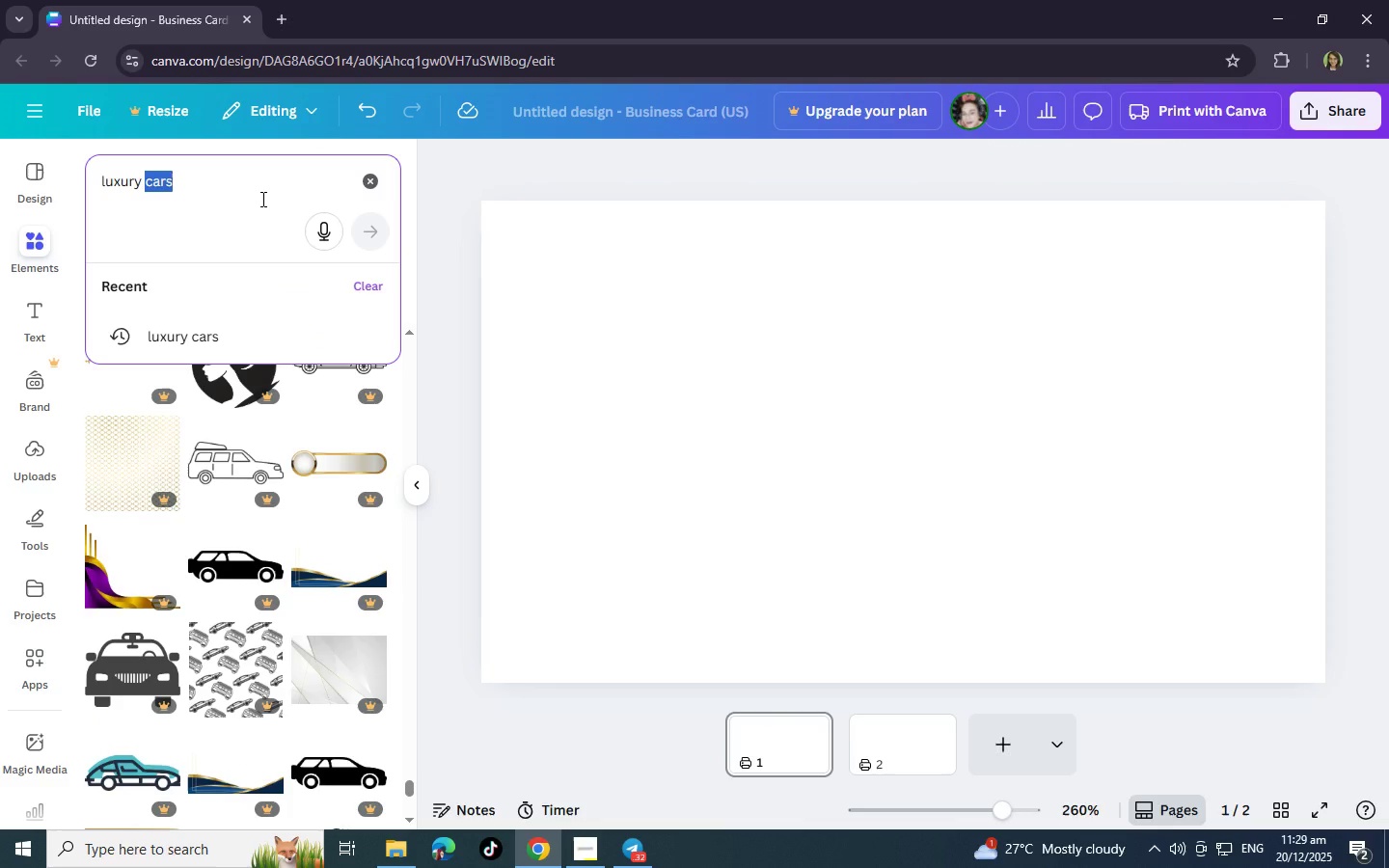 
left_click([261, 199])
 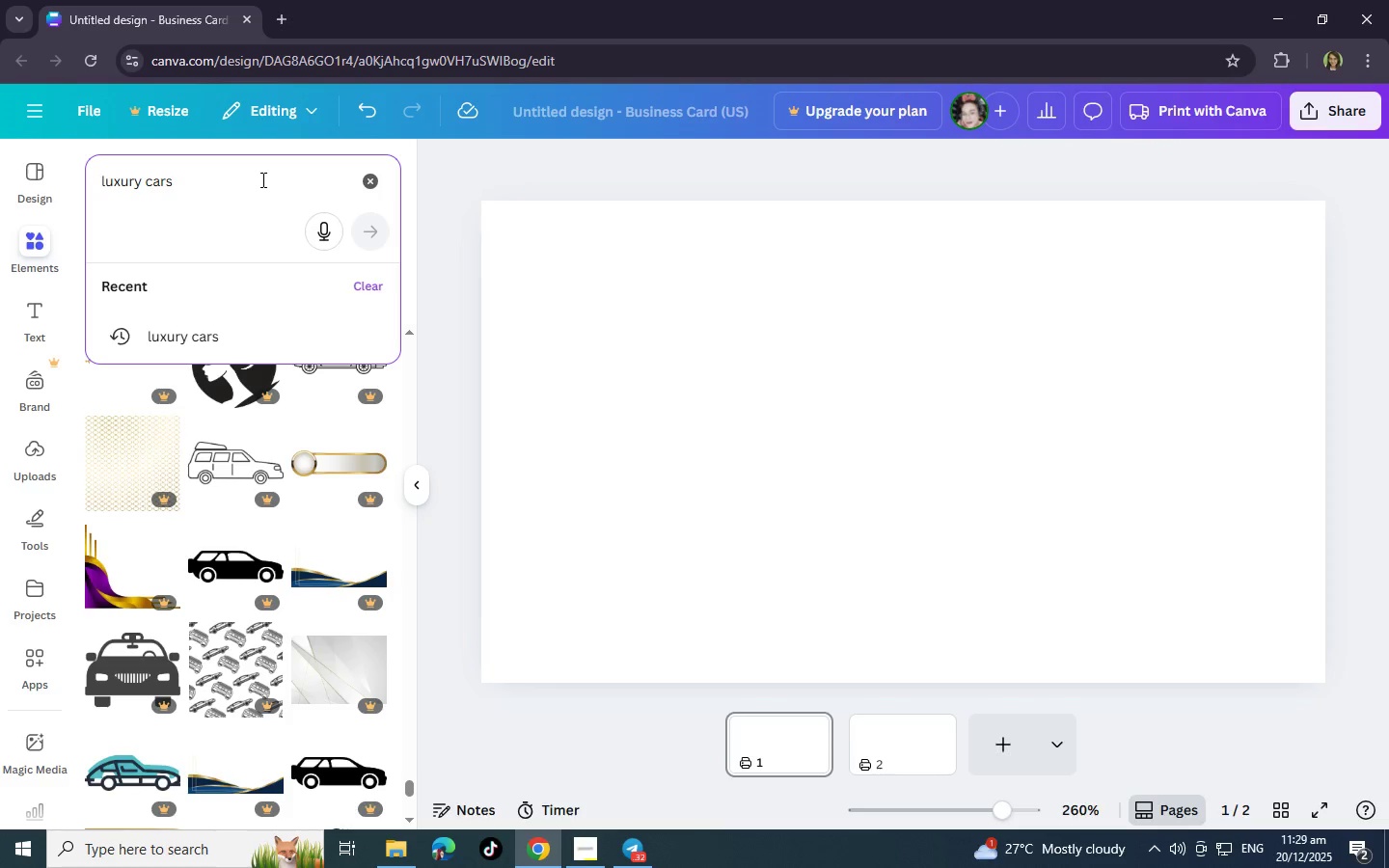 
wait(5.19)
 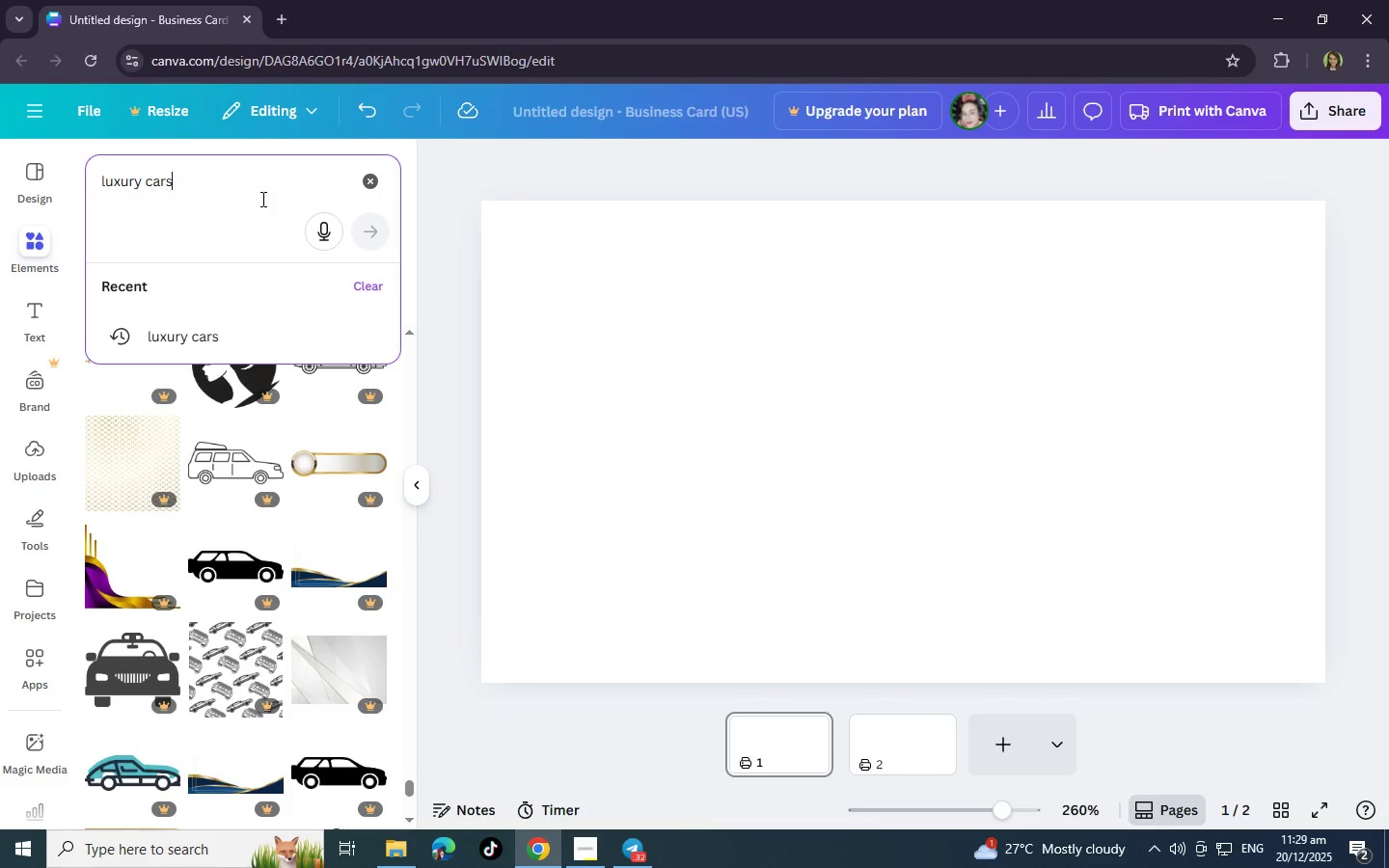 
left_click([145, 186])
 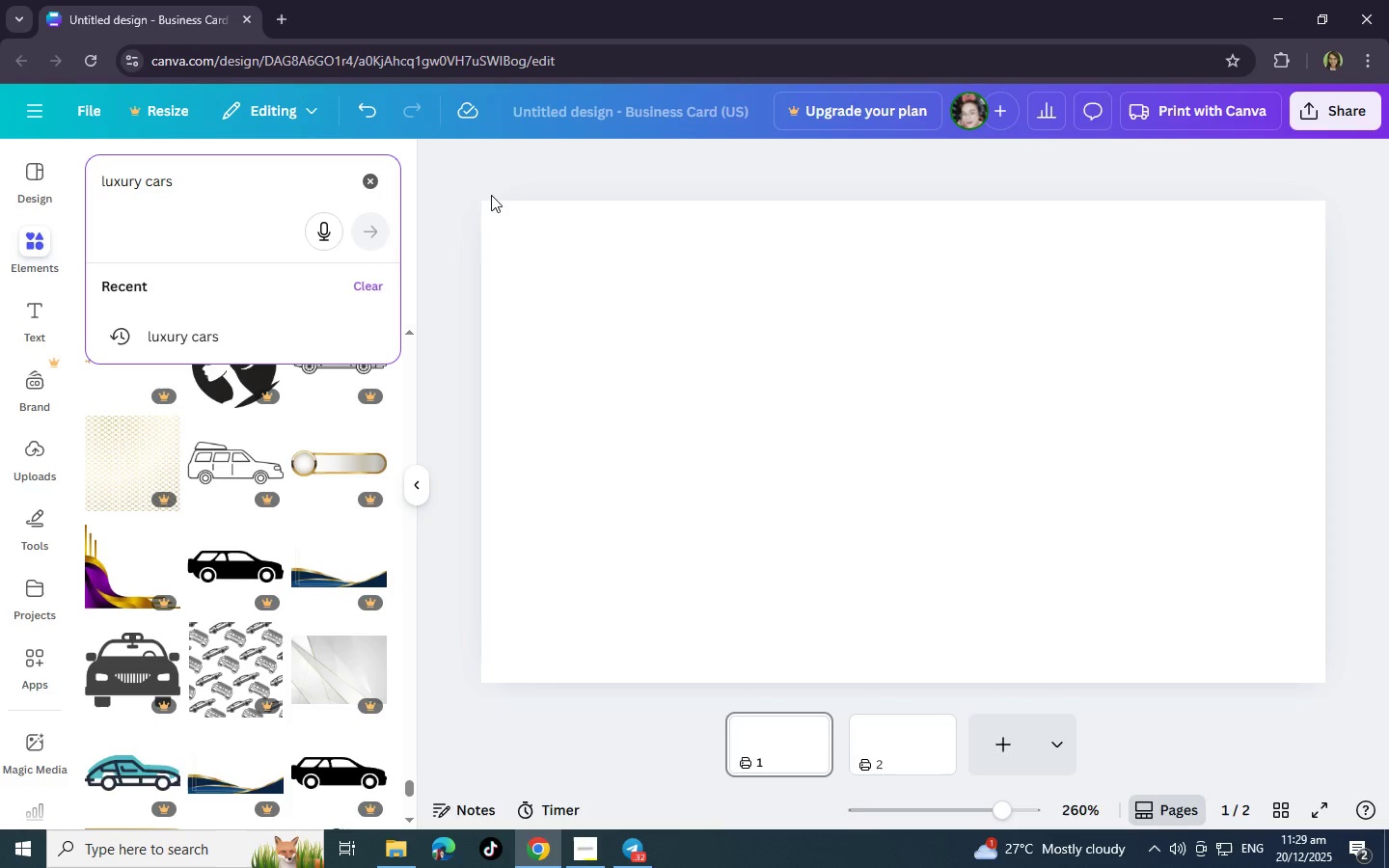 
key(Backspace)
 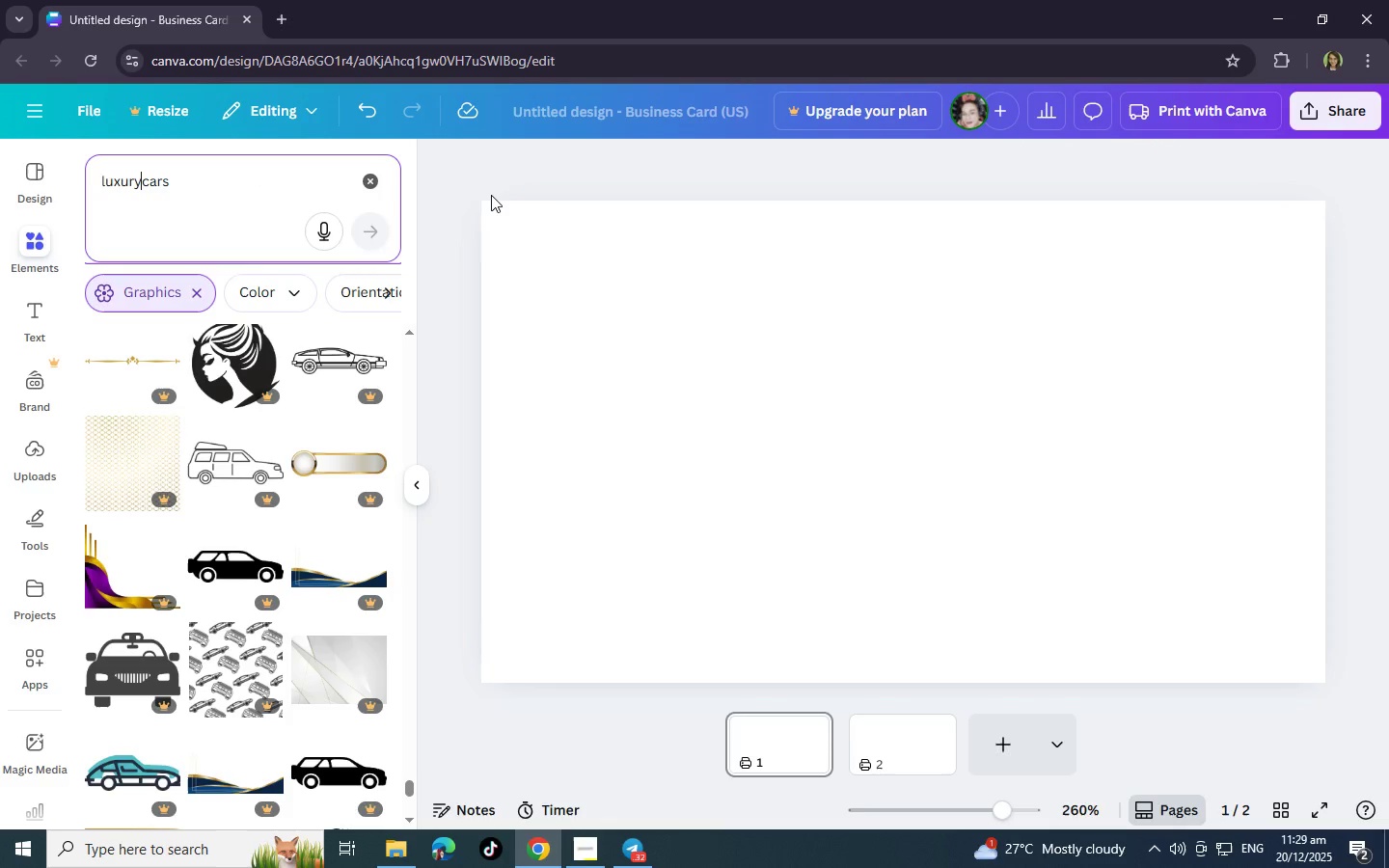 
key(Backspace)
 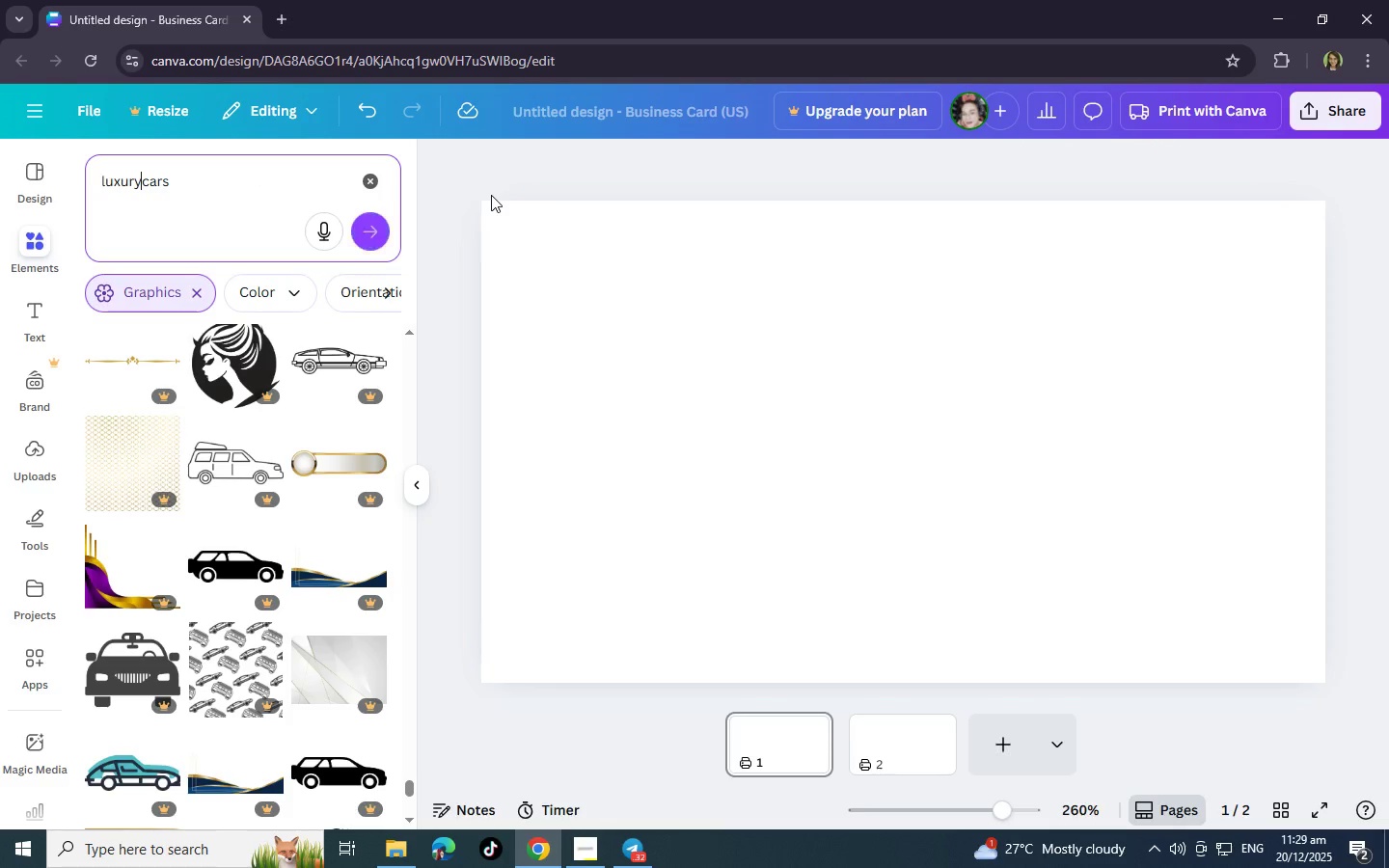 
key(Backspace)
 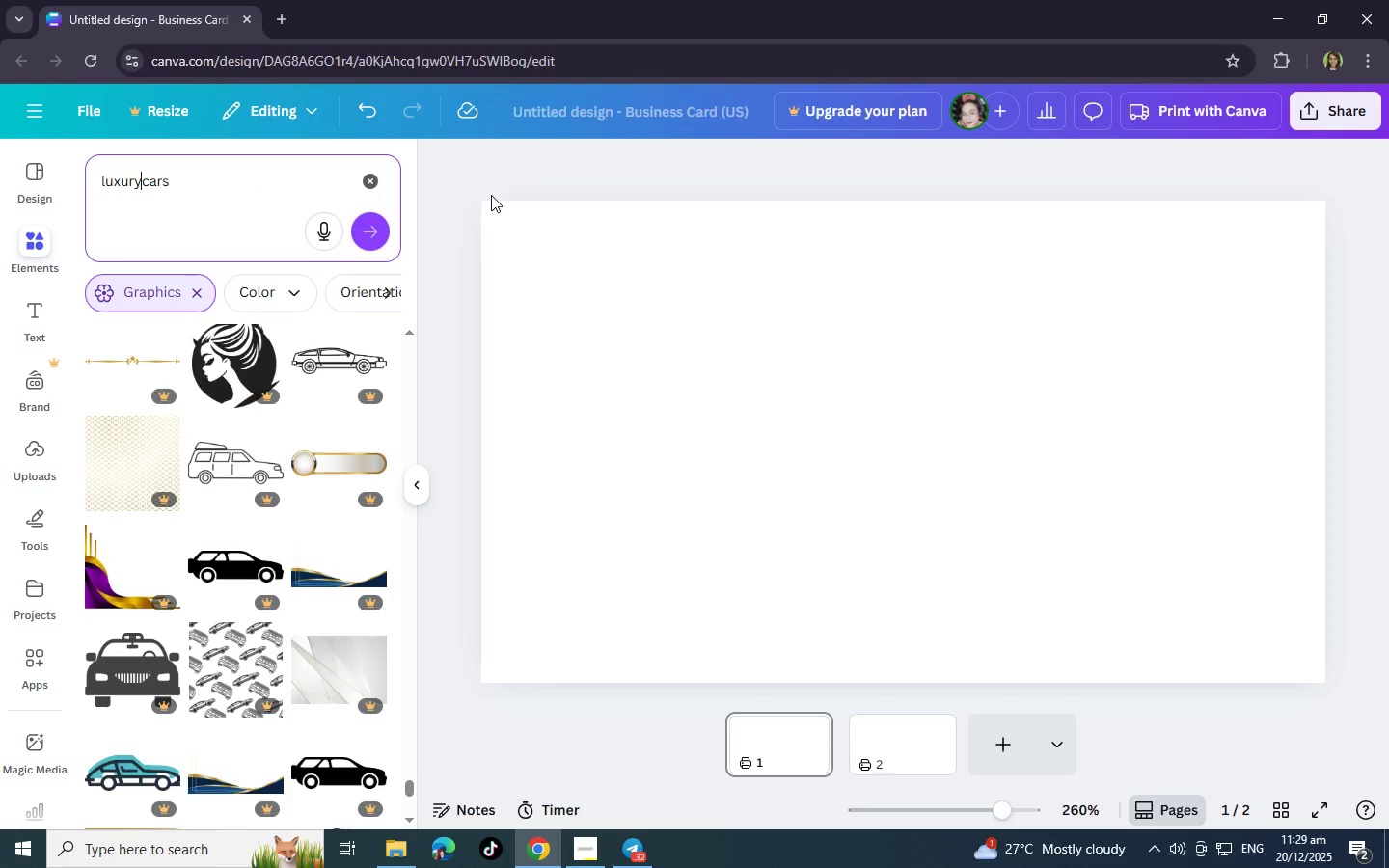 
key(Backspace)
 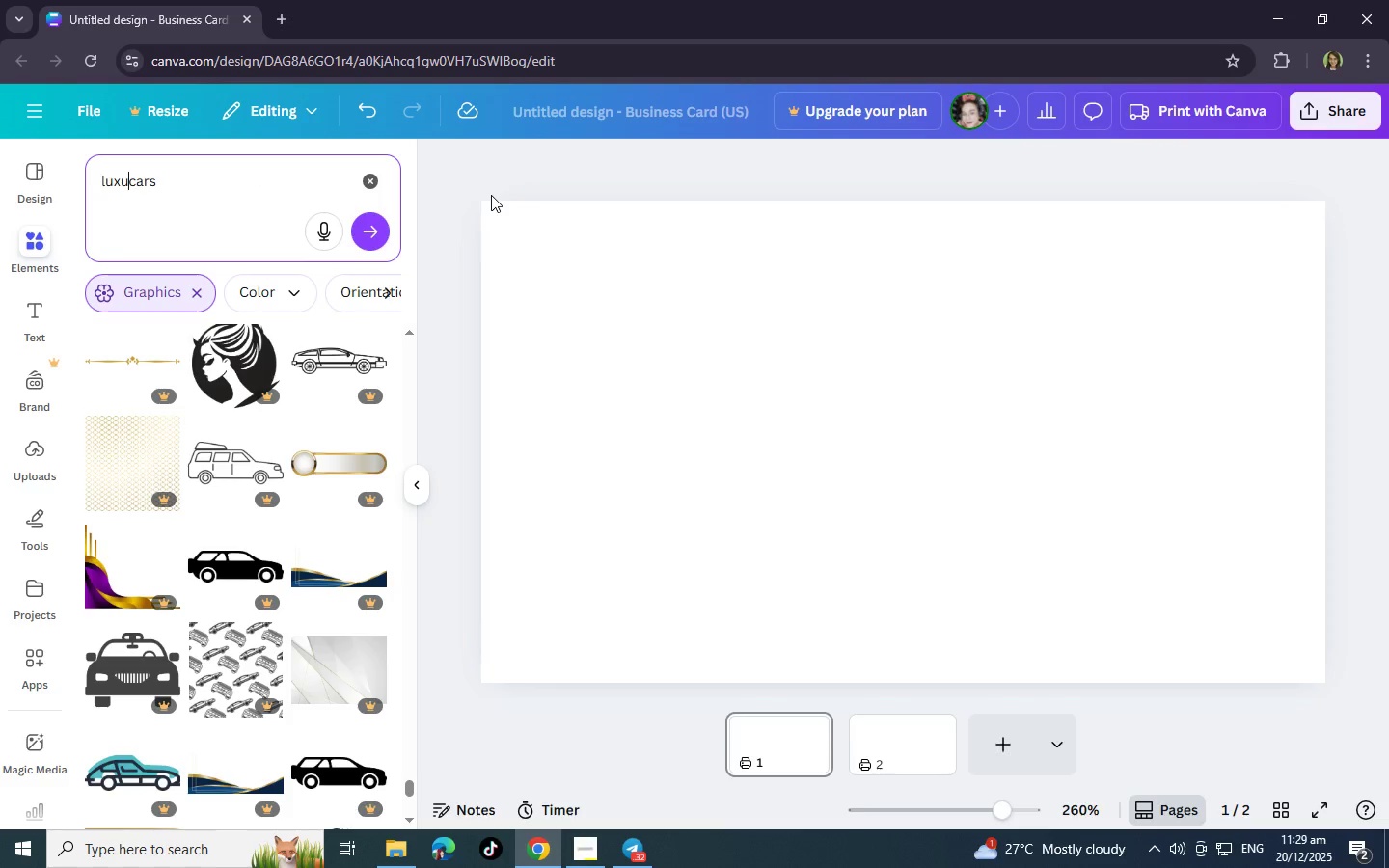 
hold_key(key=Backspace, duration=1.26)
 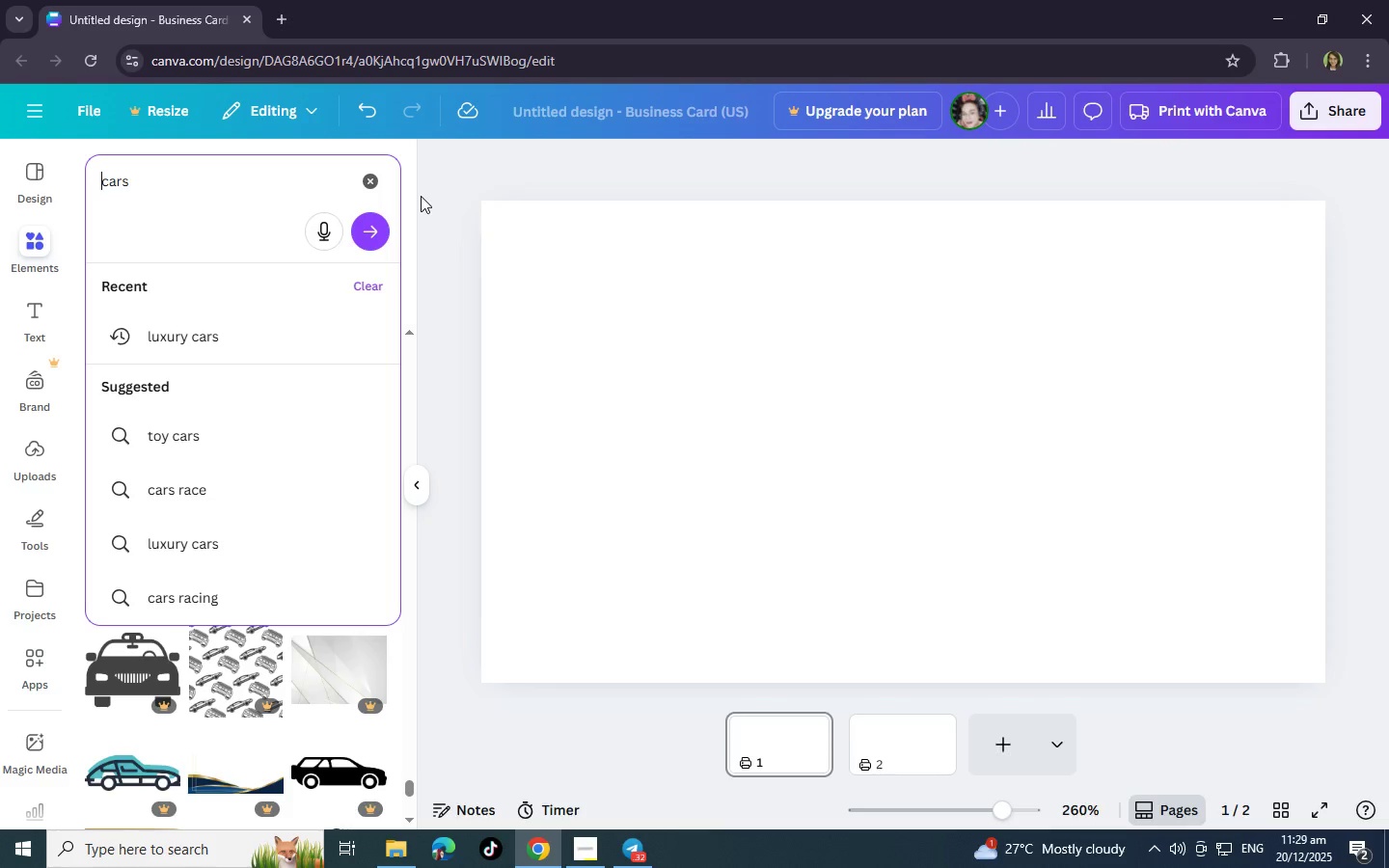 
left_click([201, 194])
 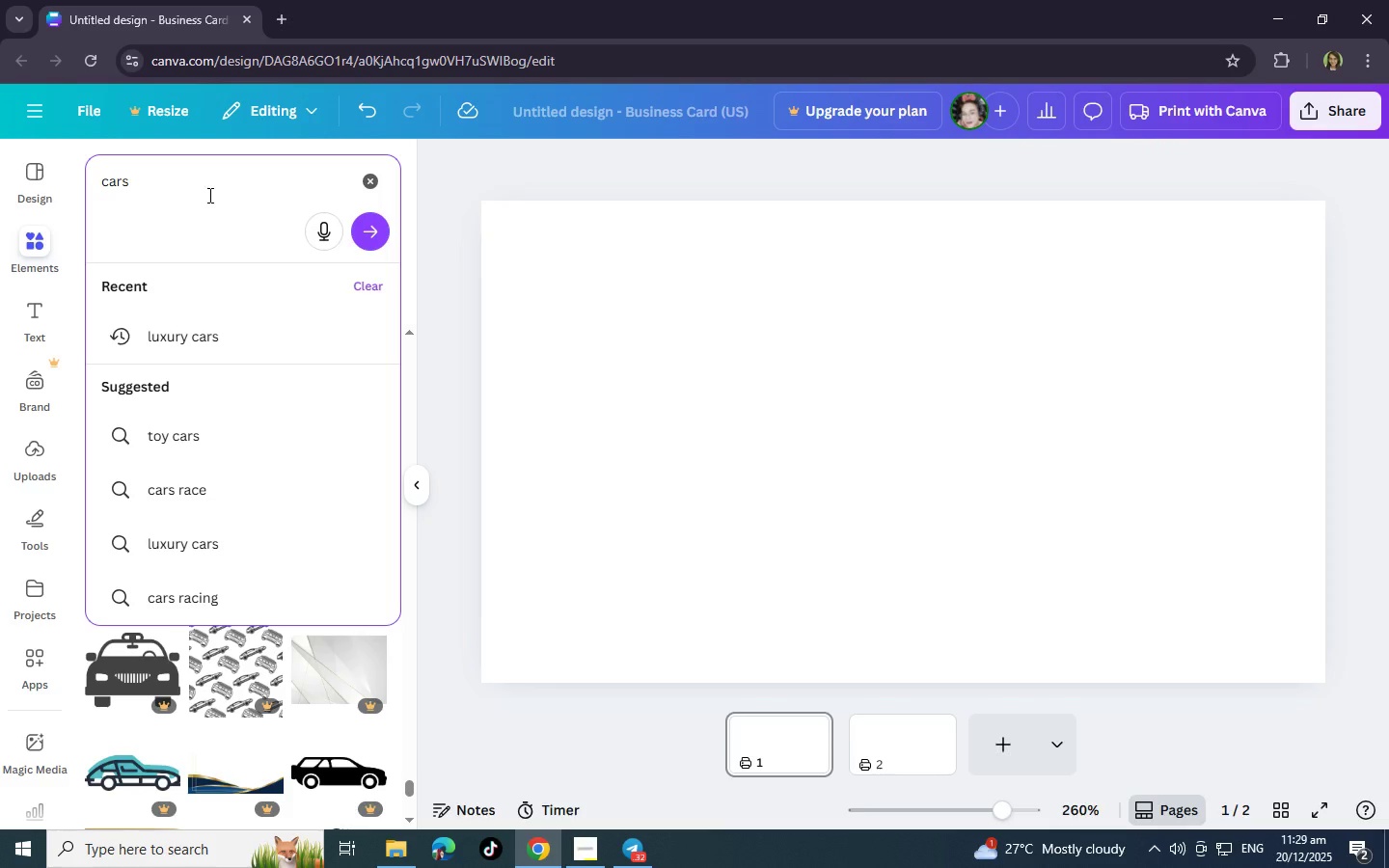 
key(Backspace)
 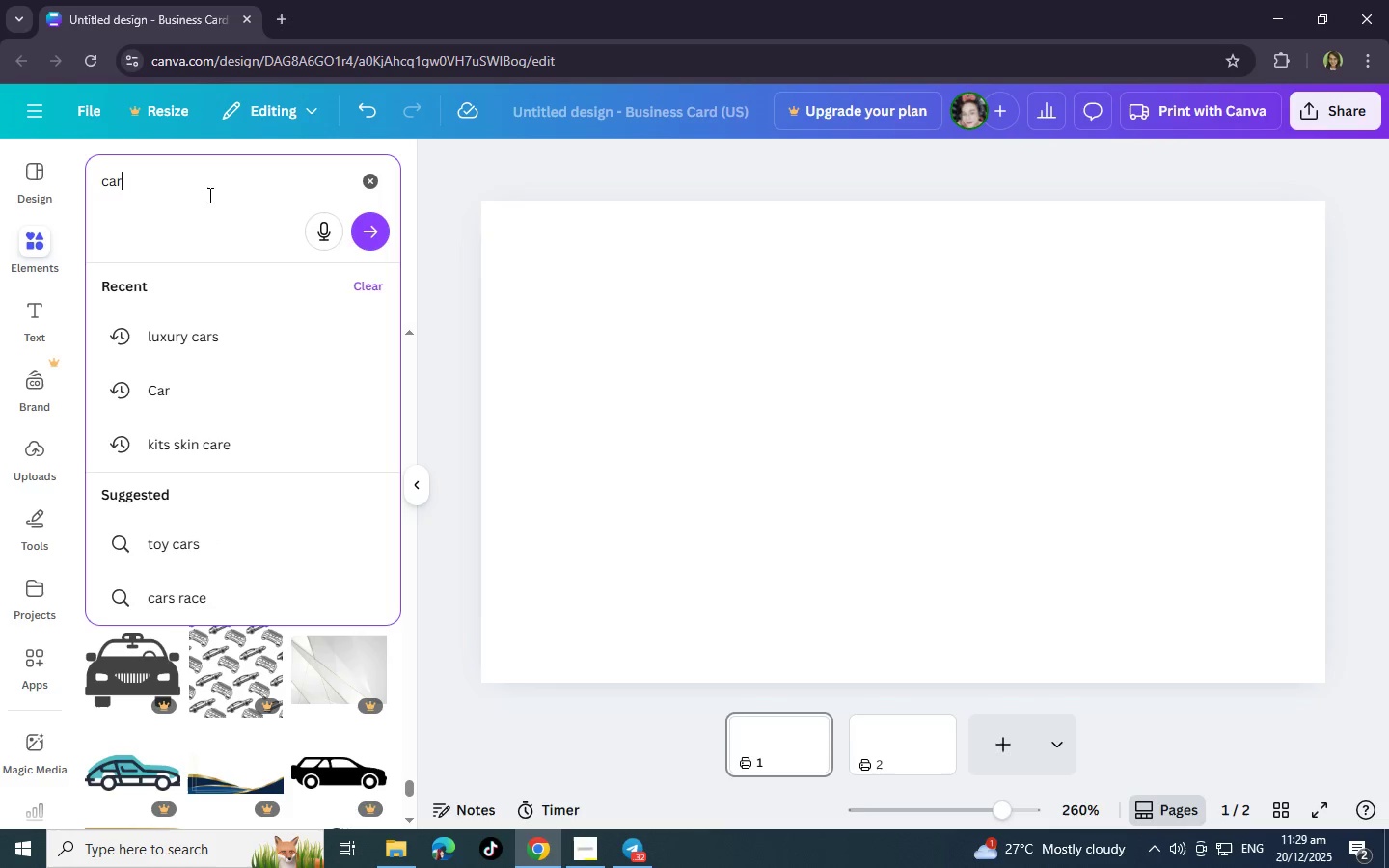 
key(Backspace)
 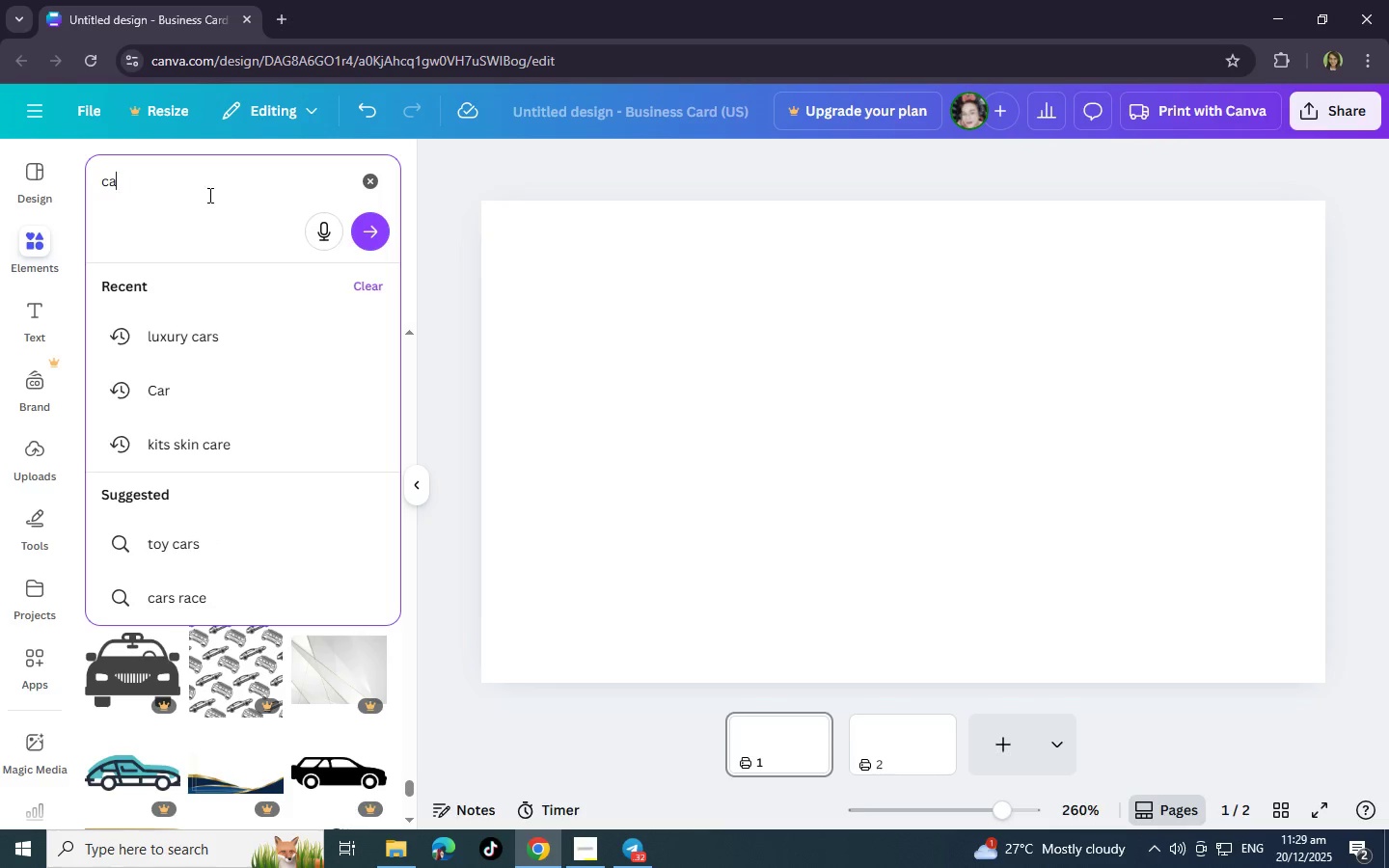 
key(Backspace)
 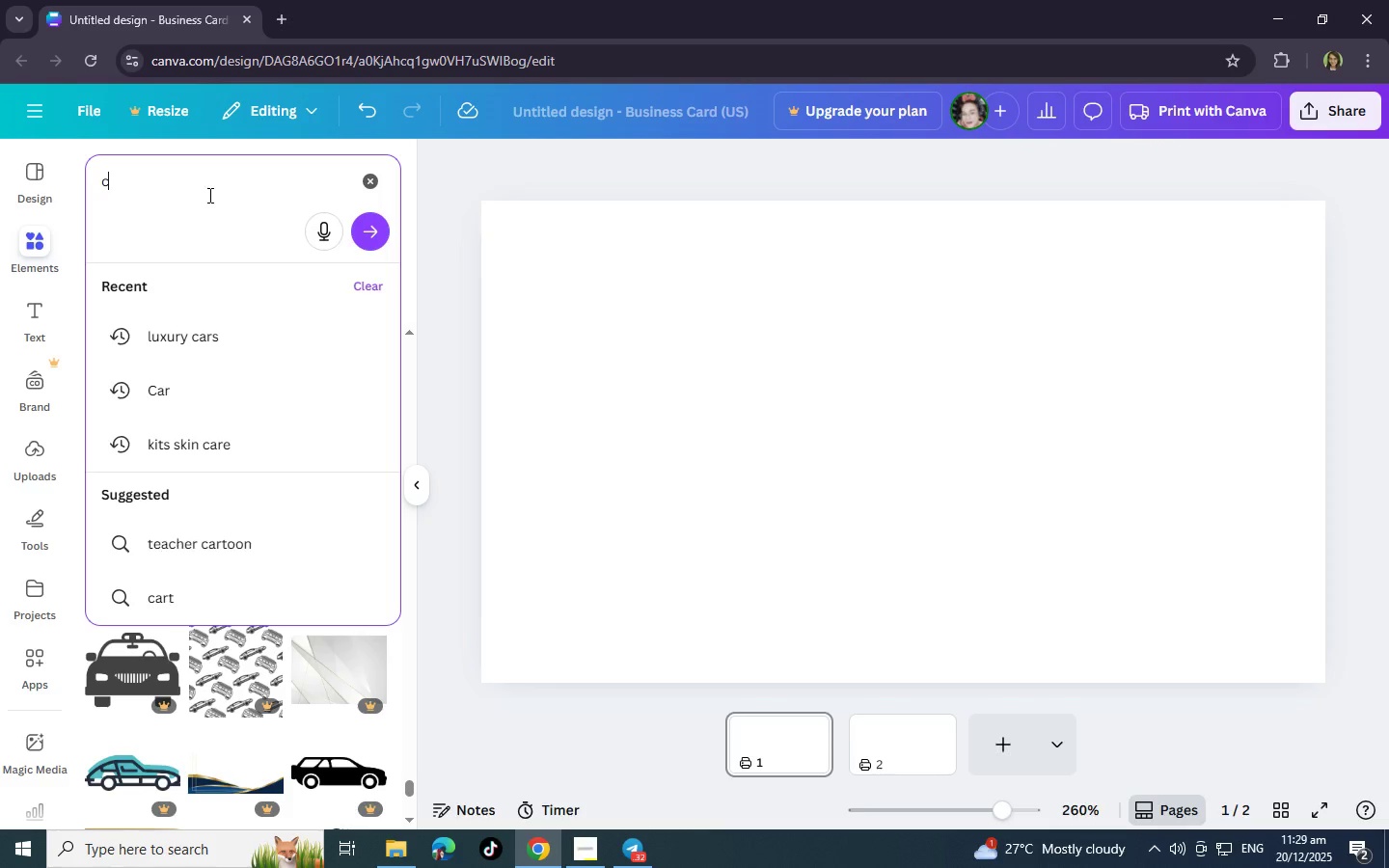 
key(Backspace)
 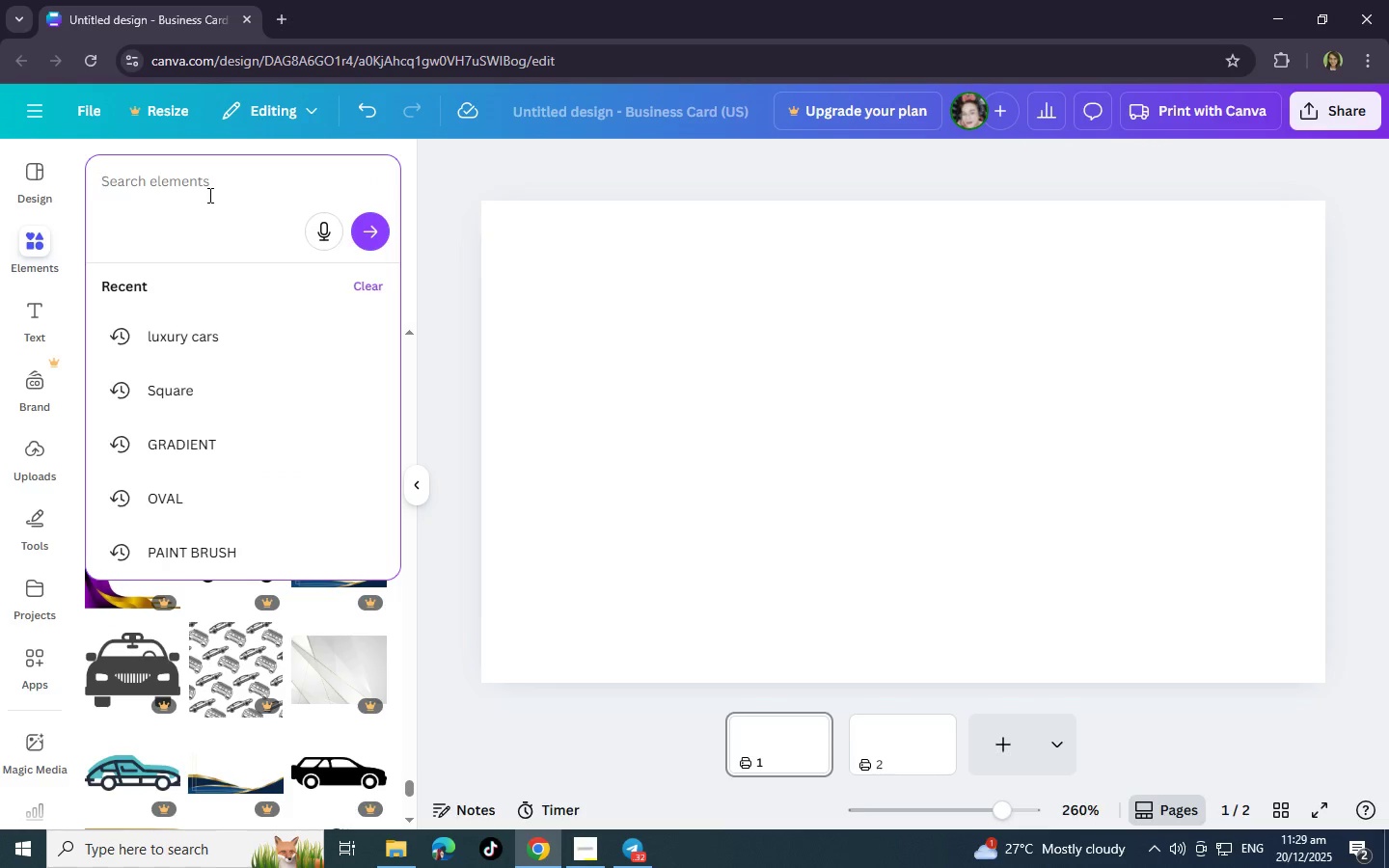 
wait(8.12)
 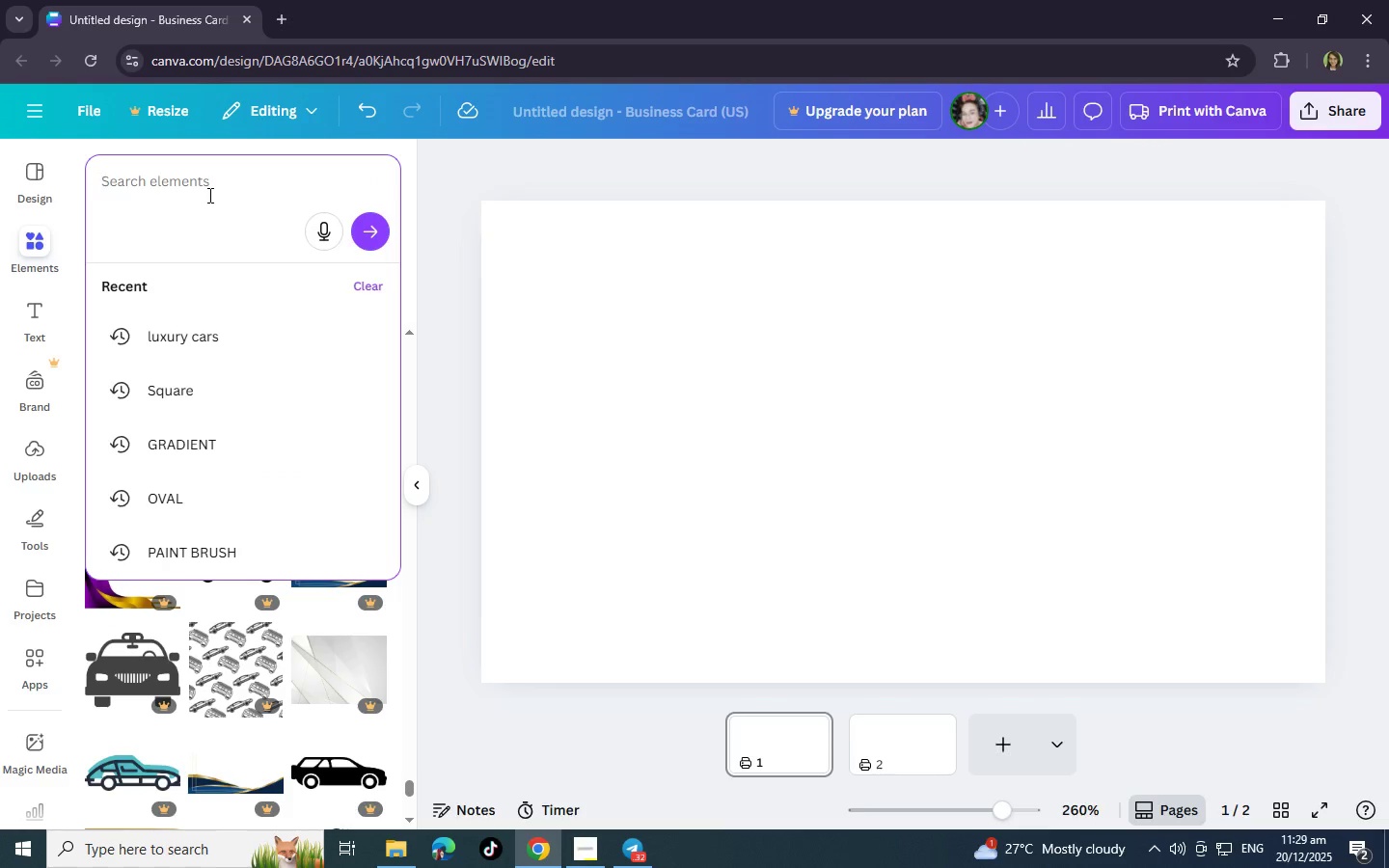 
type(insde)
key(Backspace)
key(Backspace)
type(ide the cars)
key(Backspace)
 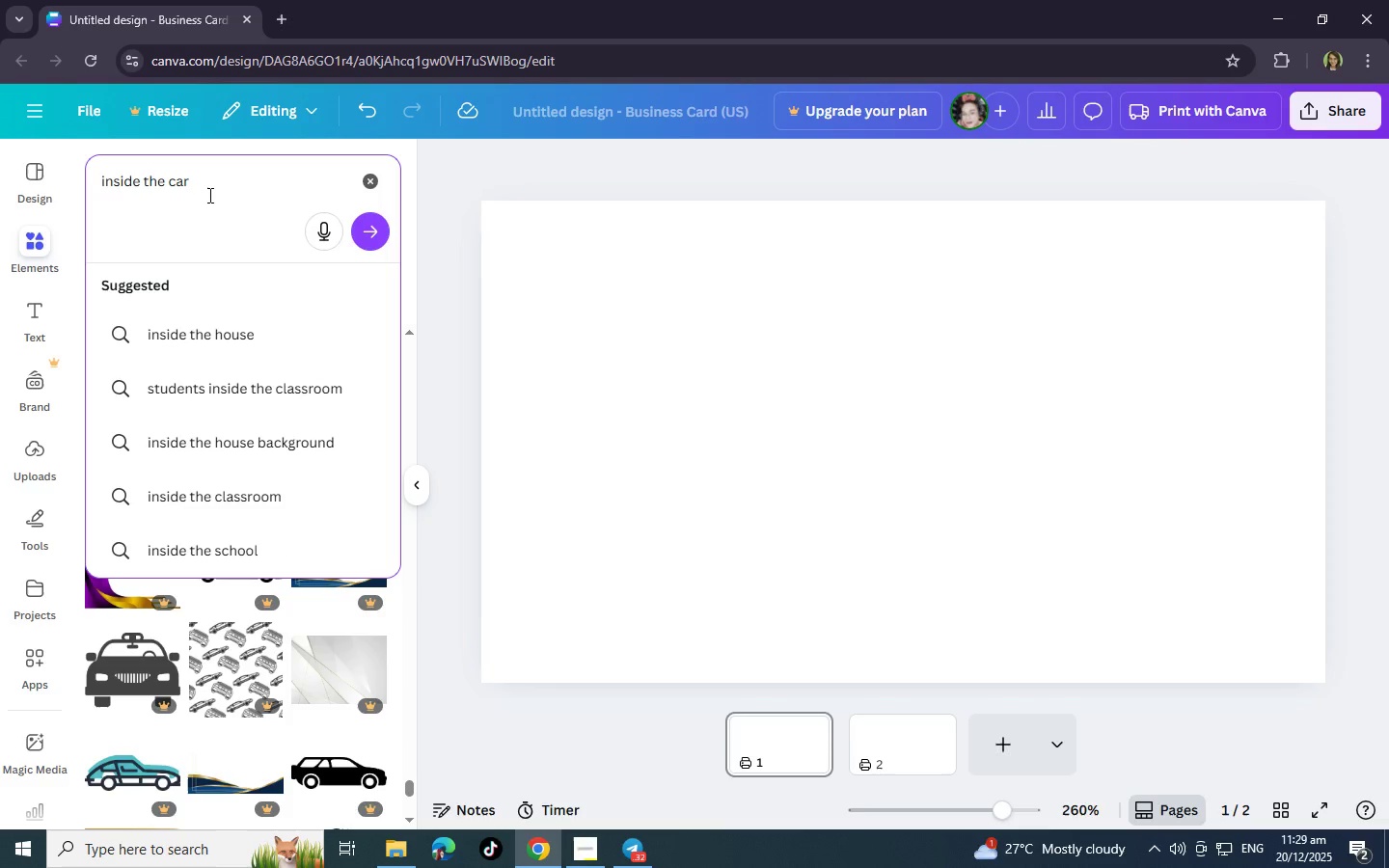 
key(Enter)
 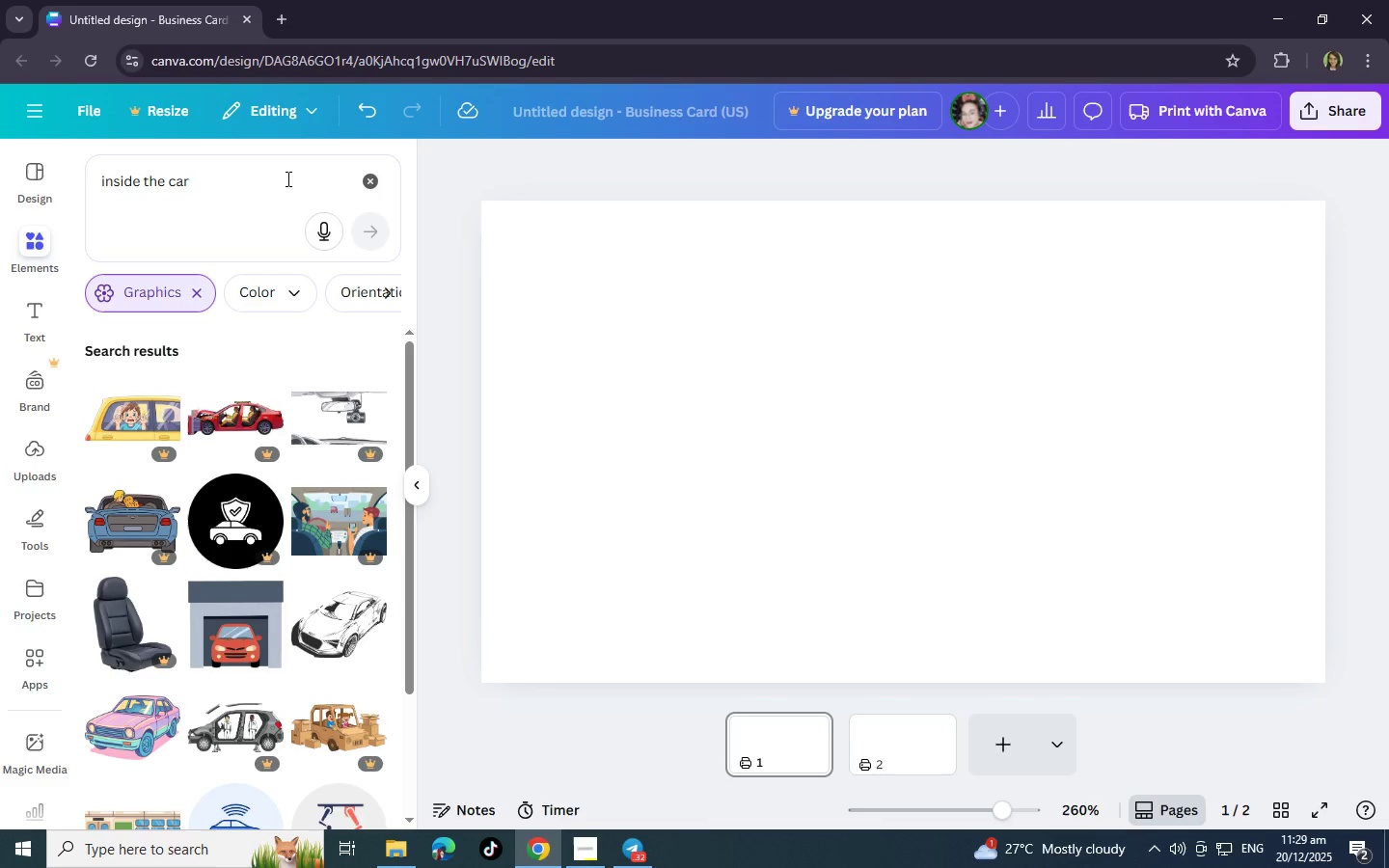 
scroll: coordinate [301, 601], scroll_direction: down, amount: 16.0
 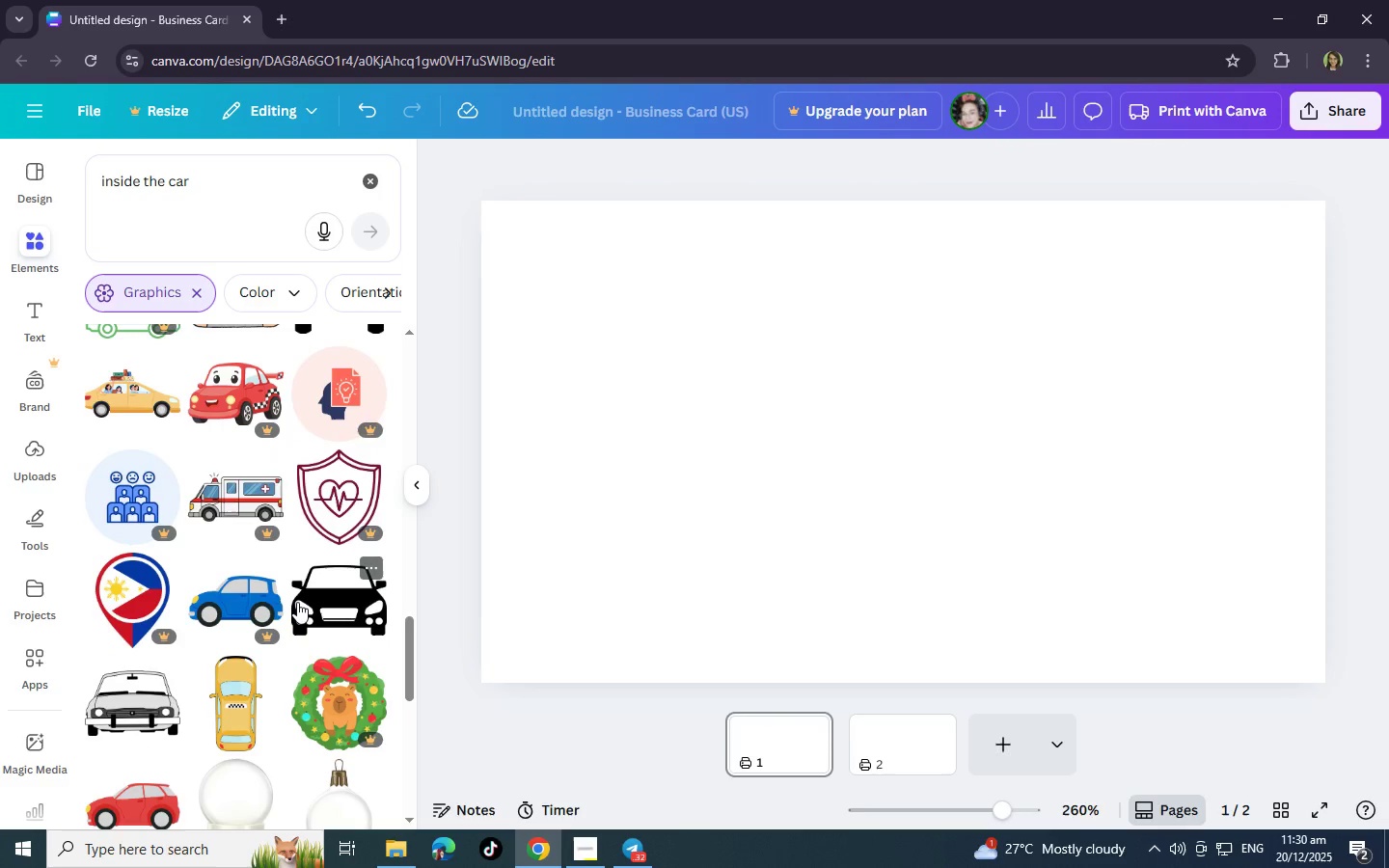 
scroll: coordinate [295, 603], scroll_direction: down, amount: 12.0
 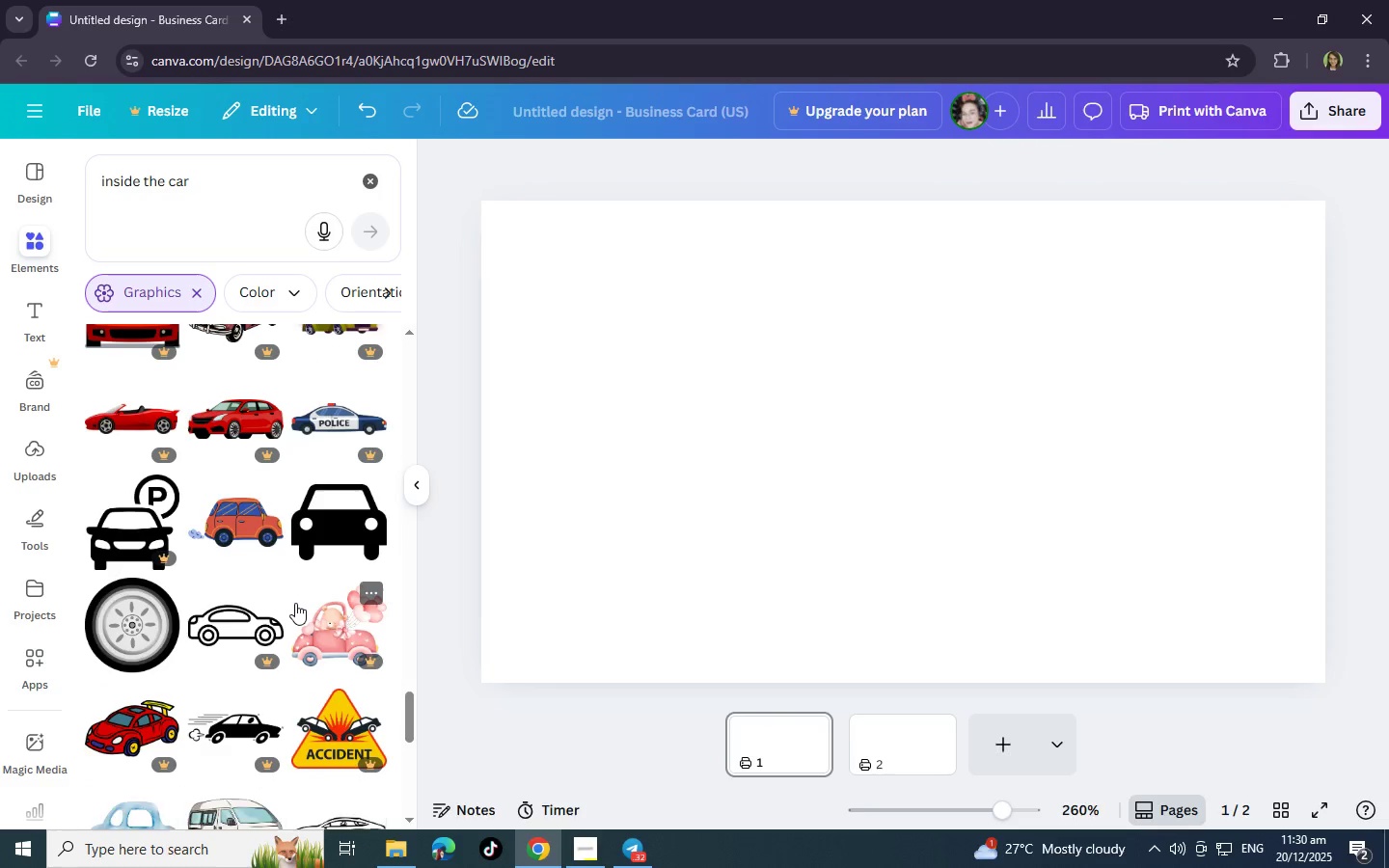 
scroll: coordinate [295, 603], scroll_direction: down, amount: 12.0
 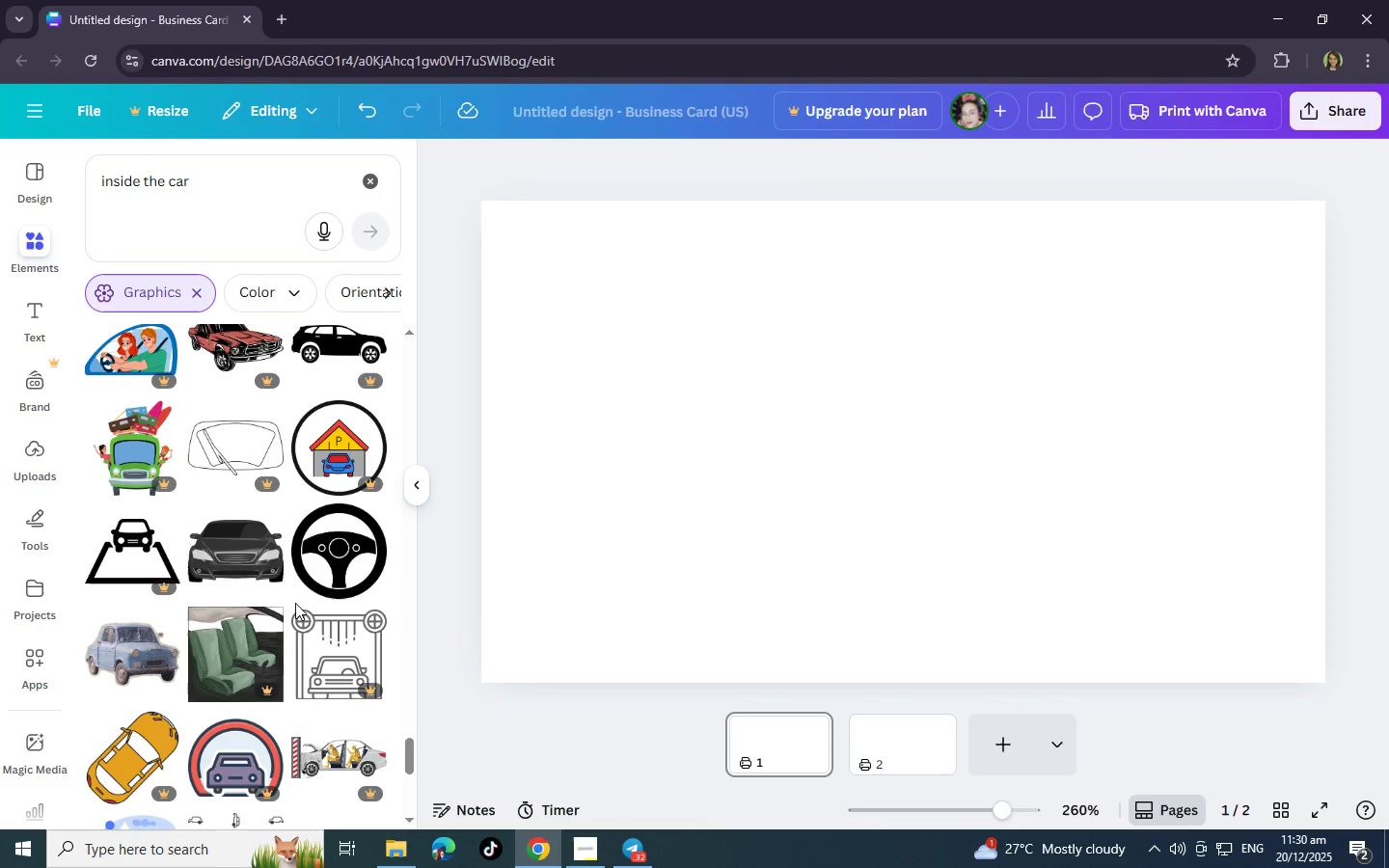 
scroll: coordinate [295, 603], scroll_direction: down, amount: 13.0
 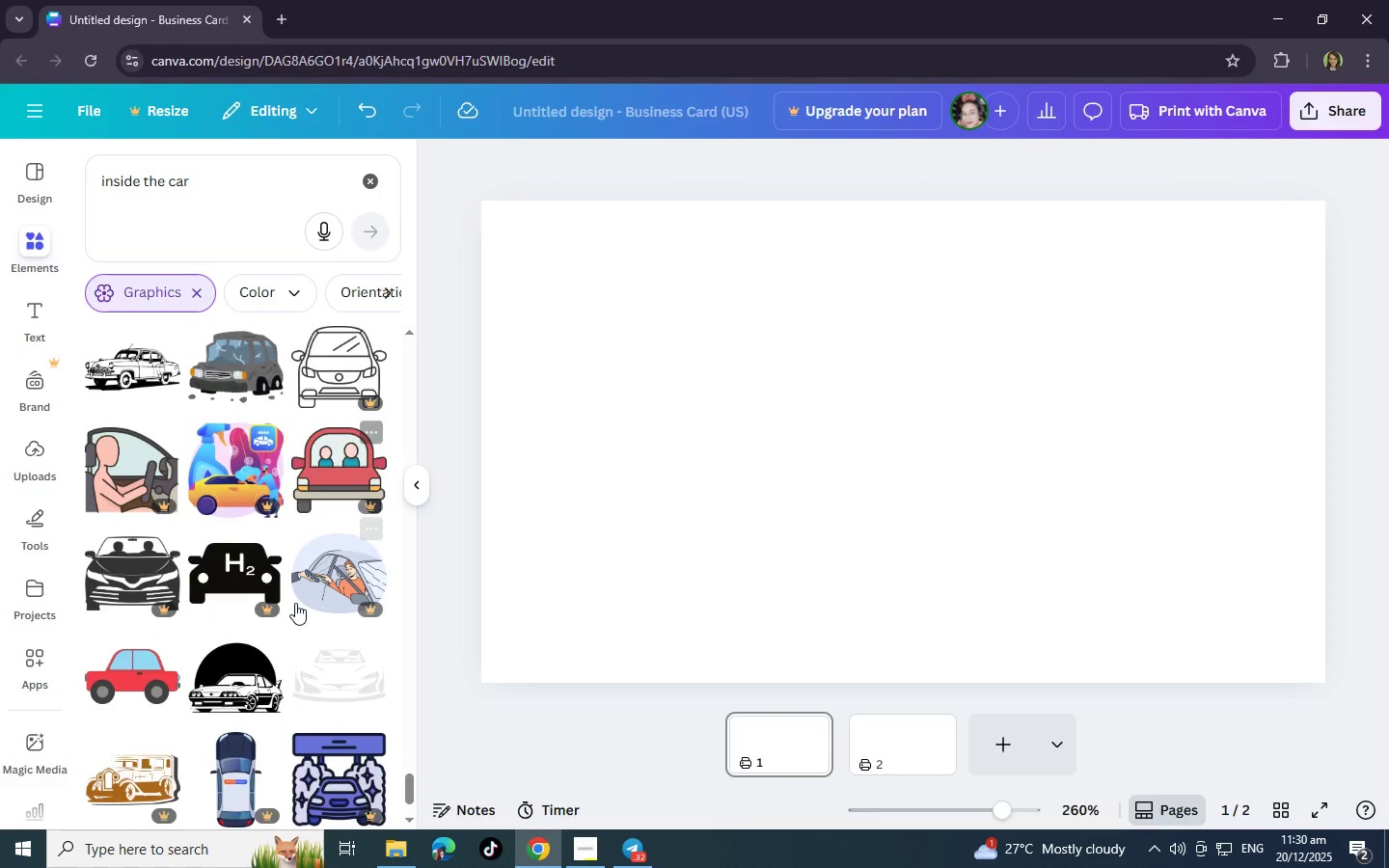 
scroll: coordinate [318, 585], scroll_direction: down, amount: 15.0
 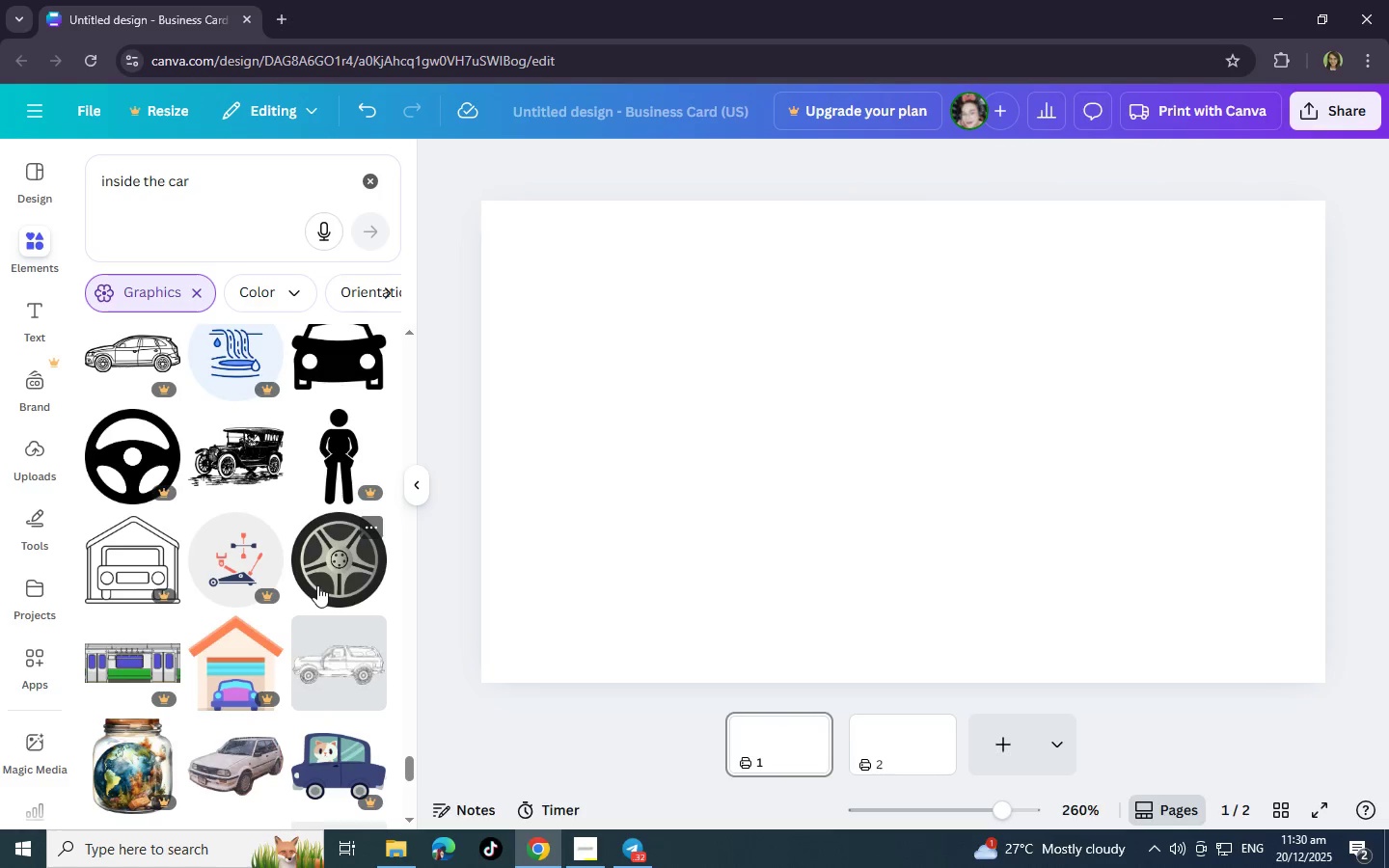 
scroll: coordinate [317, 582], scroll_direction: down, amount: 13.0
 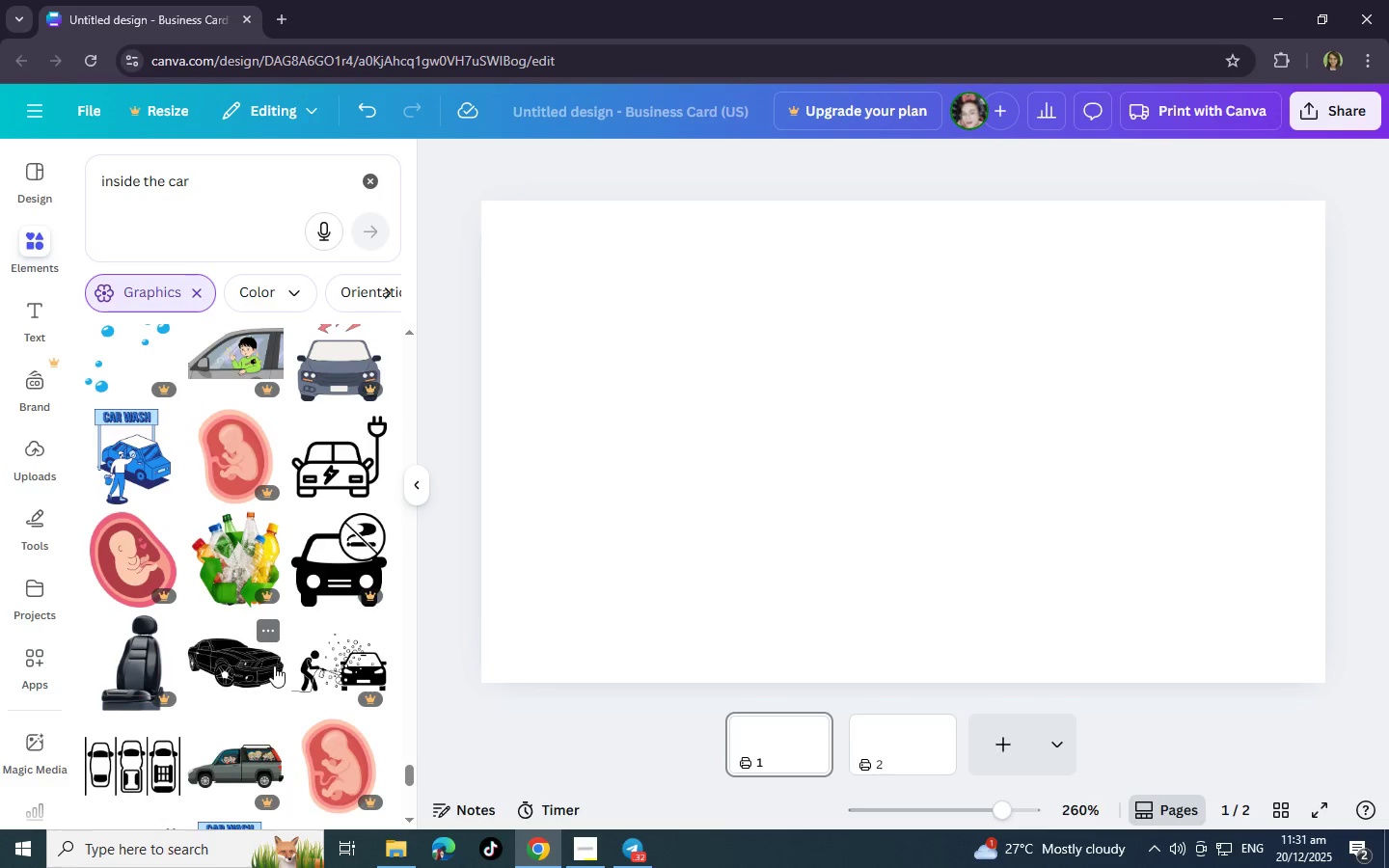 
left_click([274, 661])
 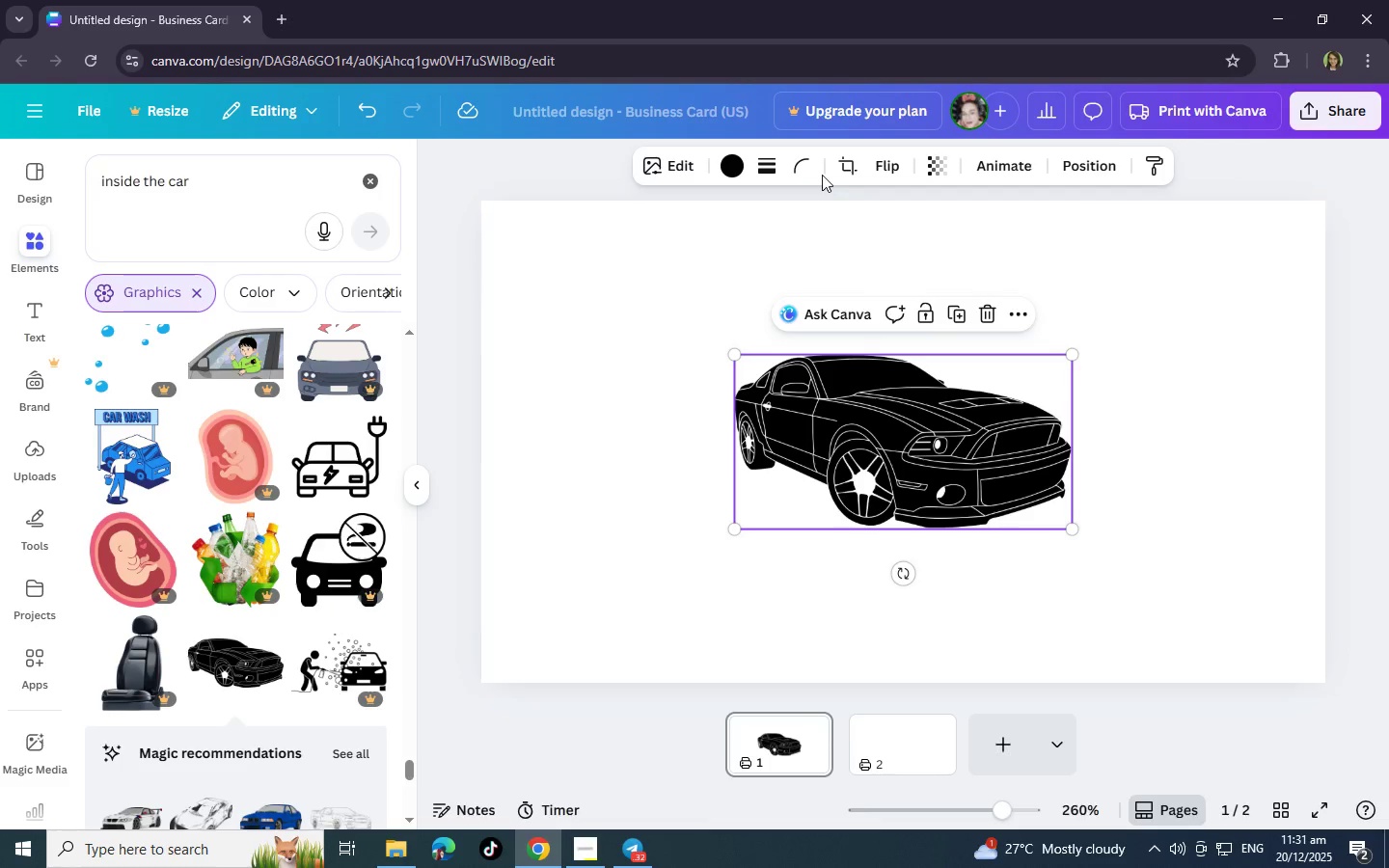 
left_click([729, 173])
 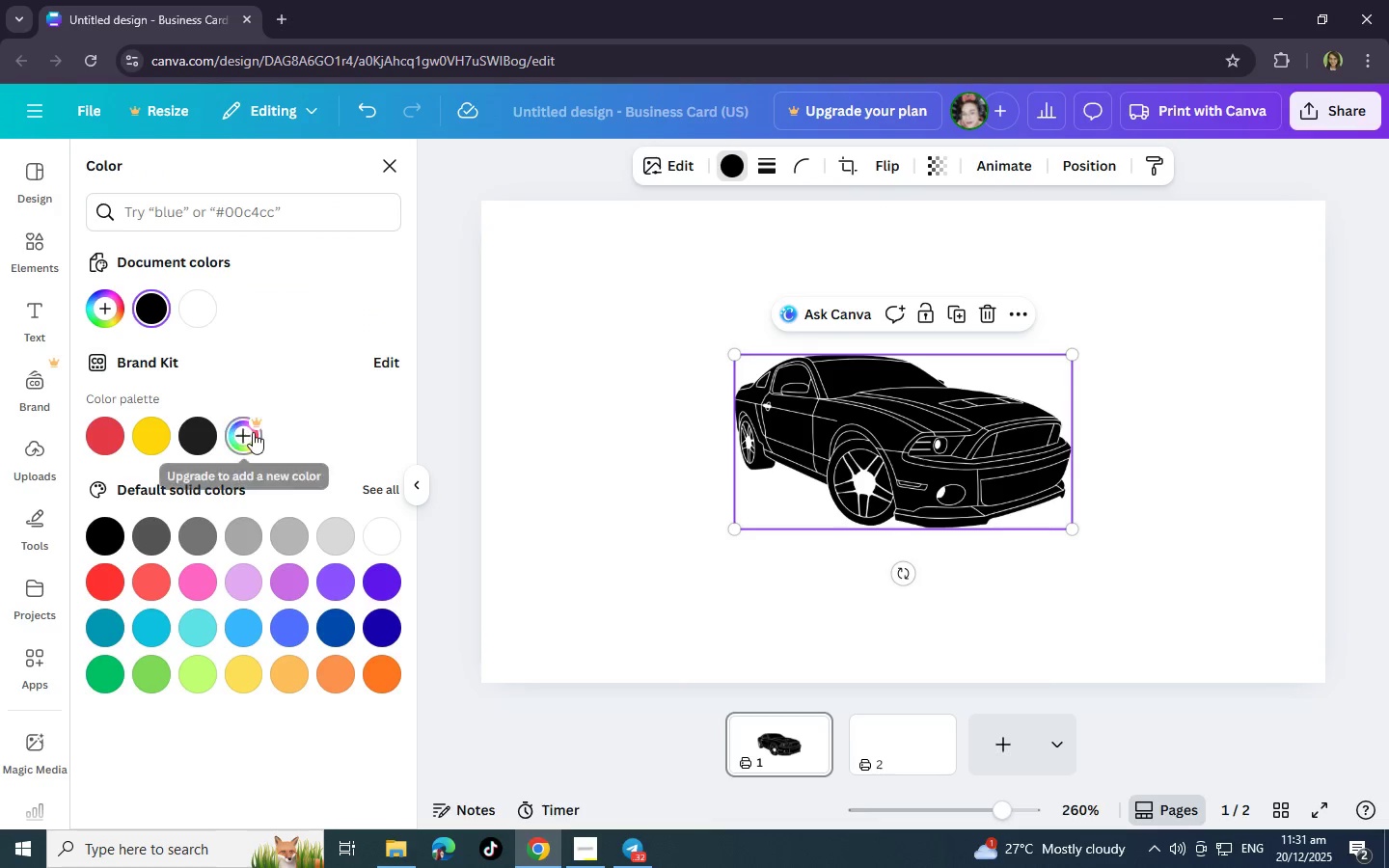 
left_click([110, 303])
 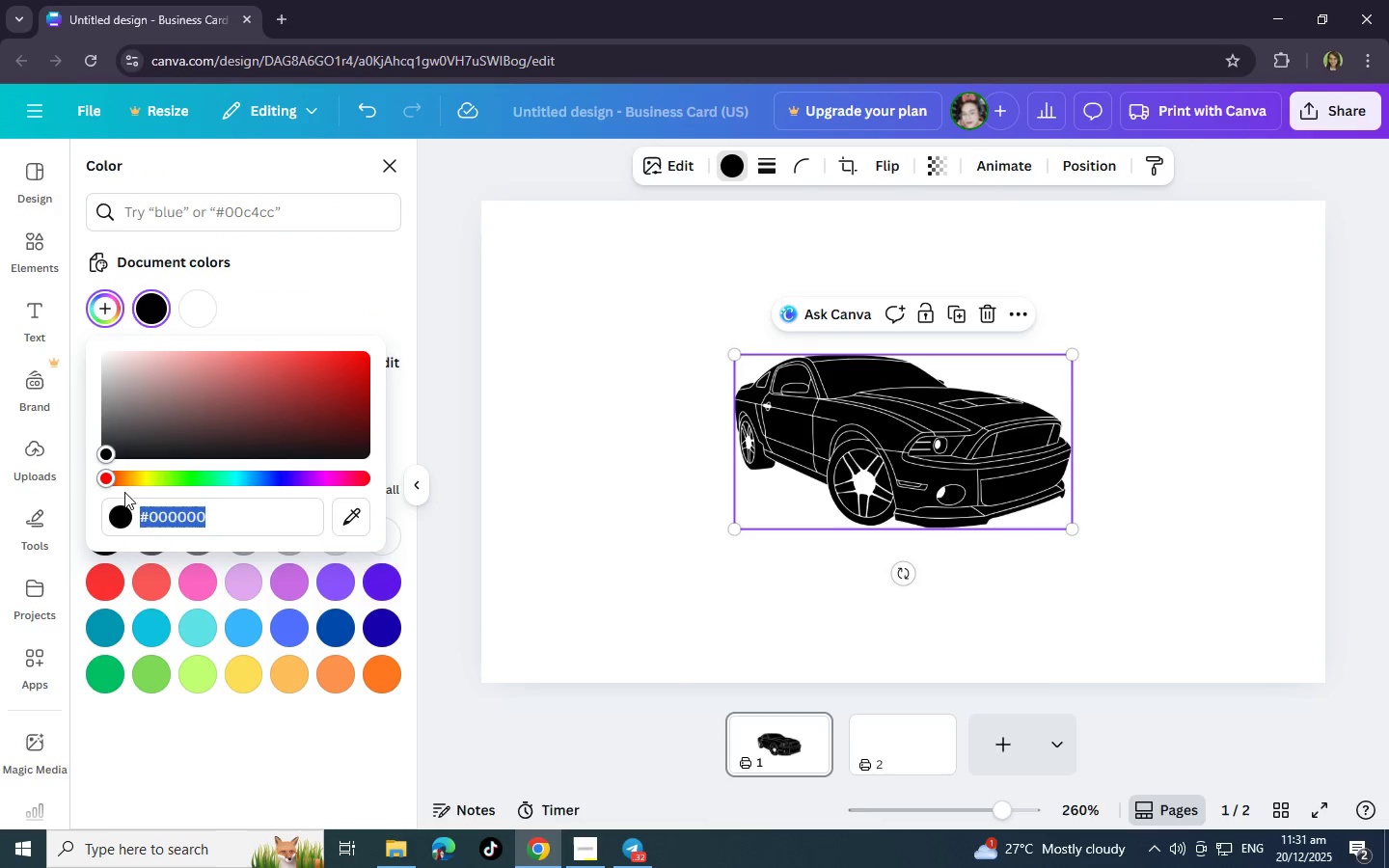 
left_click_drag(start_coordinate=[108, 474], to_coordinate=[147, 473])
 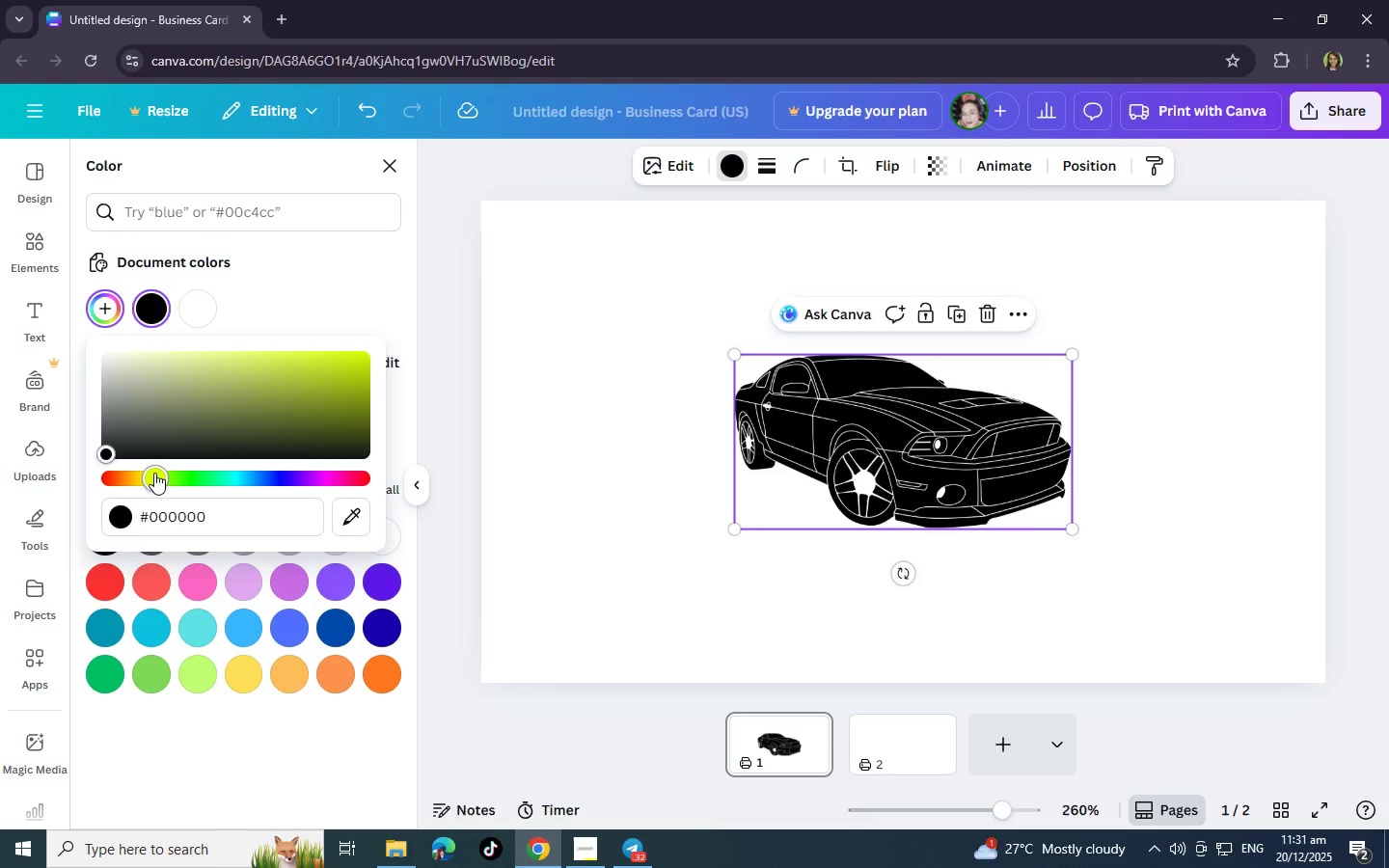 
left_click_drag(start_coordinate=[150, 474], to_coordinate=[141, 475])
 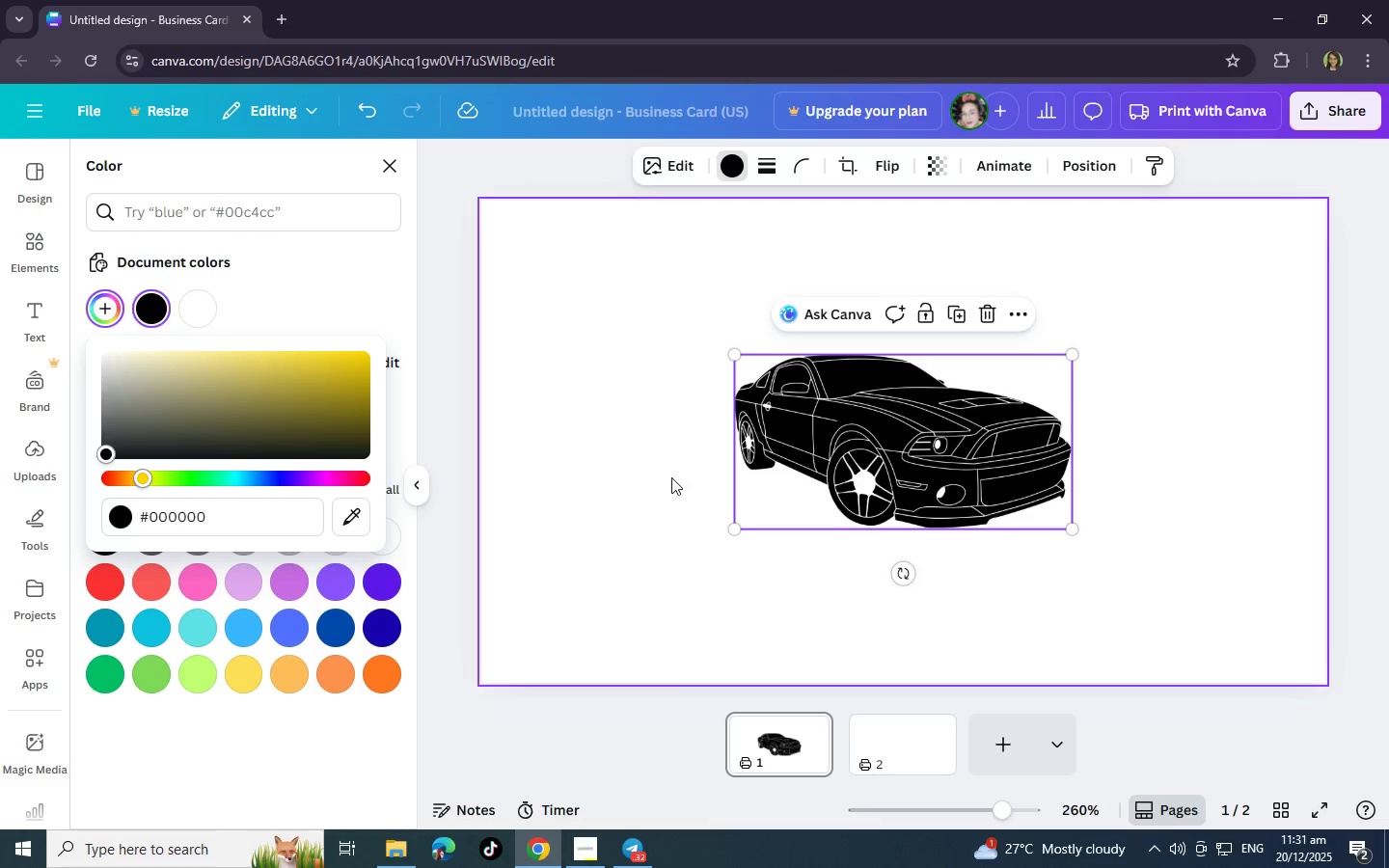 
left_click([611, 472])
 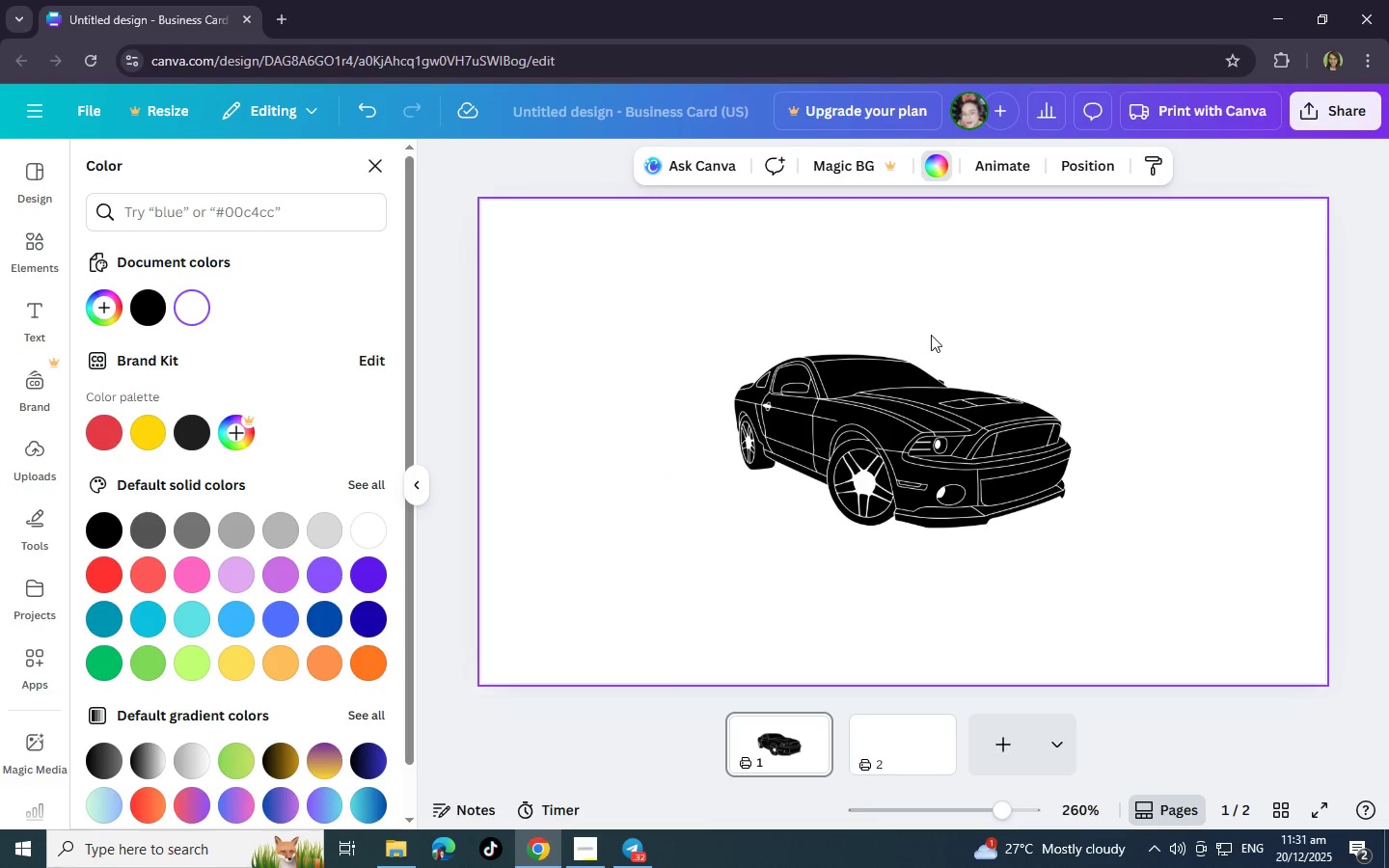 
left_click([924, 408])
 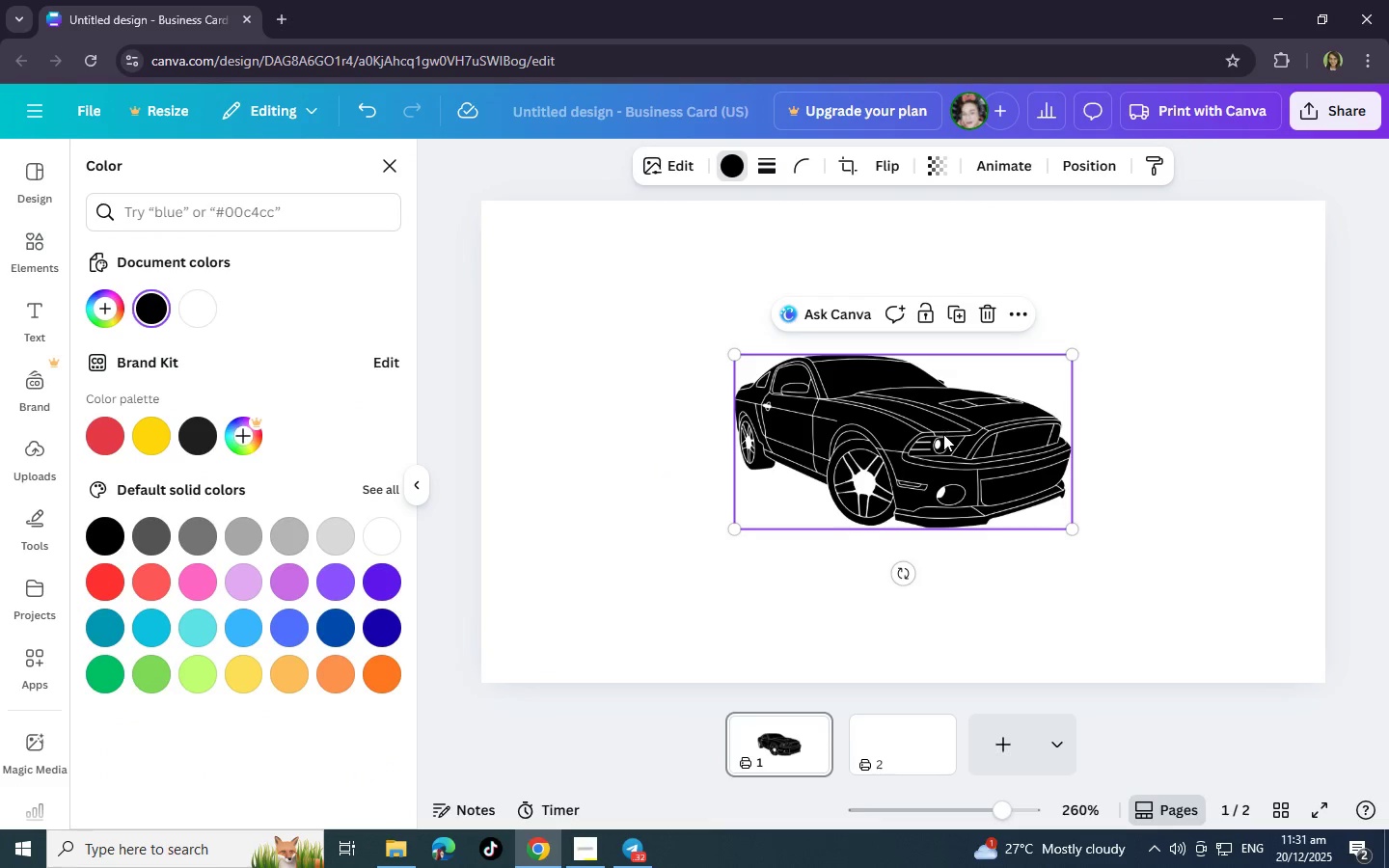 
left_click([943, 434])
 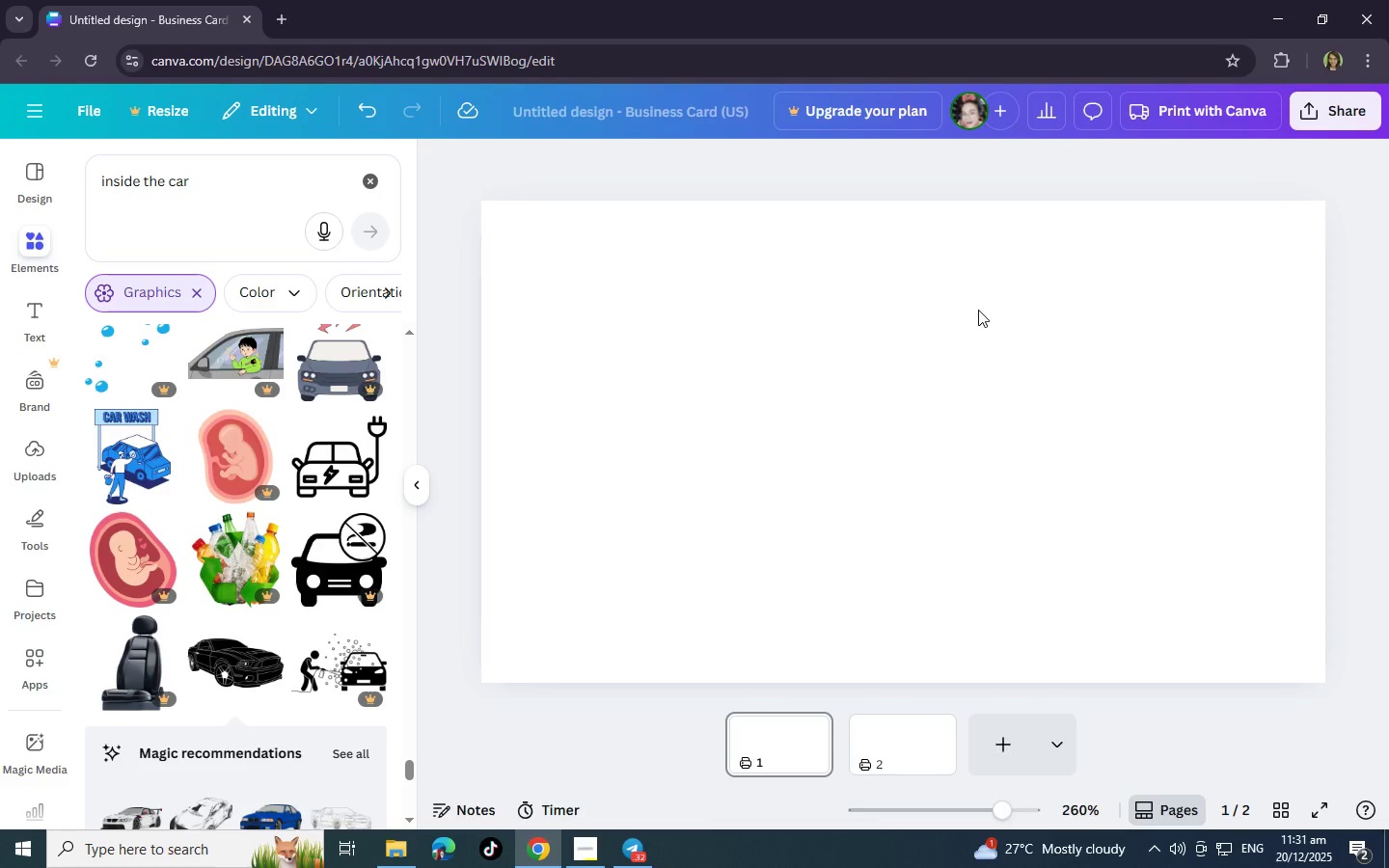 
wait(19.09)
 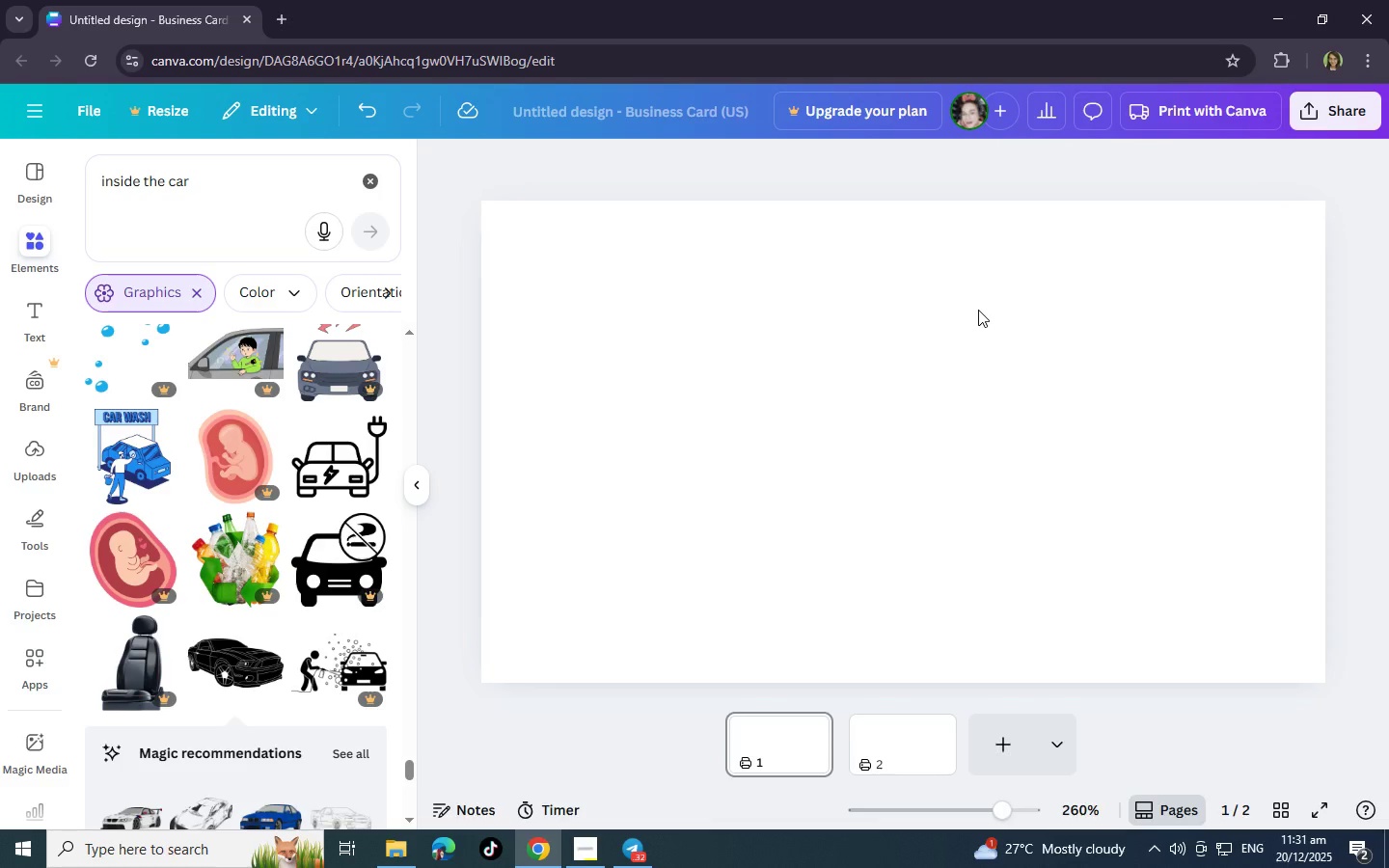 
left_click([21, 257])
 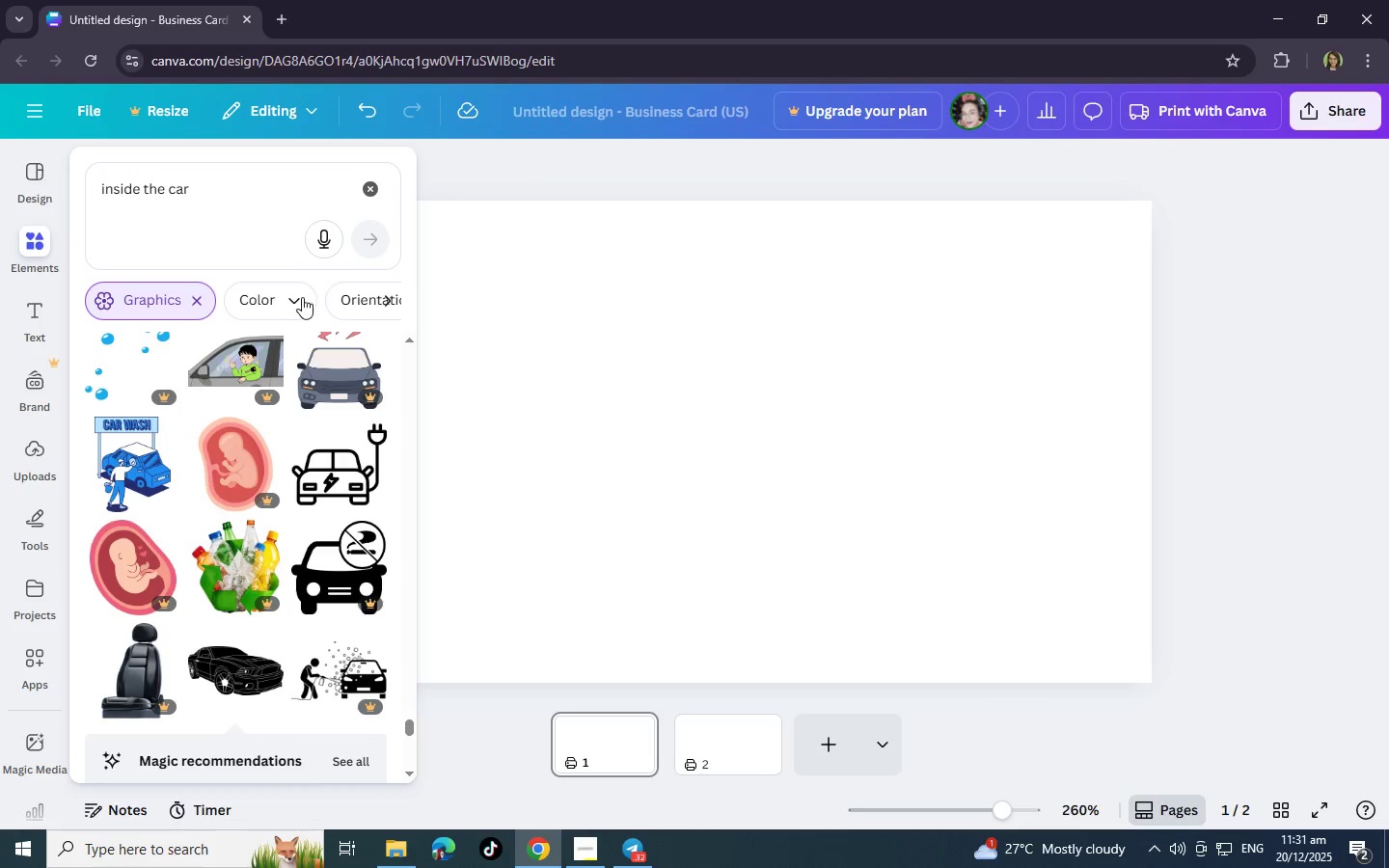 
scroll: coordinate [169, 642], scroll_direction: down, amount: 21.0
 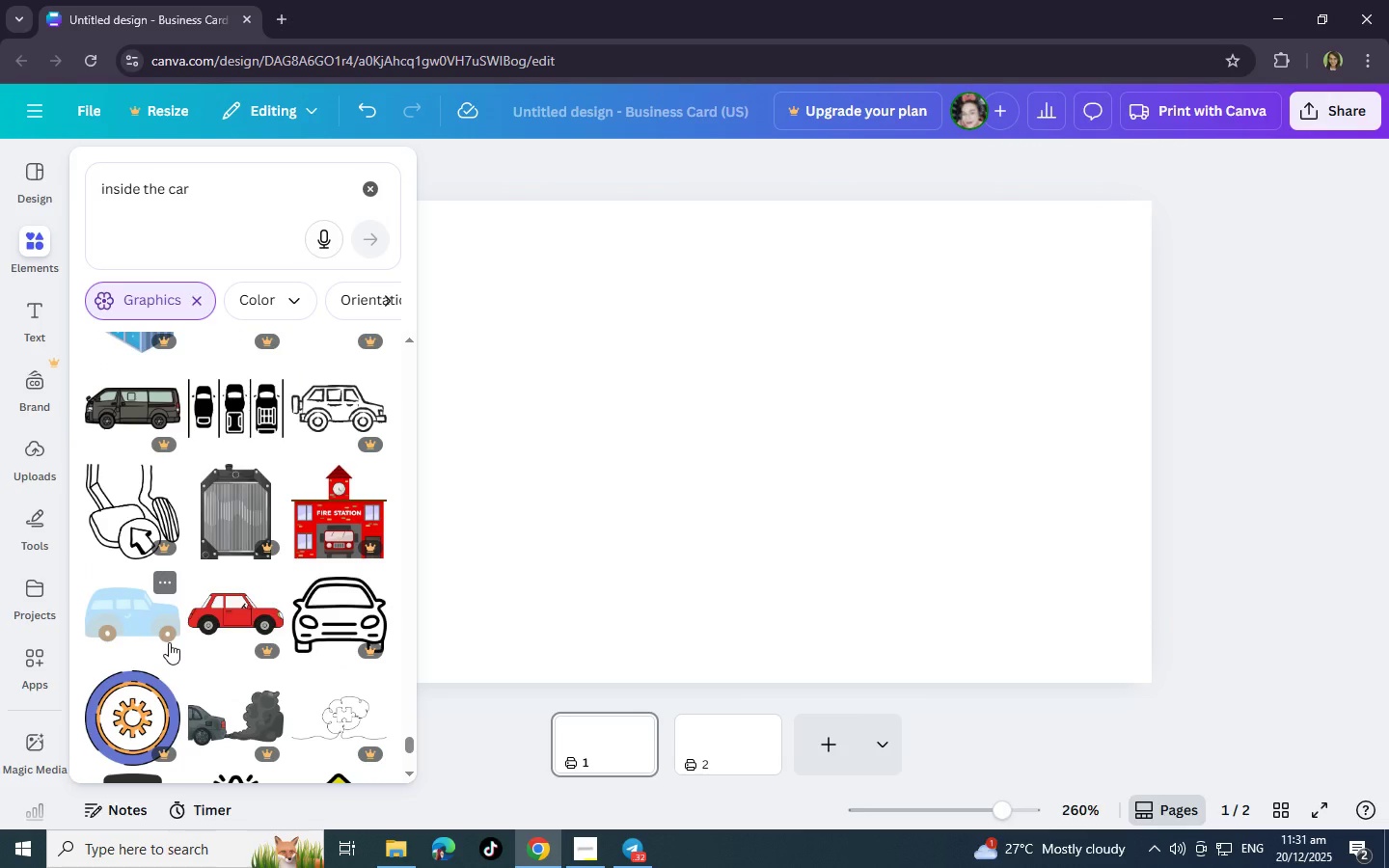 
scroll: coordinate [169, 642], scroll_direction: down, amount: 14.0
 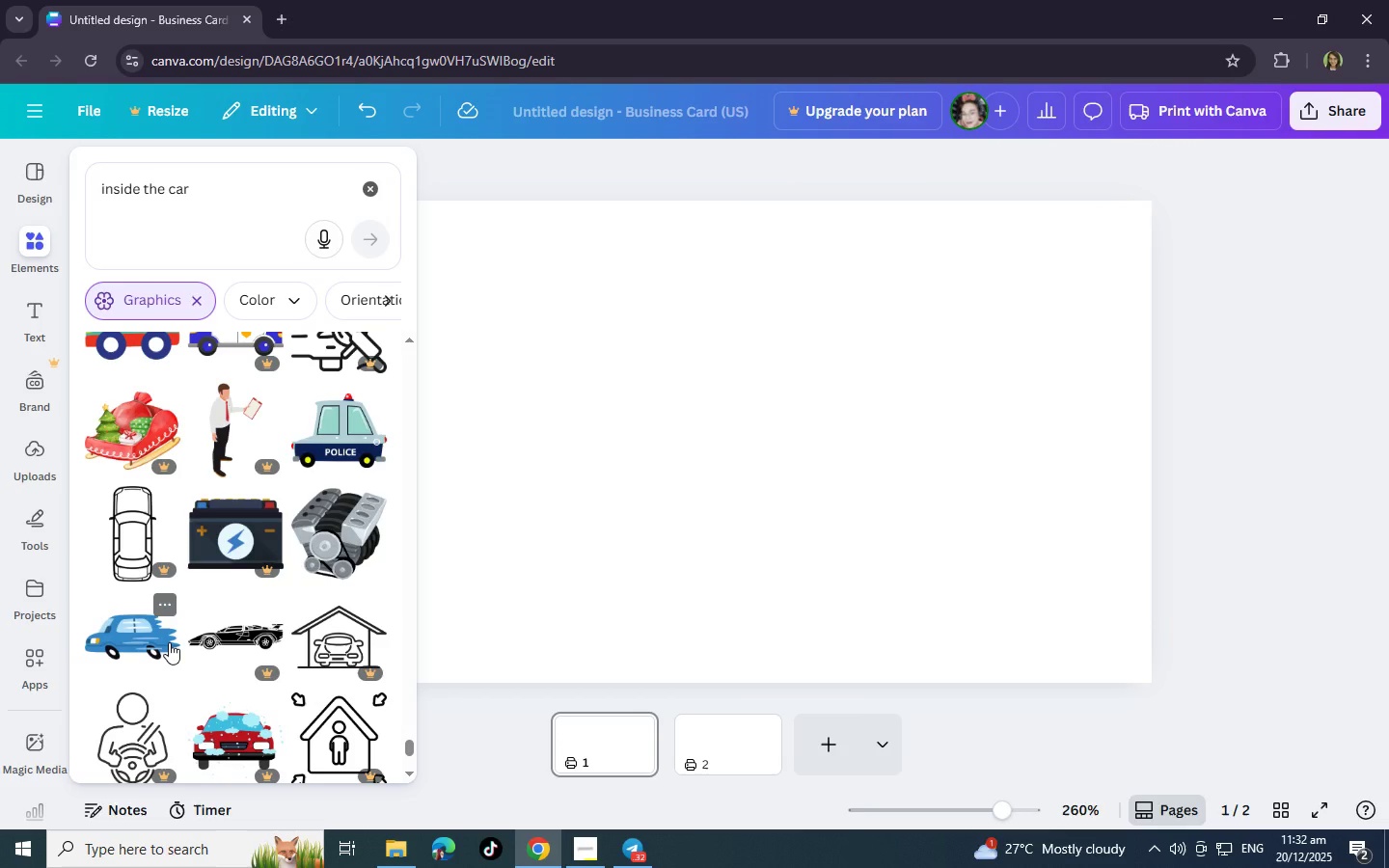 
scroll: coordinate [183, 646], scroll_direction: down, amount: 12.0
 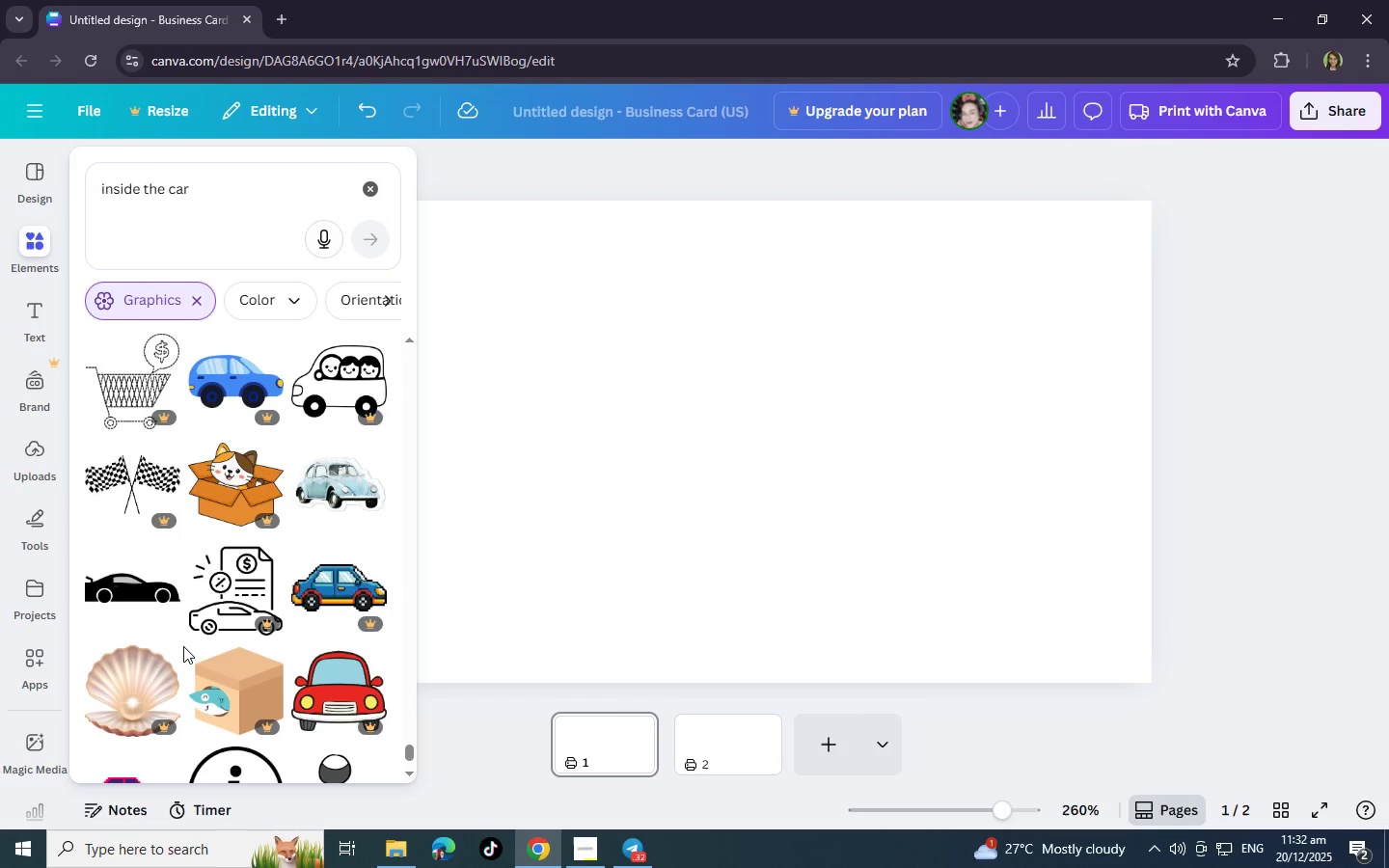 
scroll: coordinate [183, 646], scroll_direction: down, amount: 18.0
 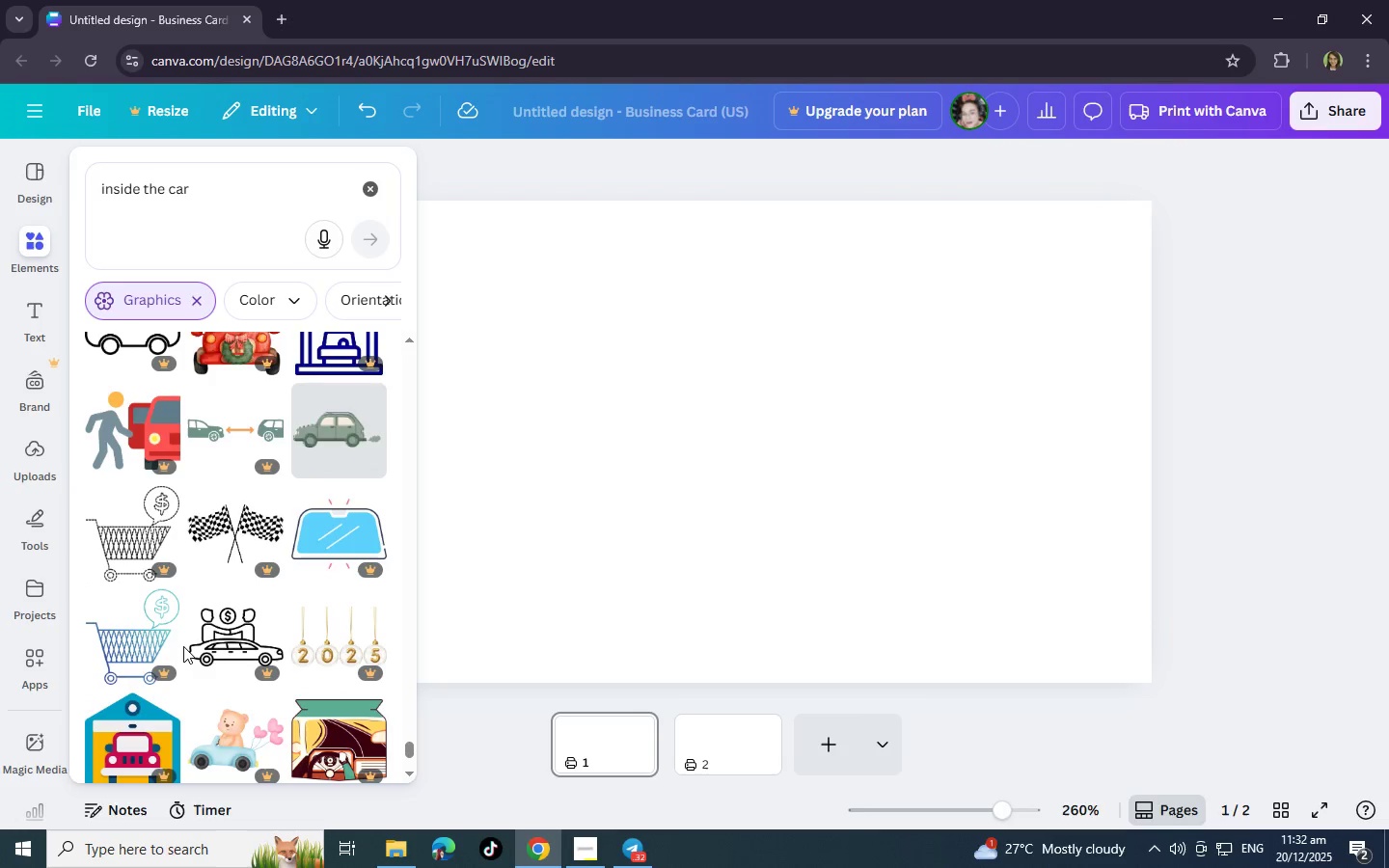 
scroll: coordinate [183, 646], scroll_direction: down, amount: 1.0
 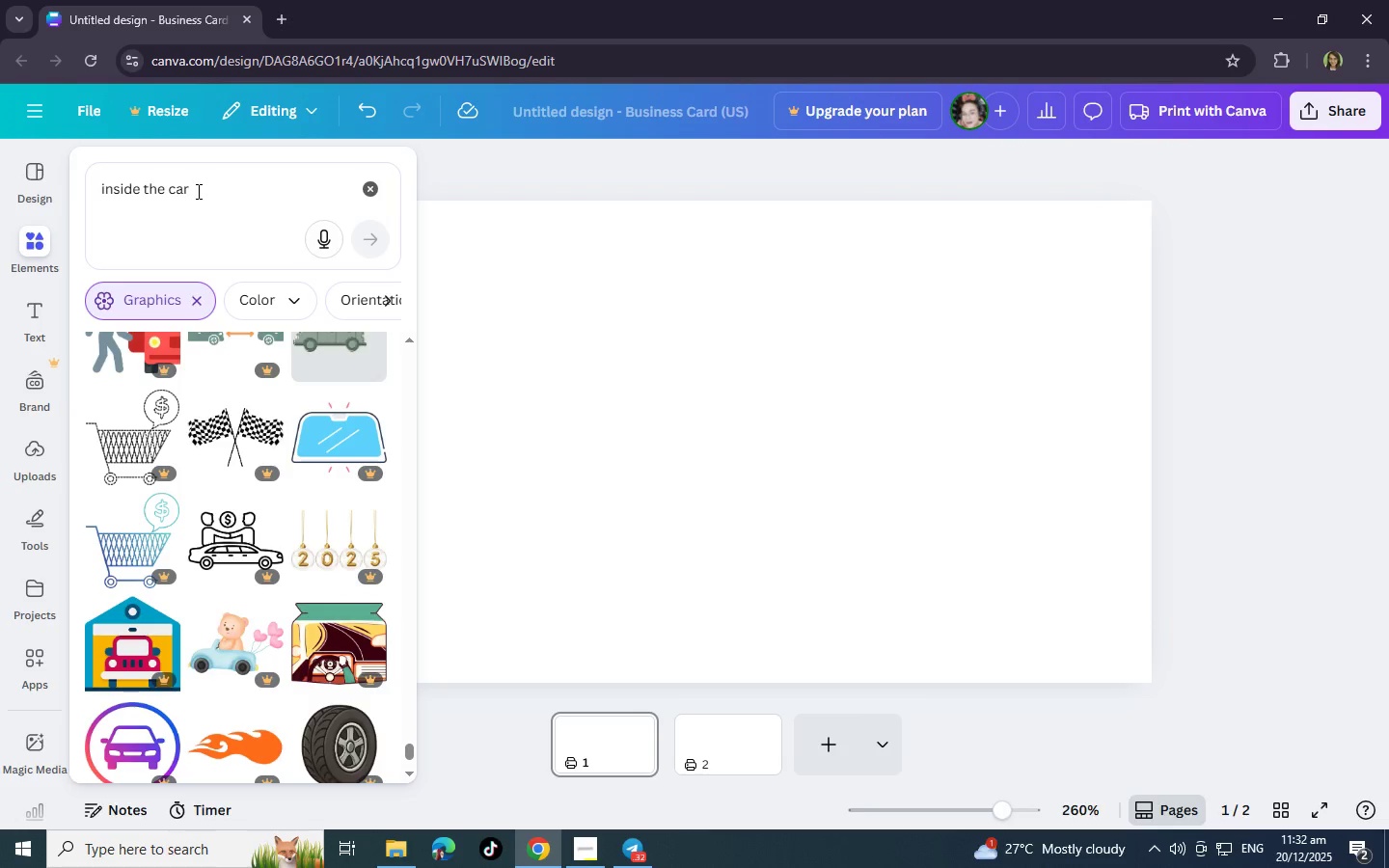 
left_click([207, 186])
 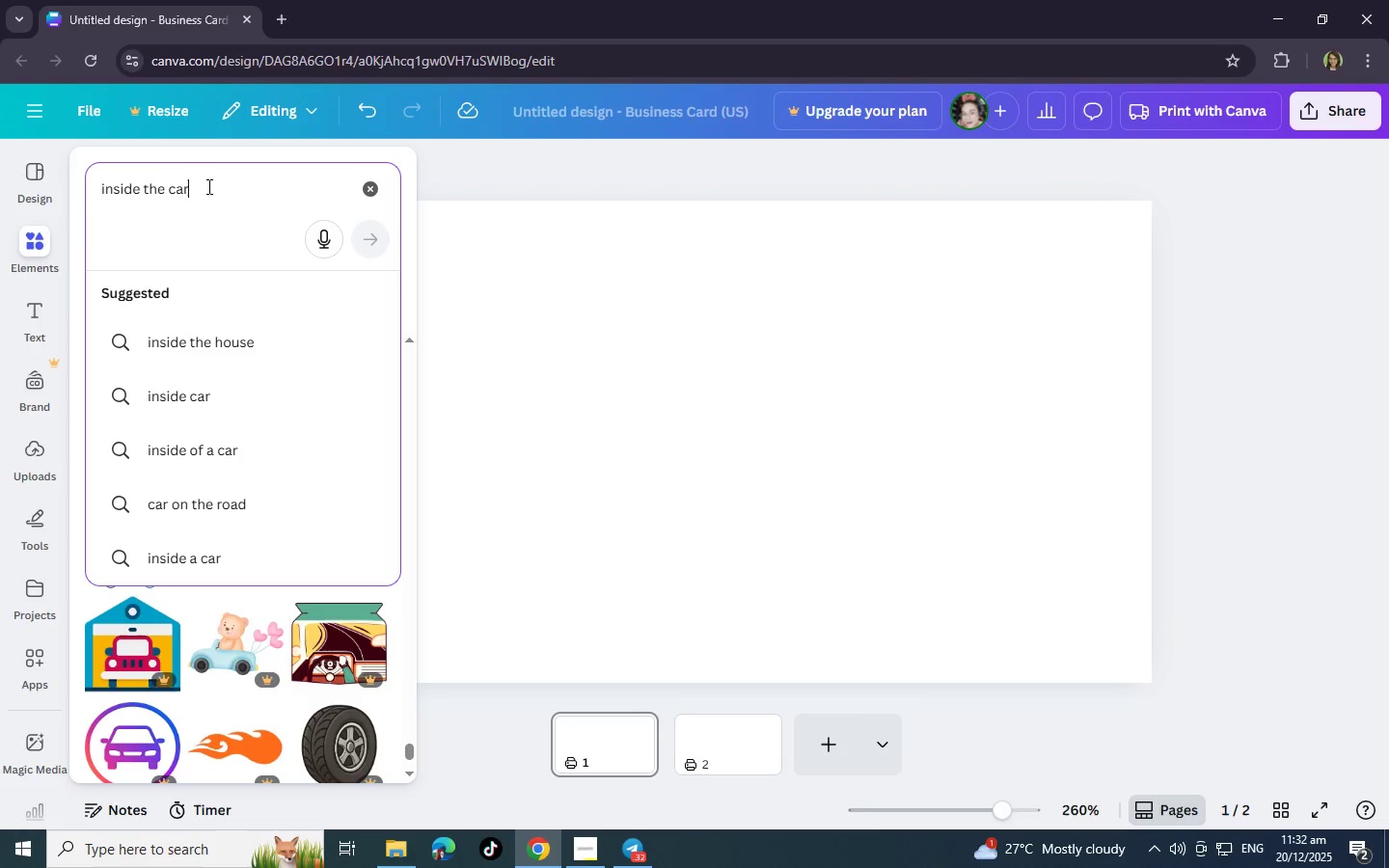 
type( cold)
 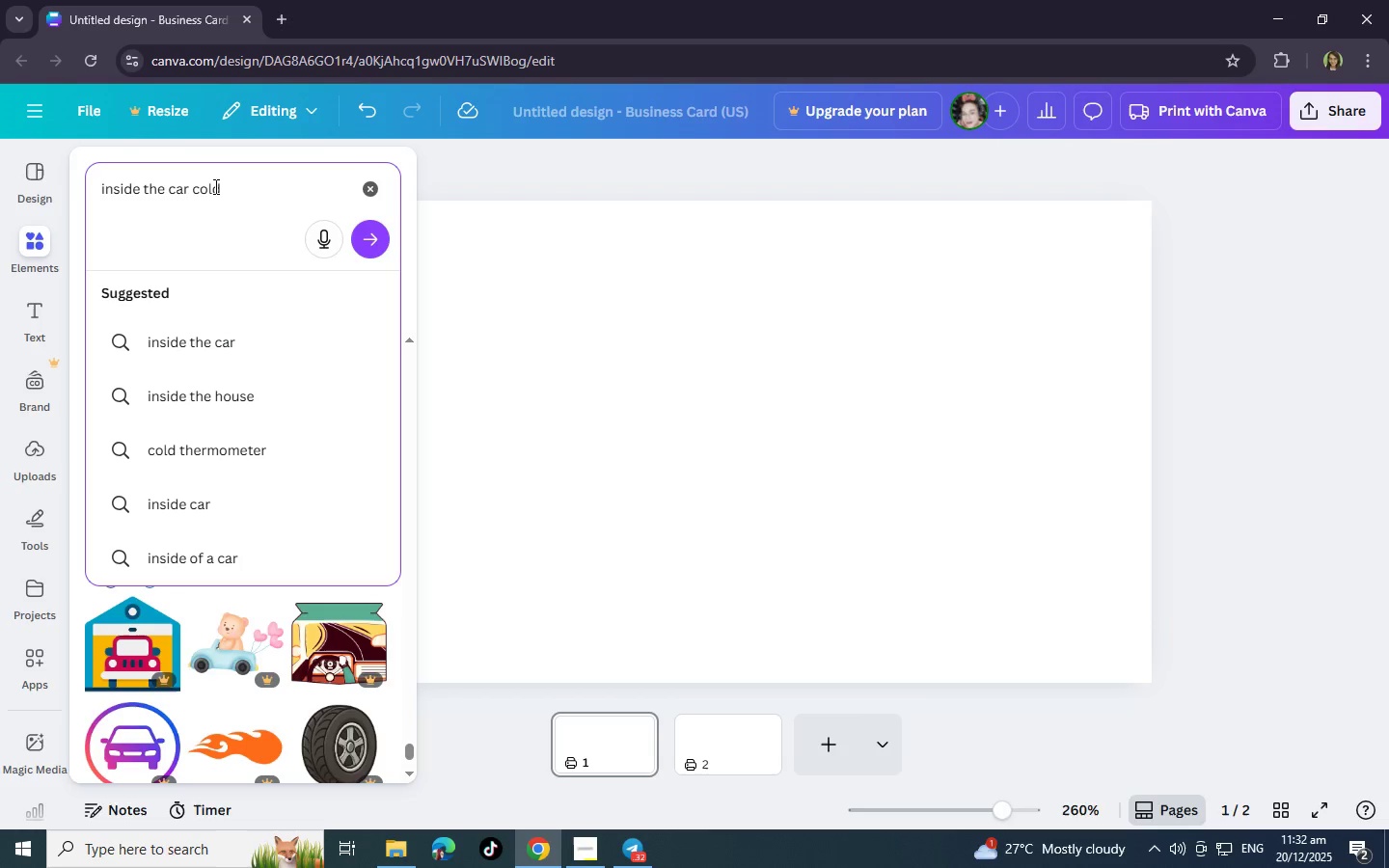 
left_click([360, 229])
 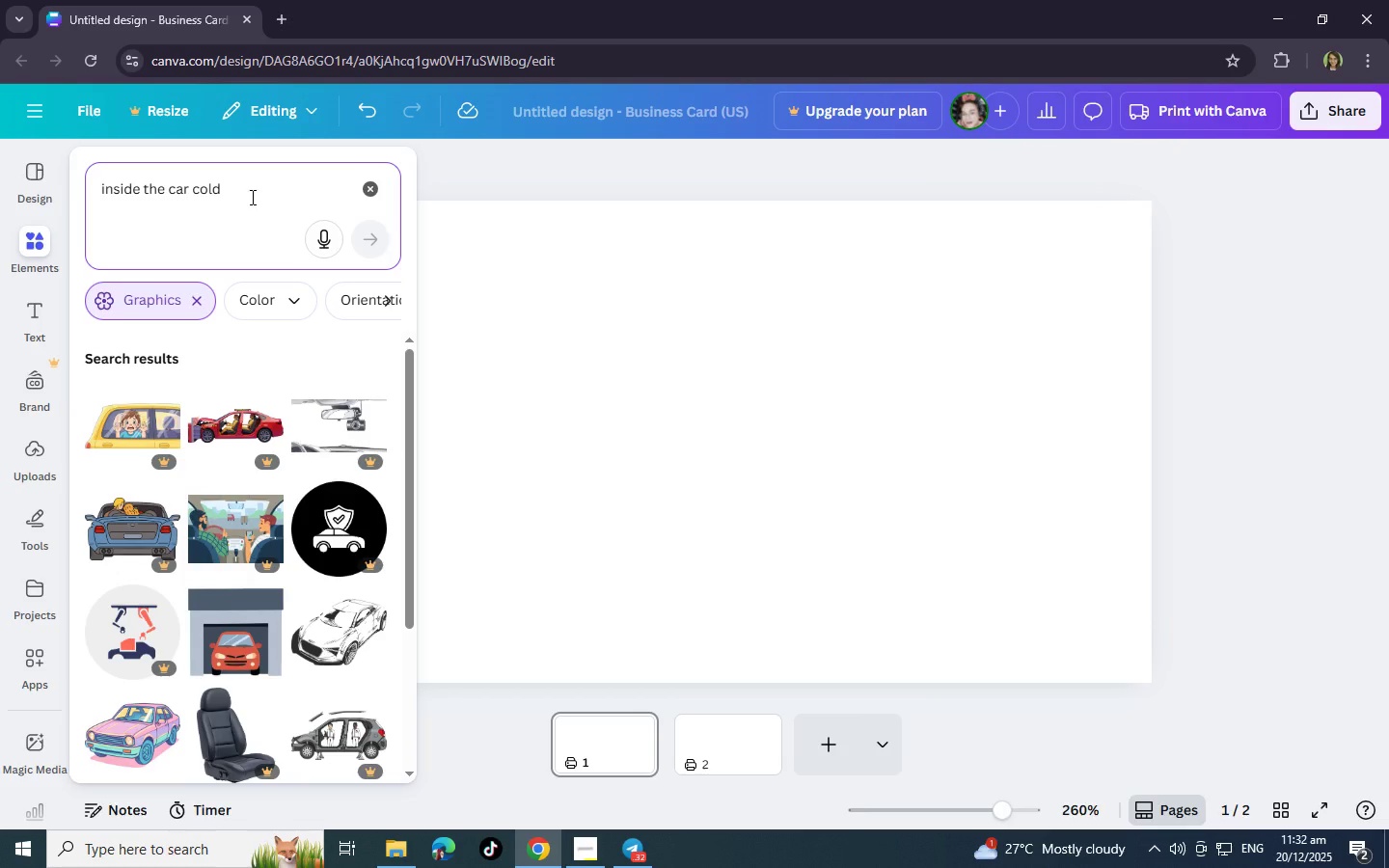 
scroll: coordinate [288, 431], scroll_direction: down, amount: 4.0
 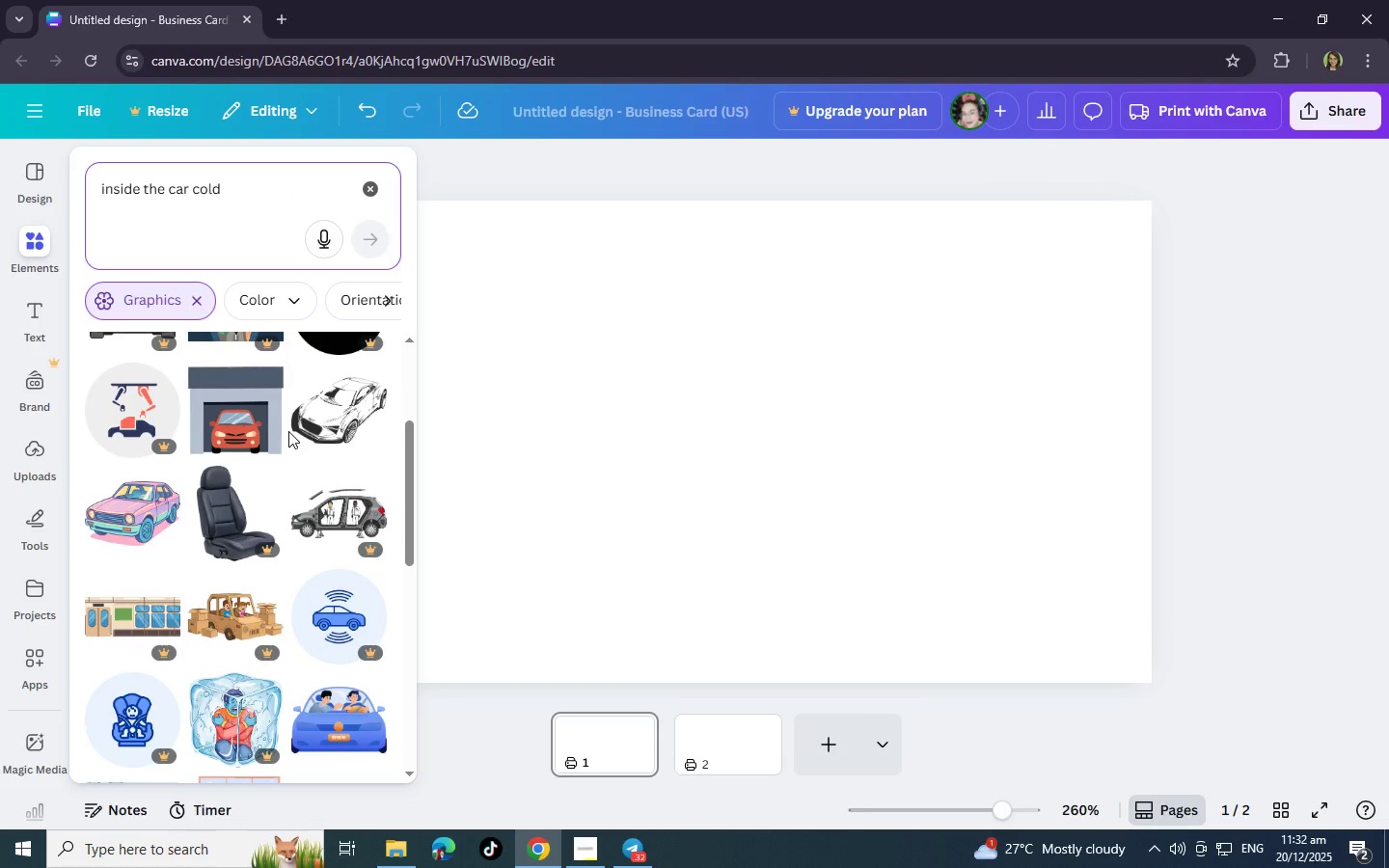 
scroll: coordinate [296, 431], scroll_direction: up, amount: 6.0
 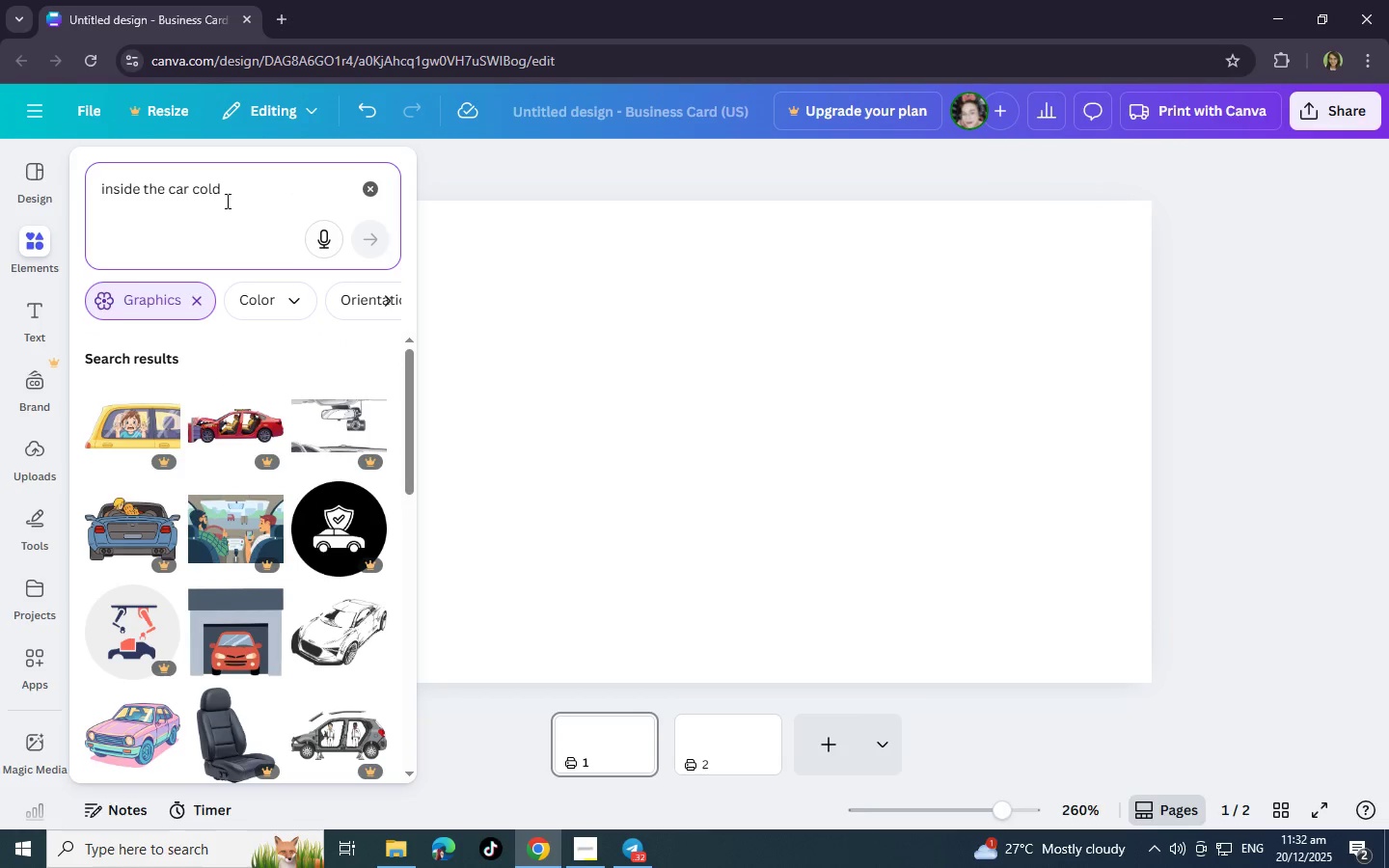 
left_click_drag(start_coordinate=[225, 176], to_coordinate=[70, 208])
 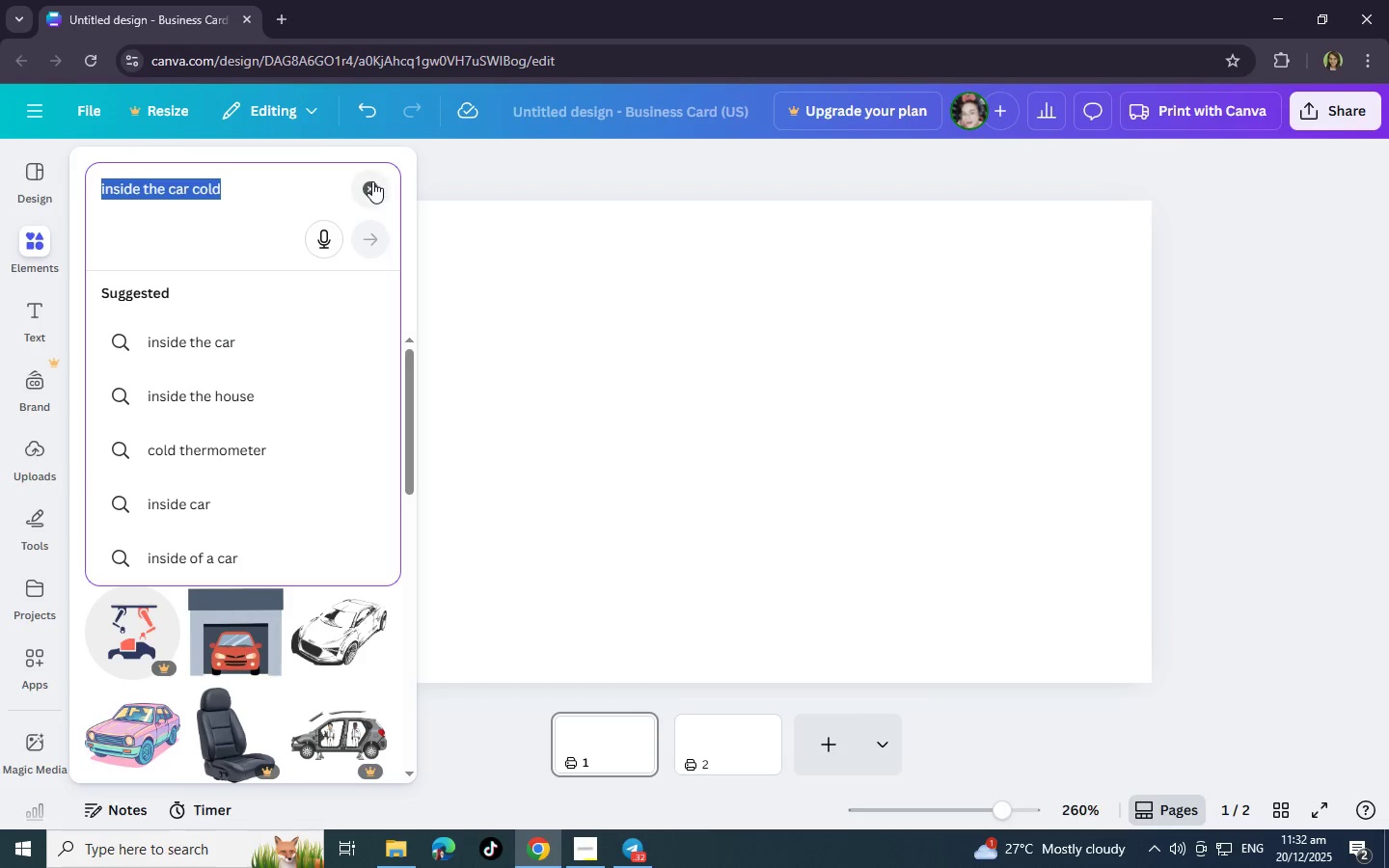 
left_click([373, 181])
 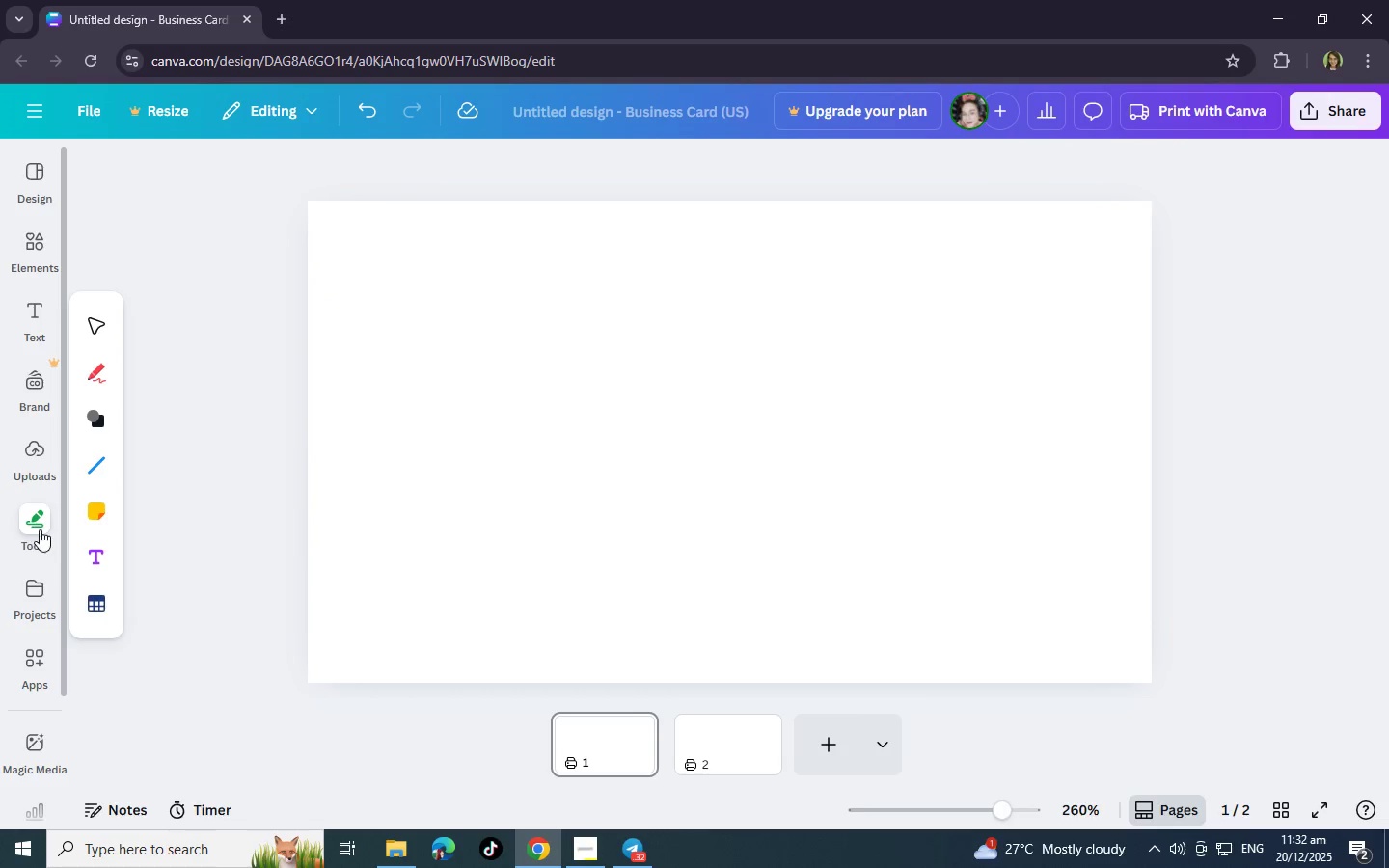 
left_click([44, 243])
 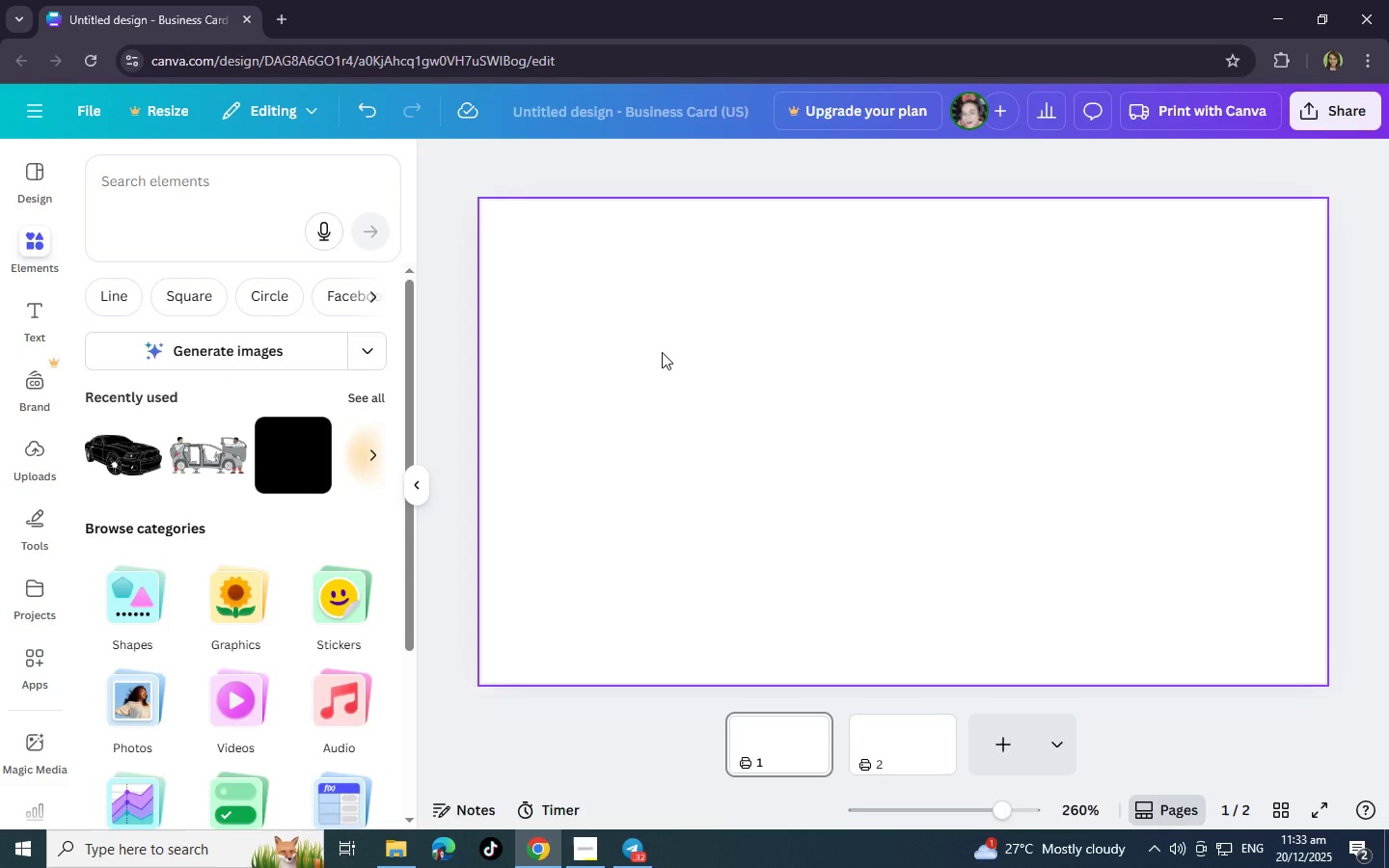 
wait(19.84)
 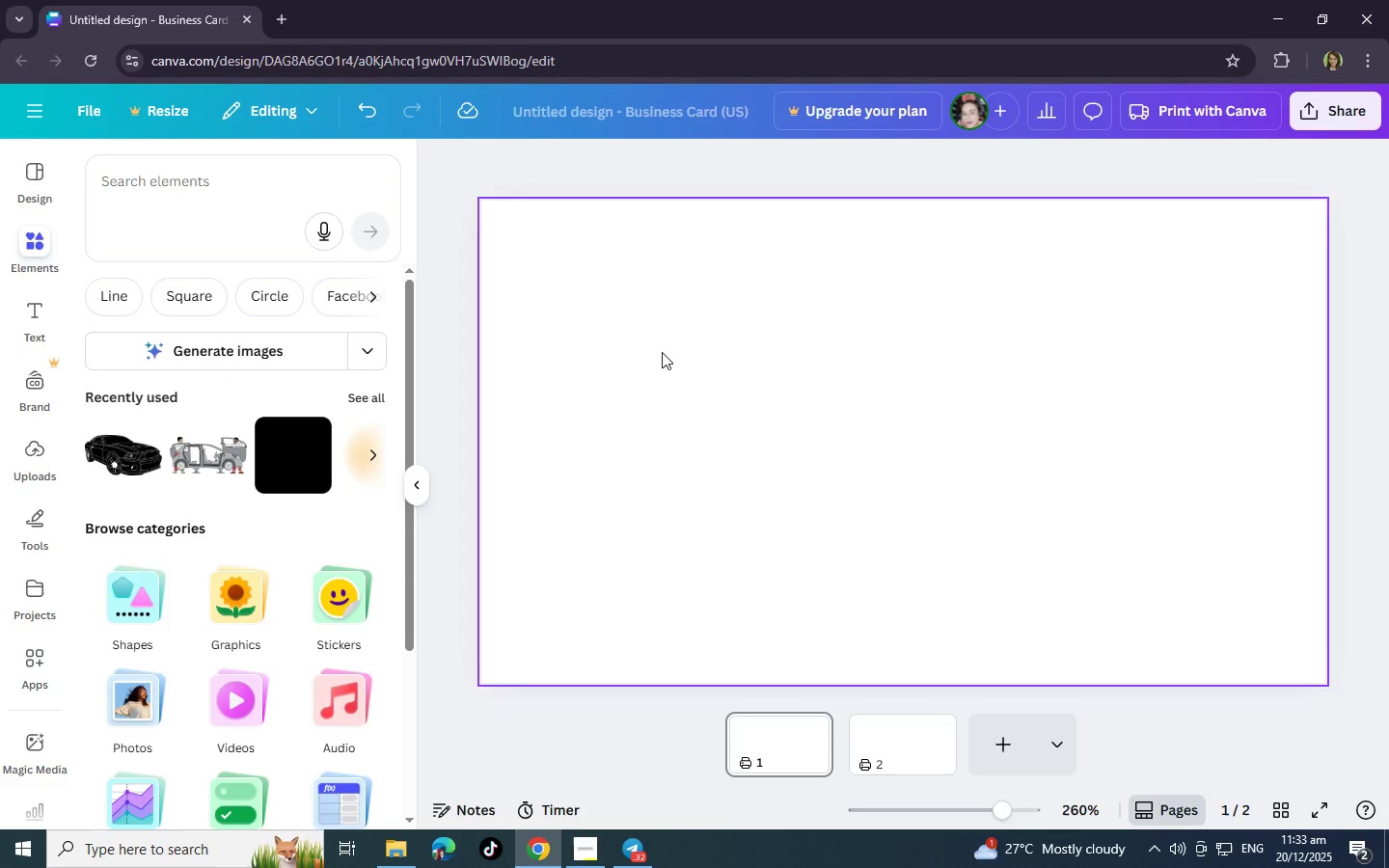 
left_click([692, 390])
 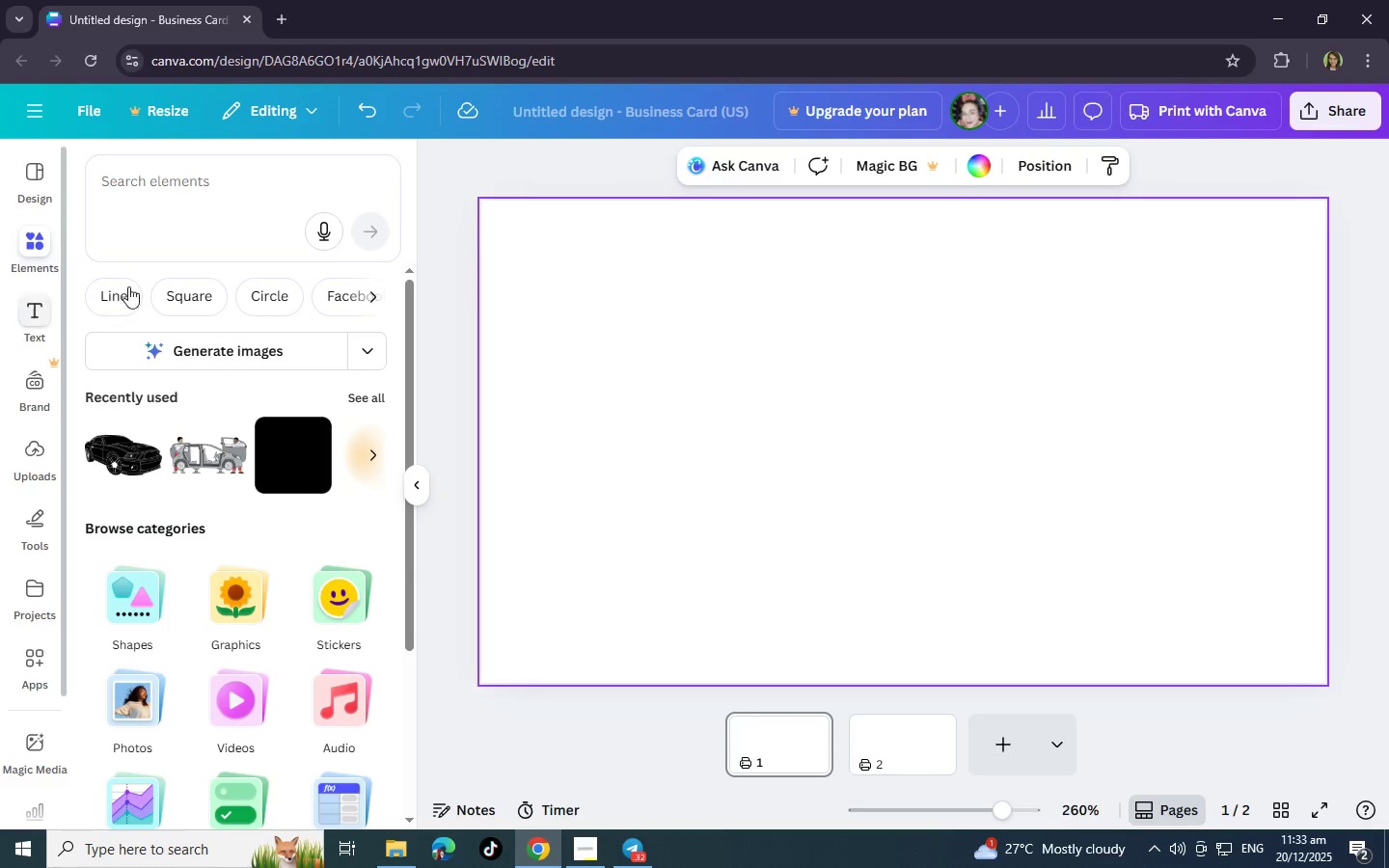 
wait(5.45)
 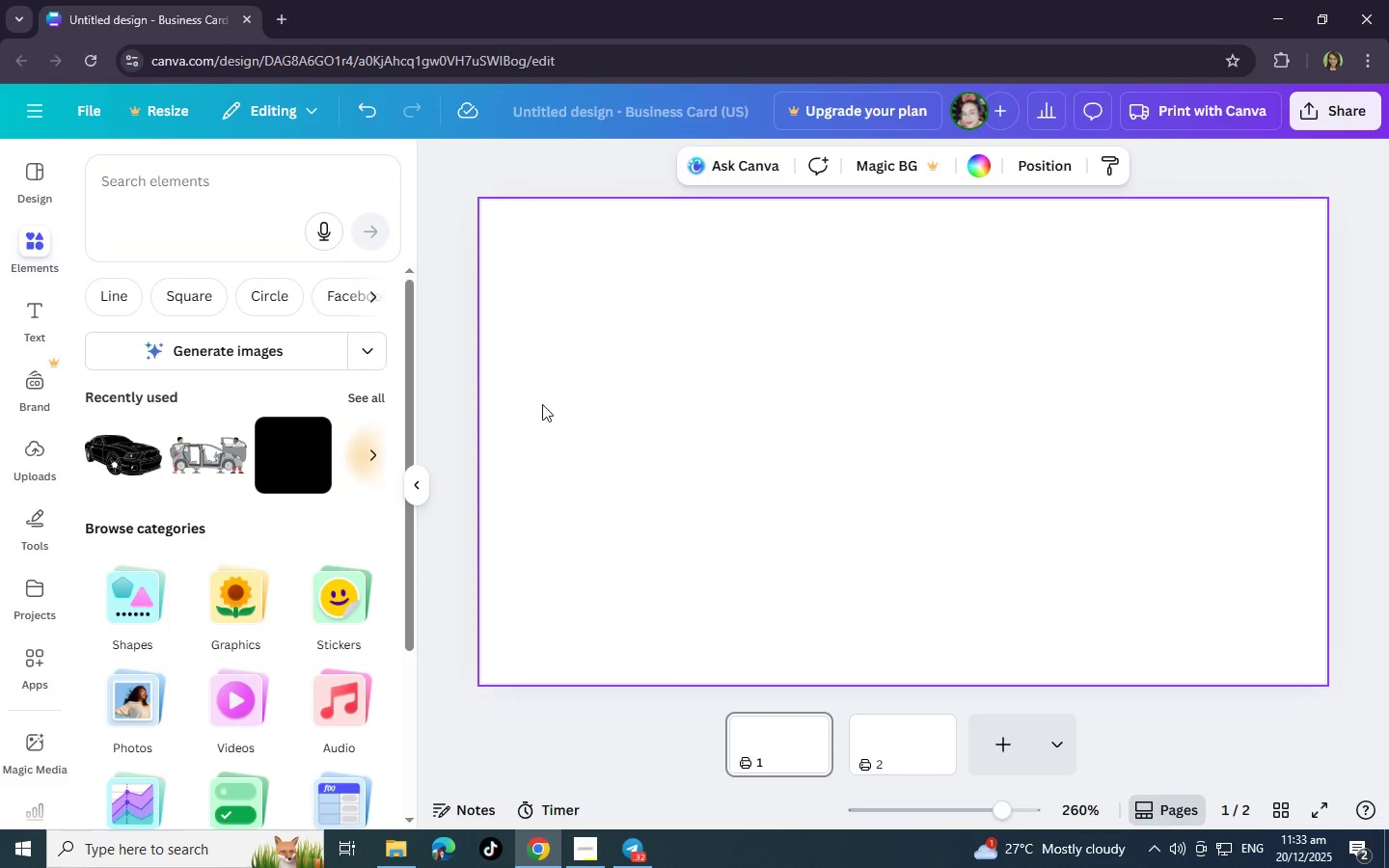 
left_click([981, 170])
 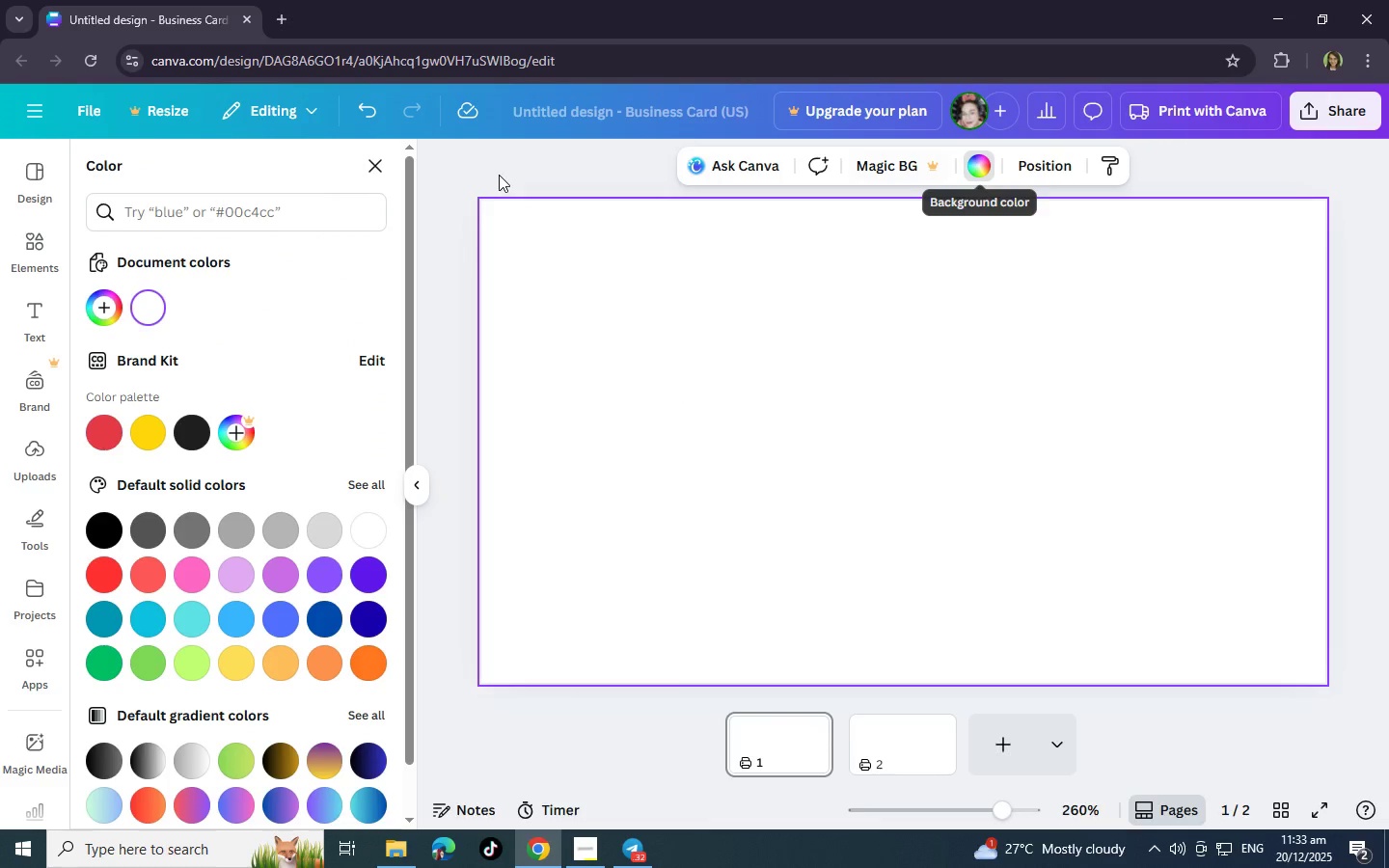 
left_click([302, 207])
 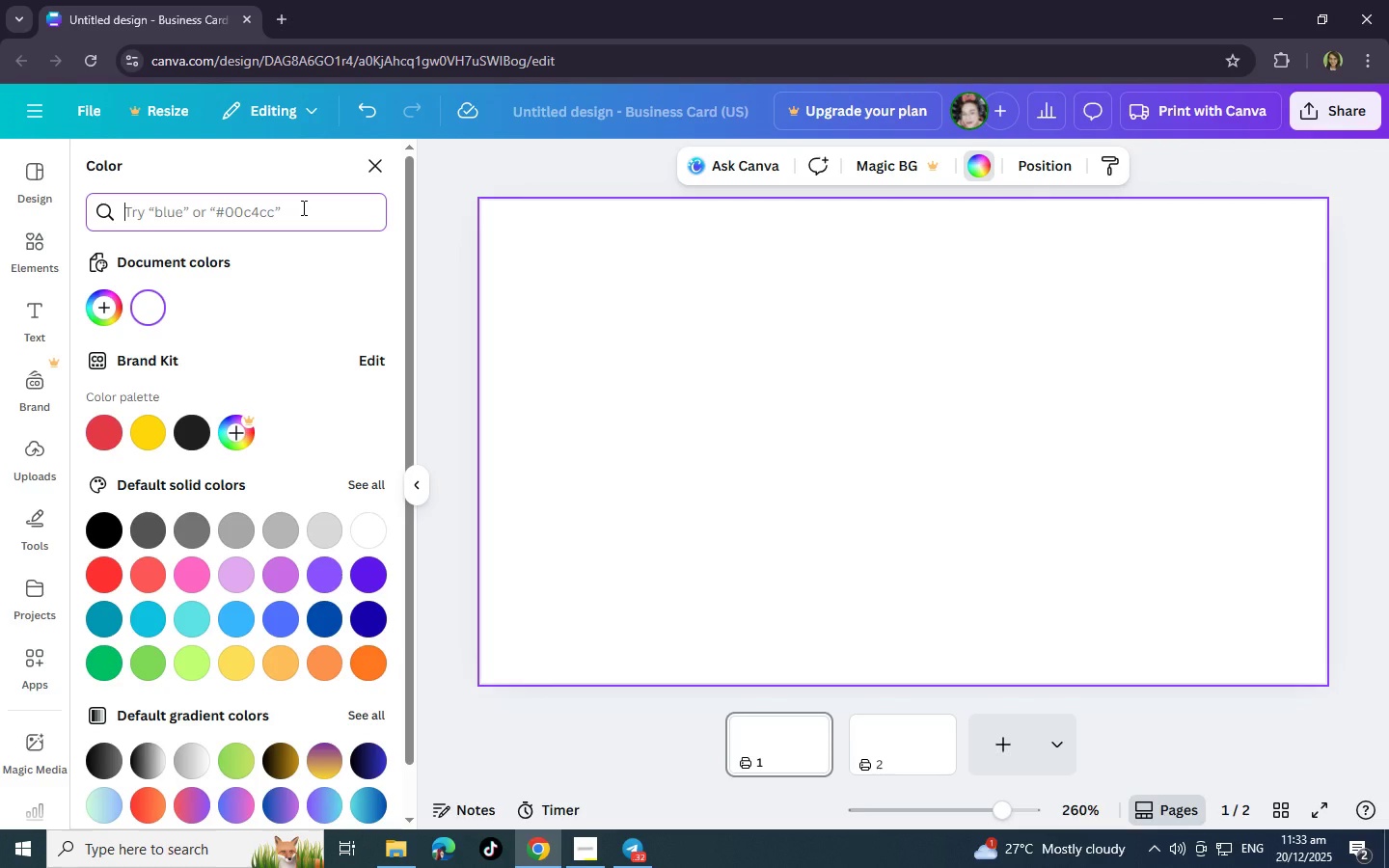 
wait(9.36)
 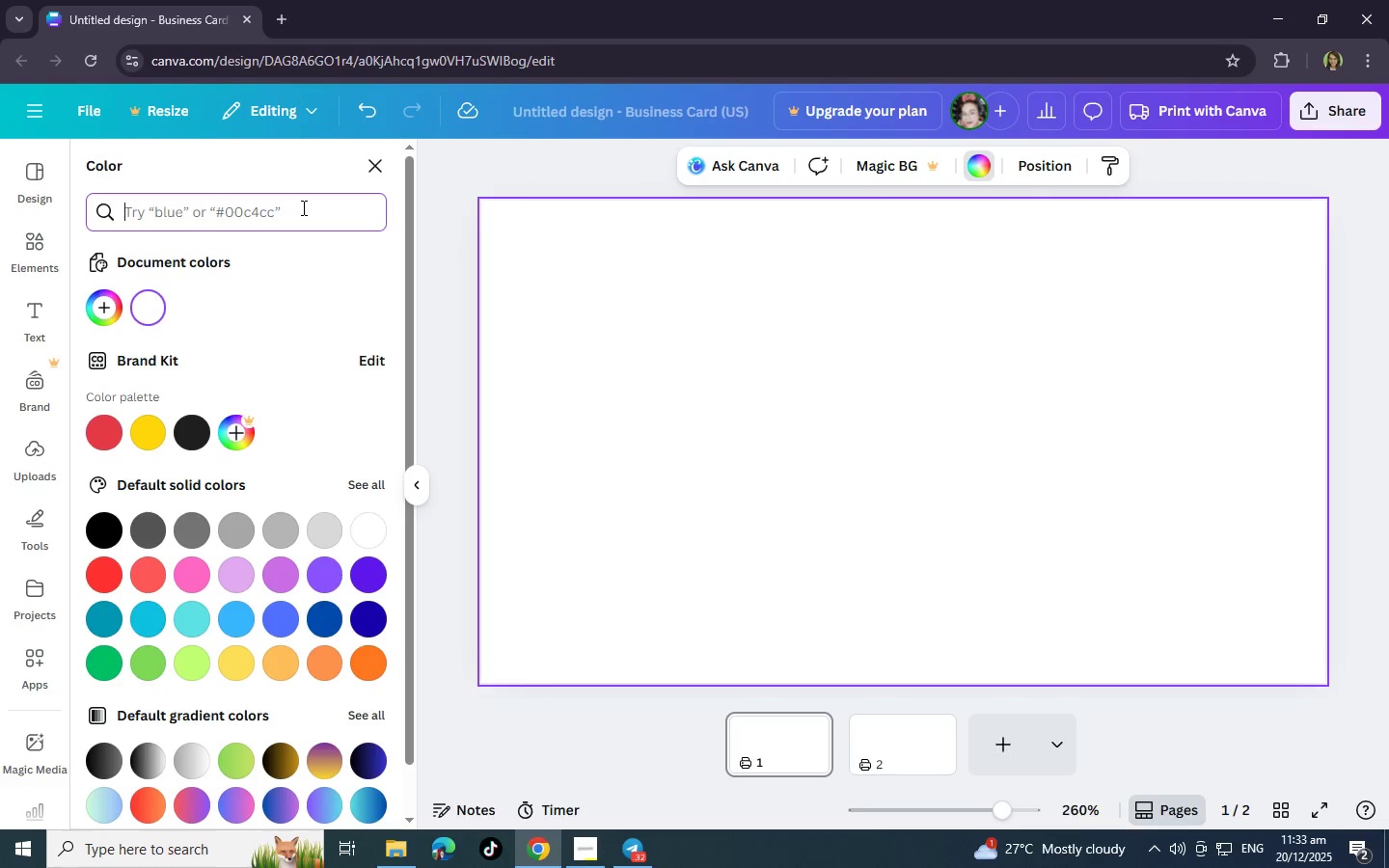 
left_click([111, 306])
 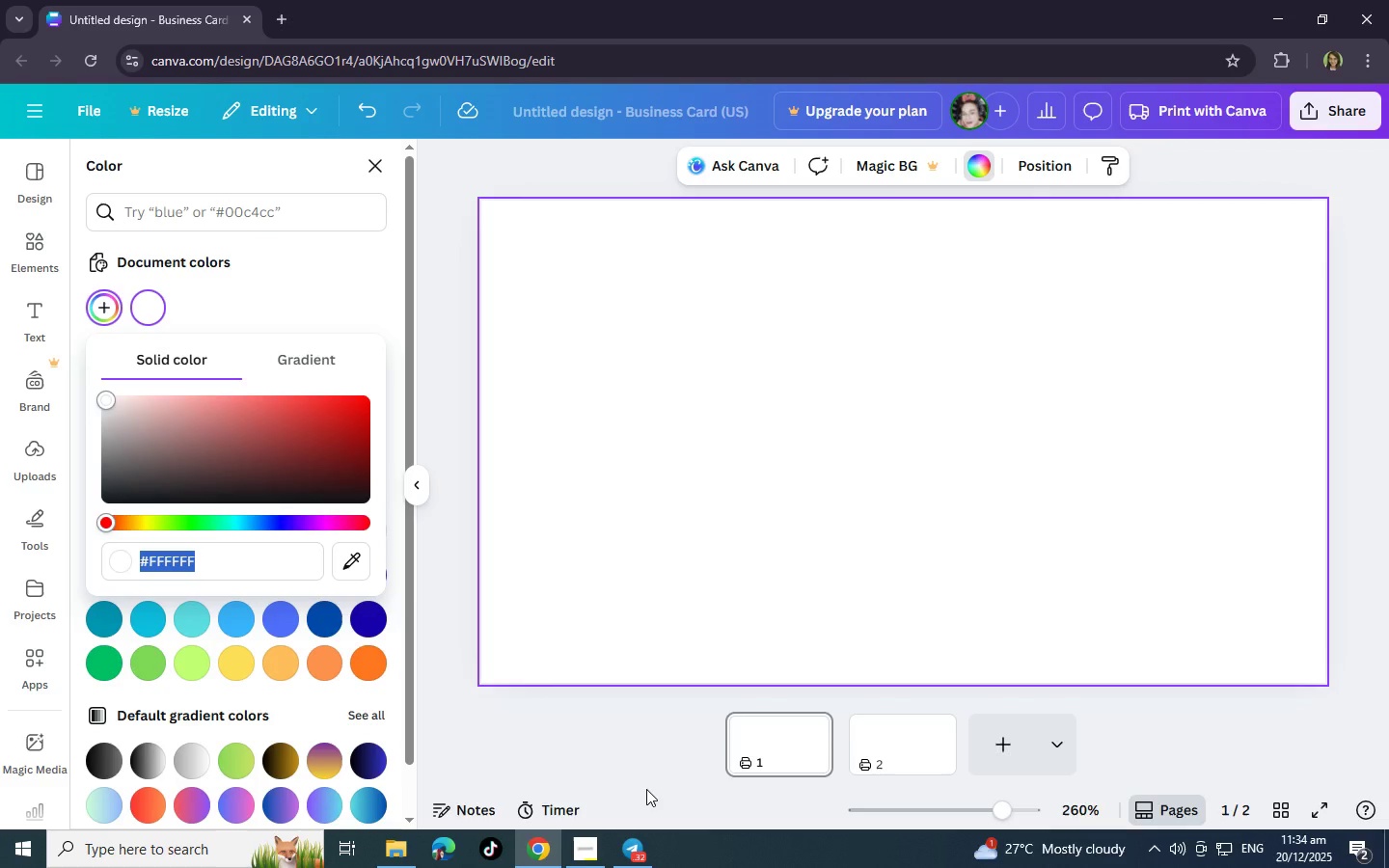 
wait(56.14)
 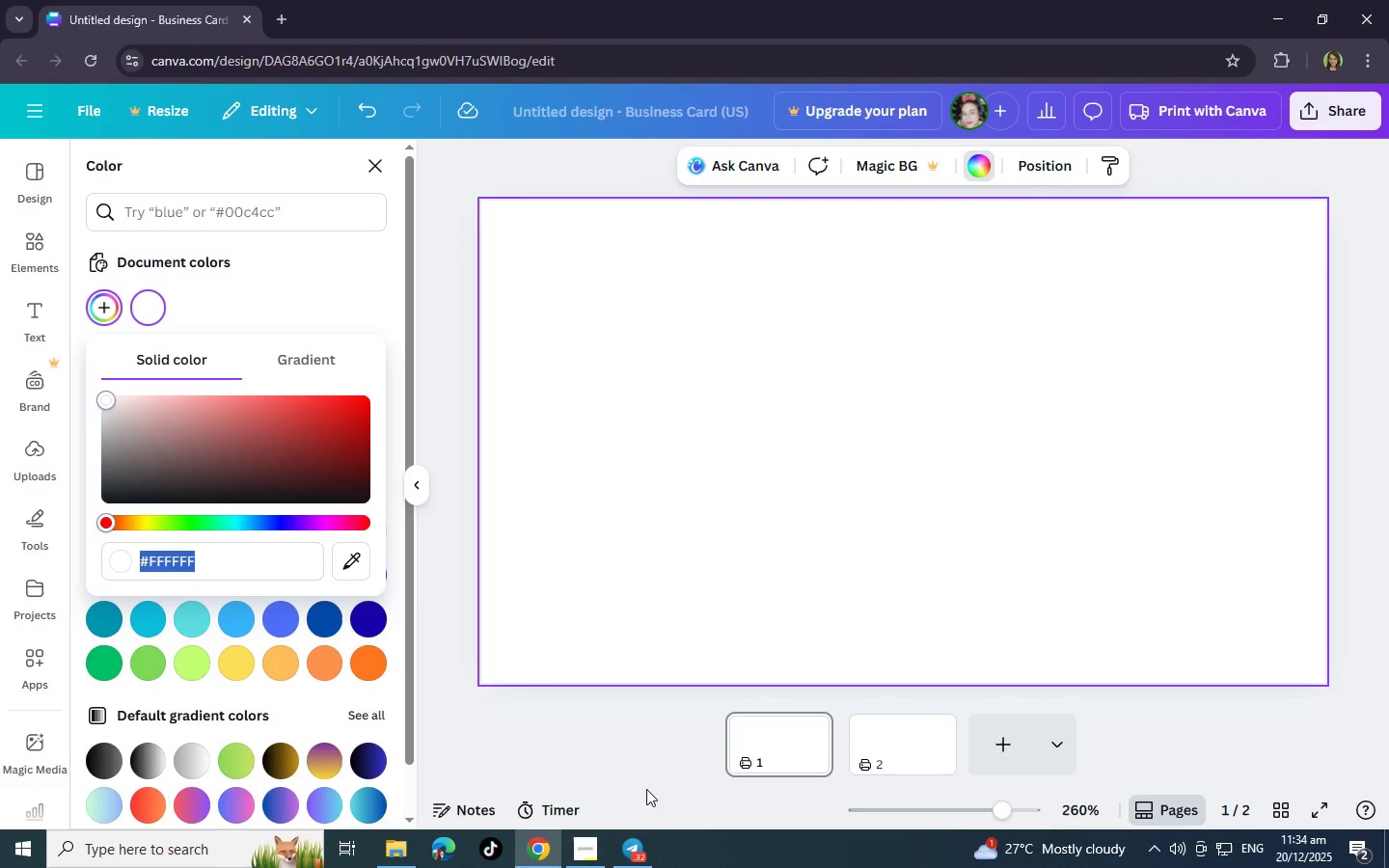 
left_click([238, 215])
 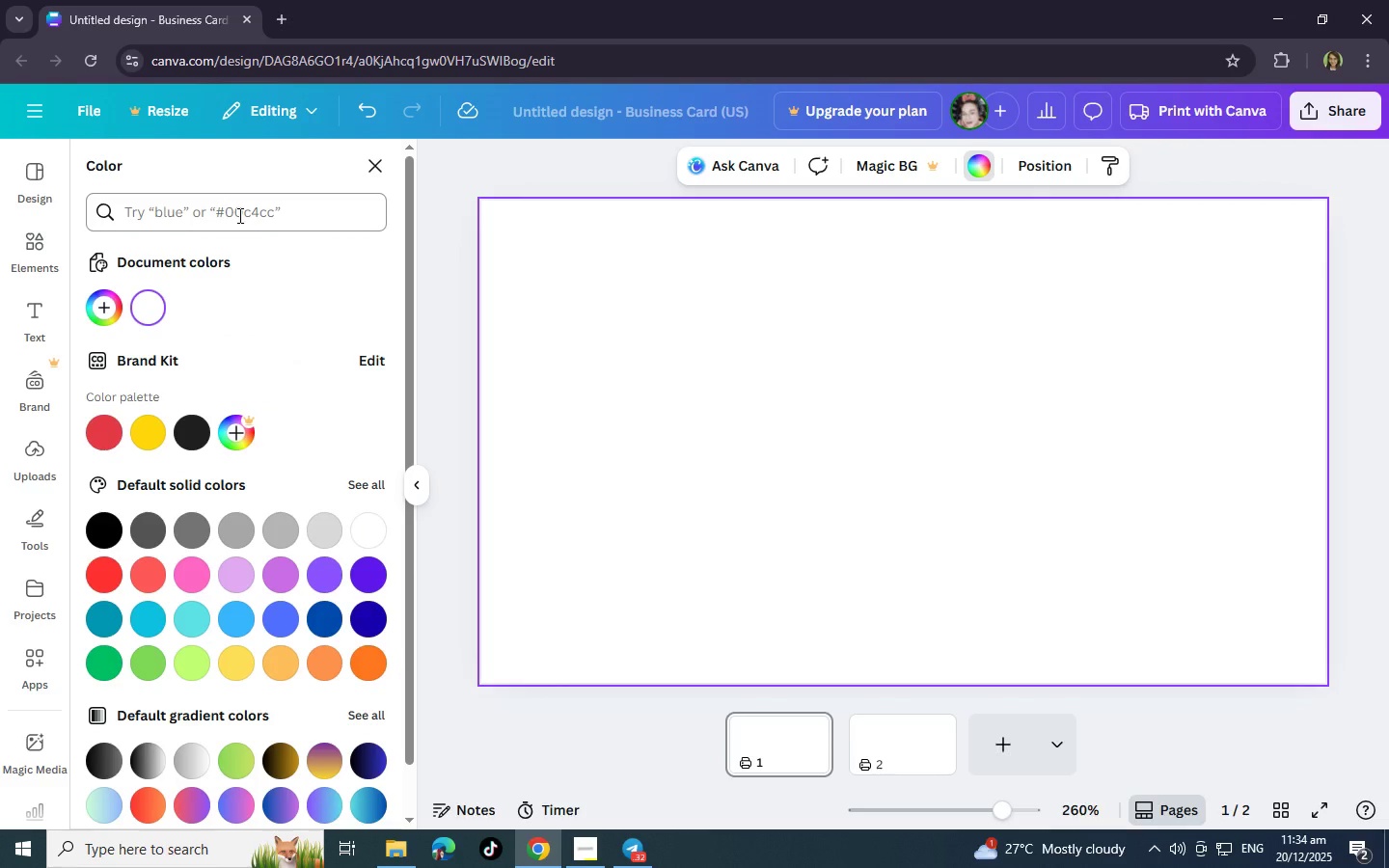 
key(1)
 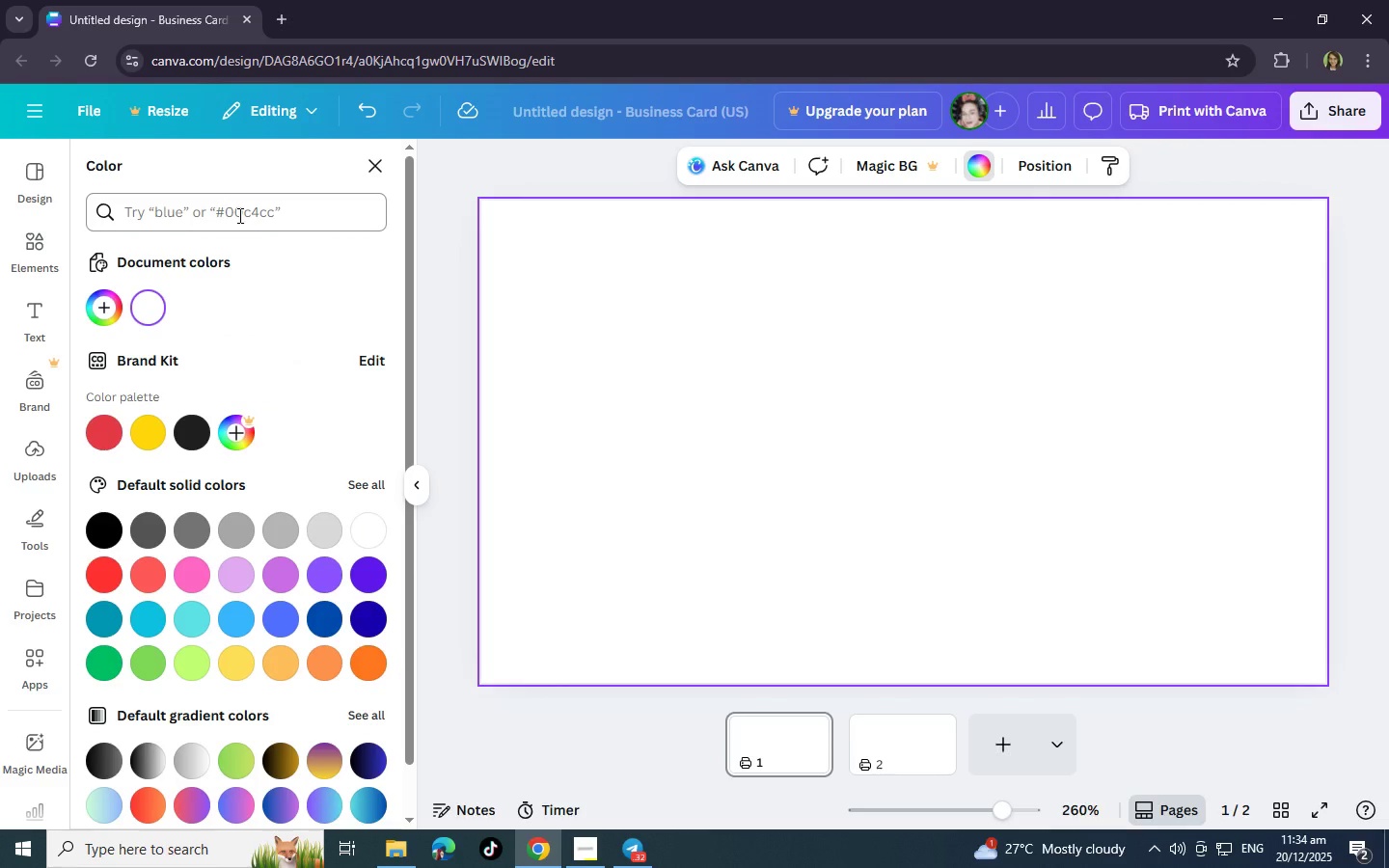 
key(1)
 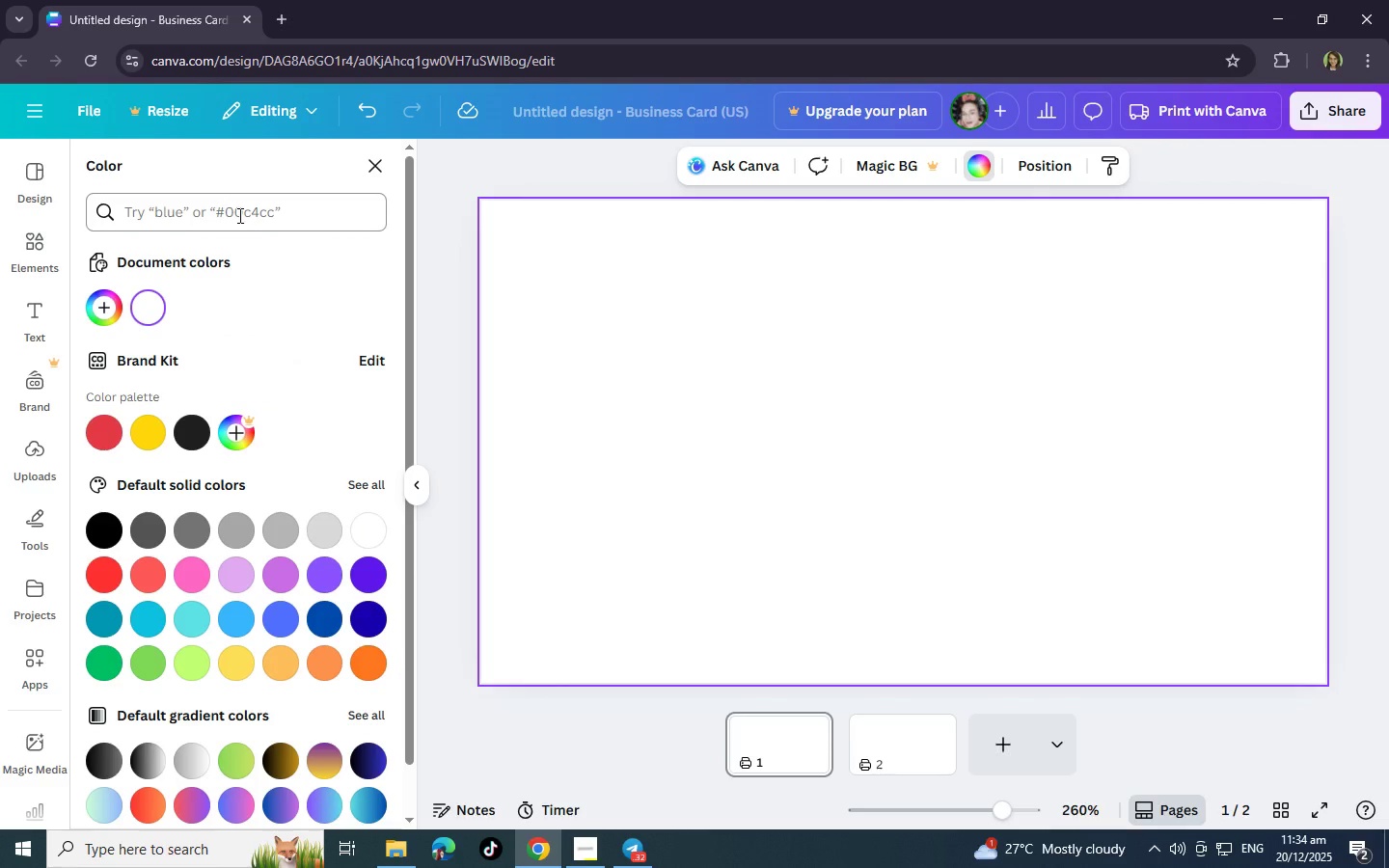 
left_click([238, 215])
 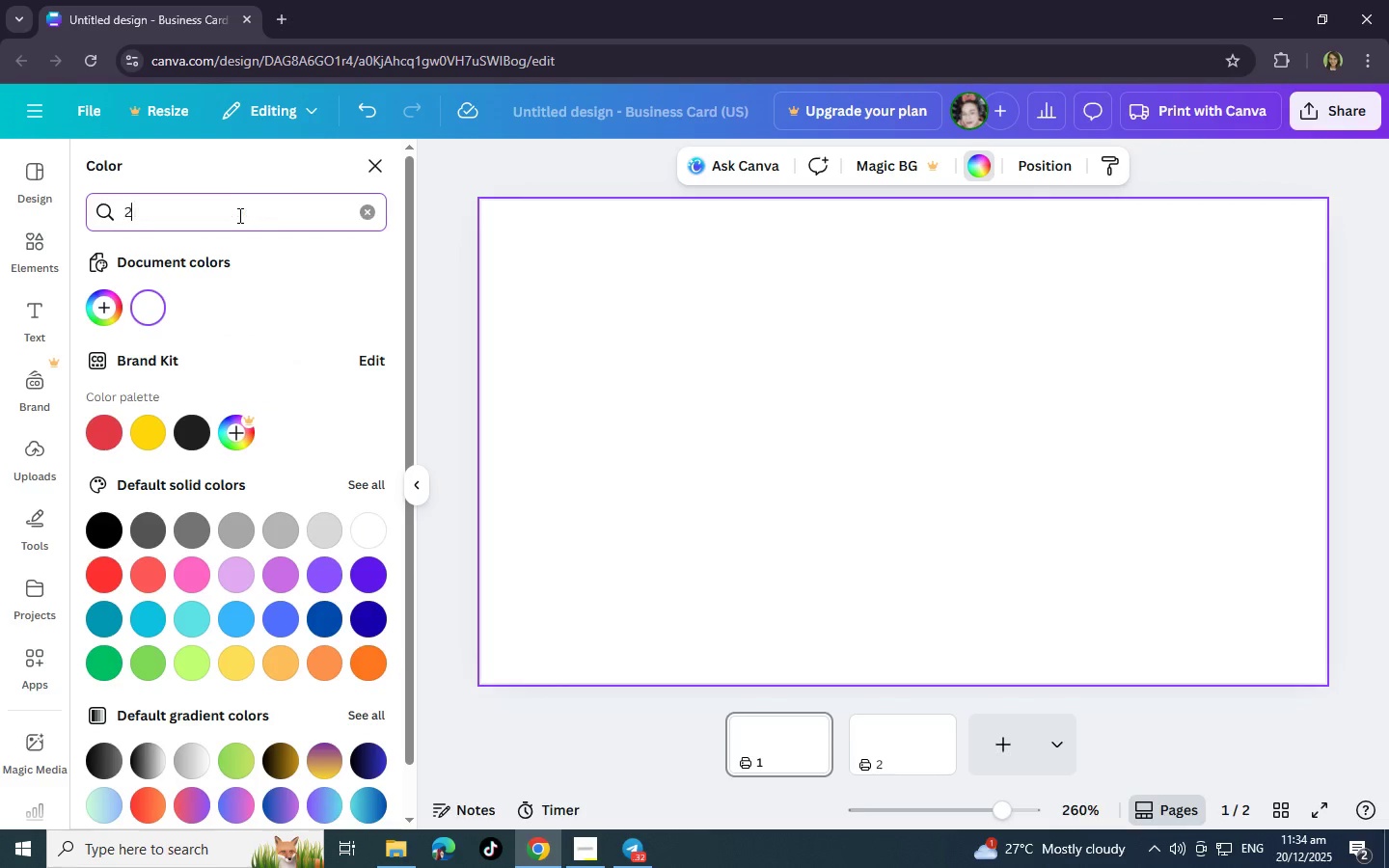 
key(2)
 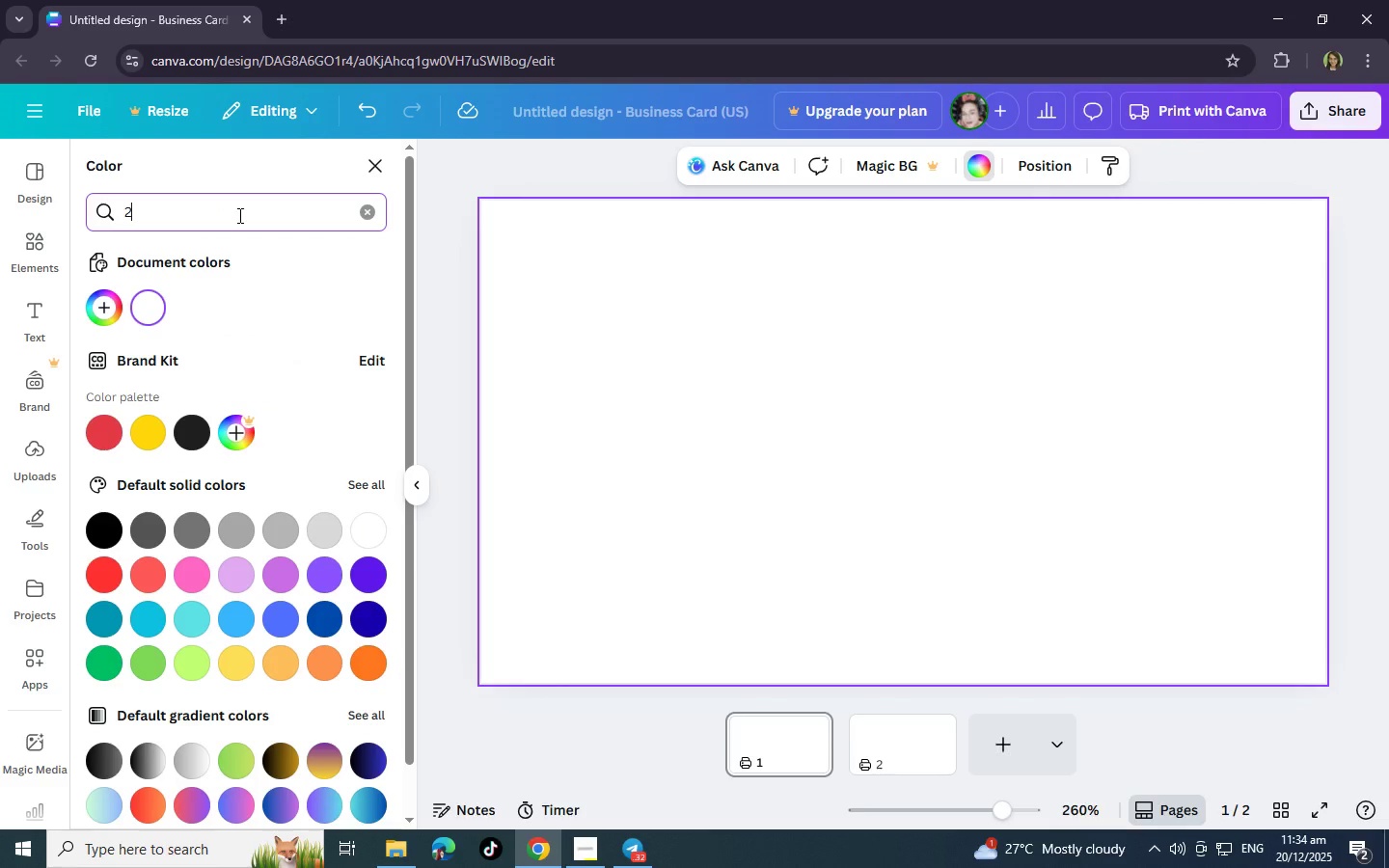 
key(Backspace)
 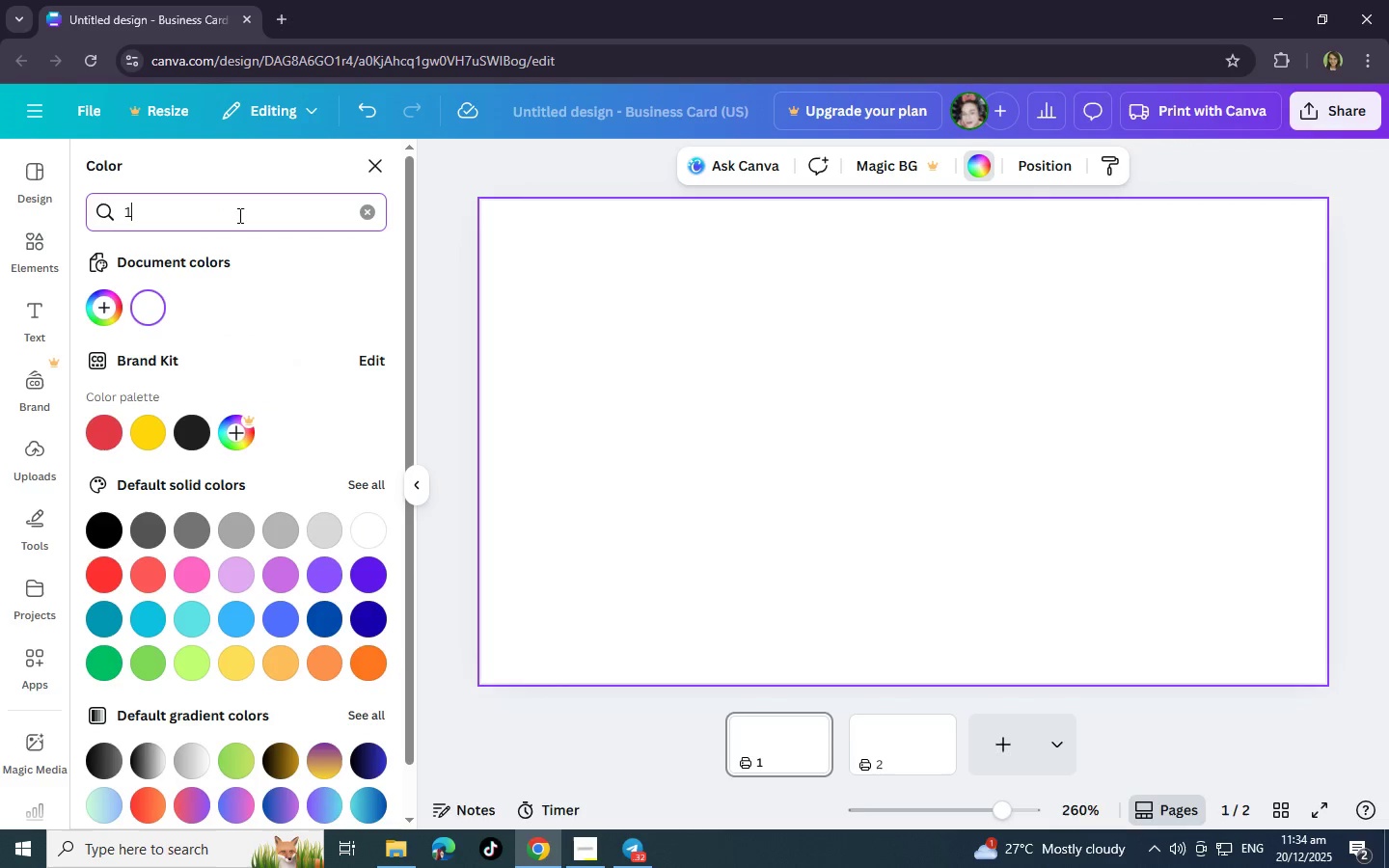 
key(1)
 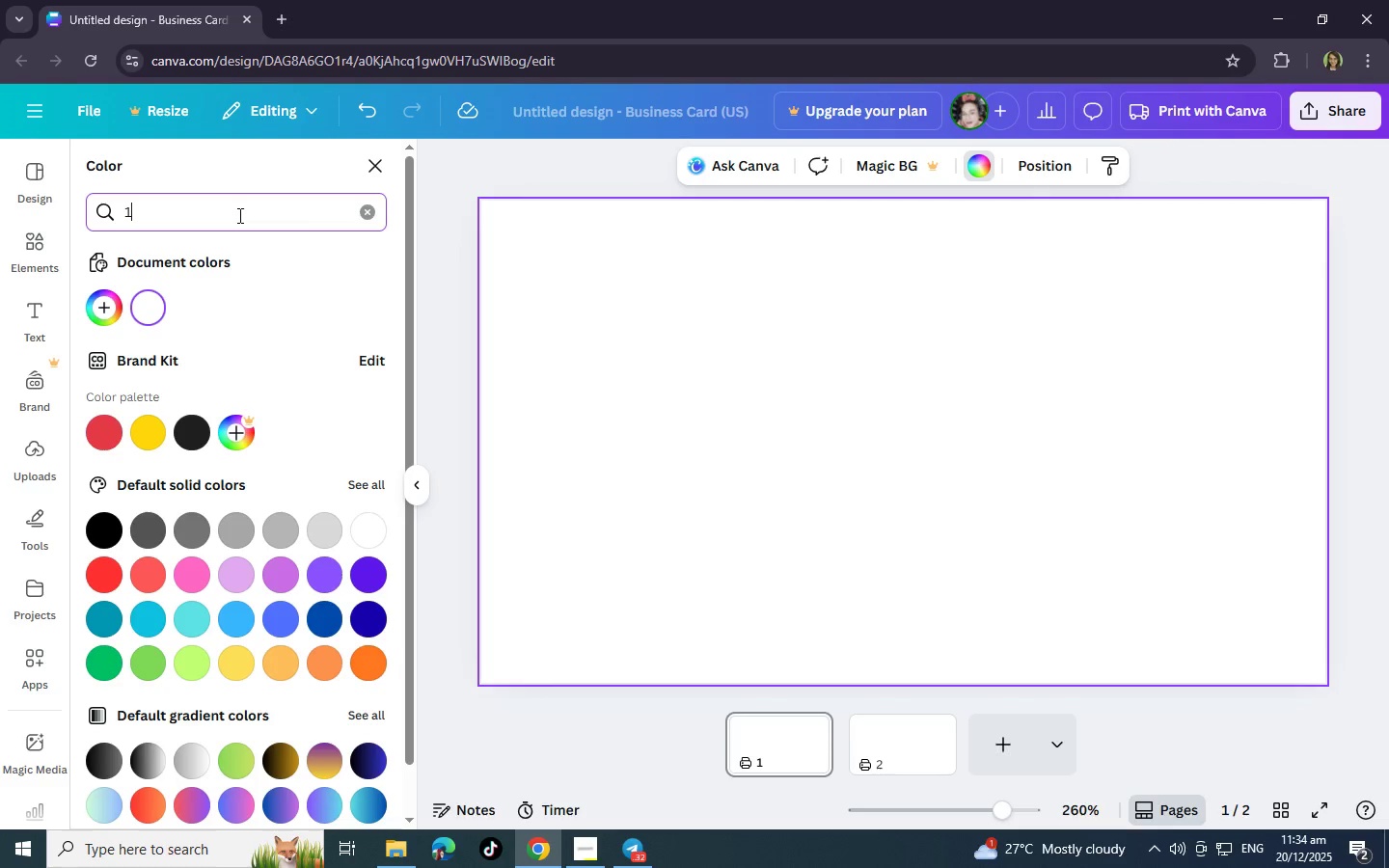 
type(F@)
key(Backspace)
type(2)
 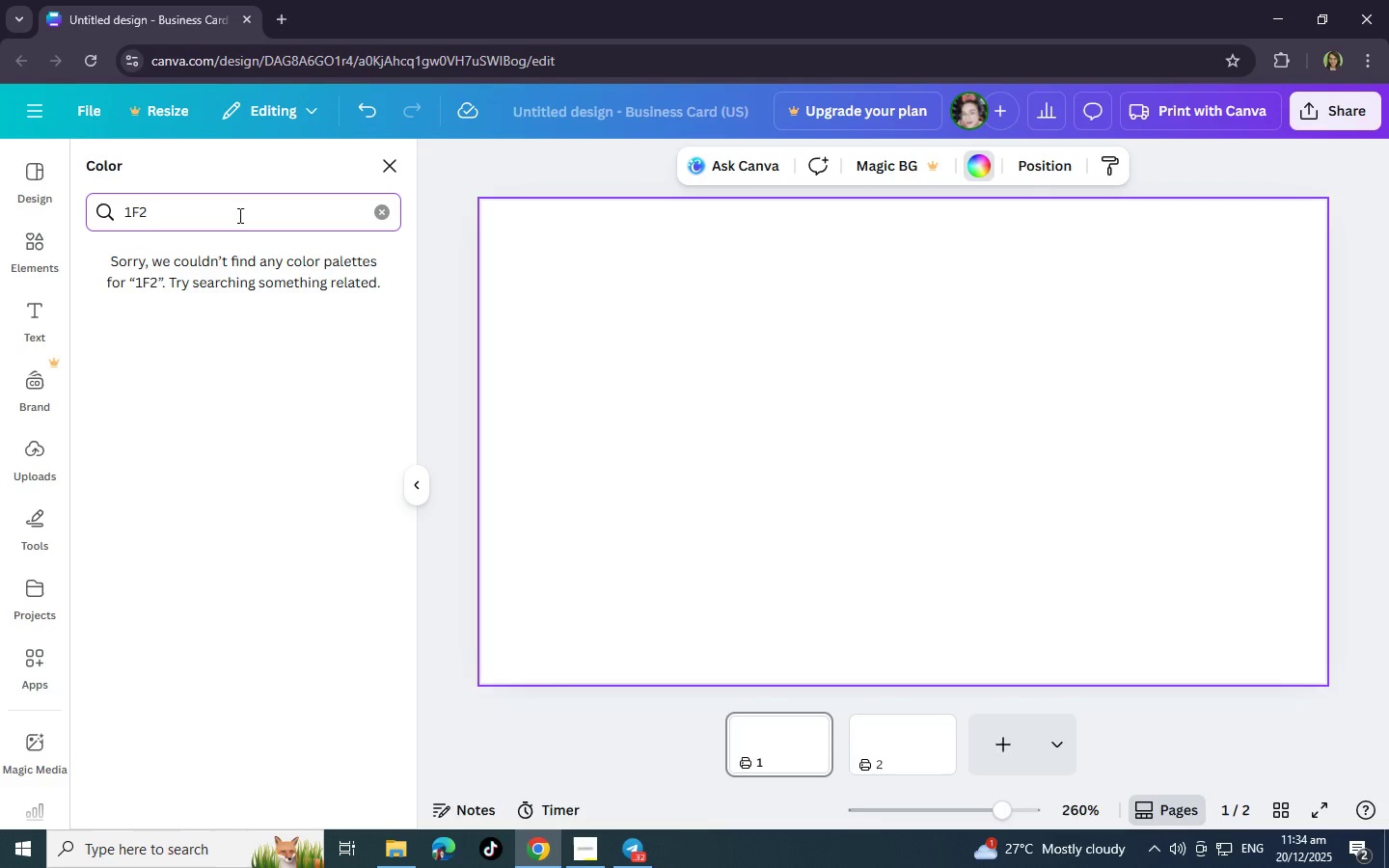 
wait(9.03)
 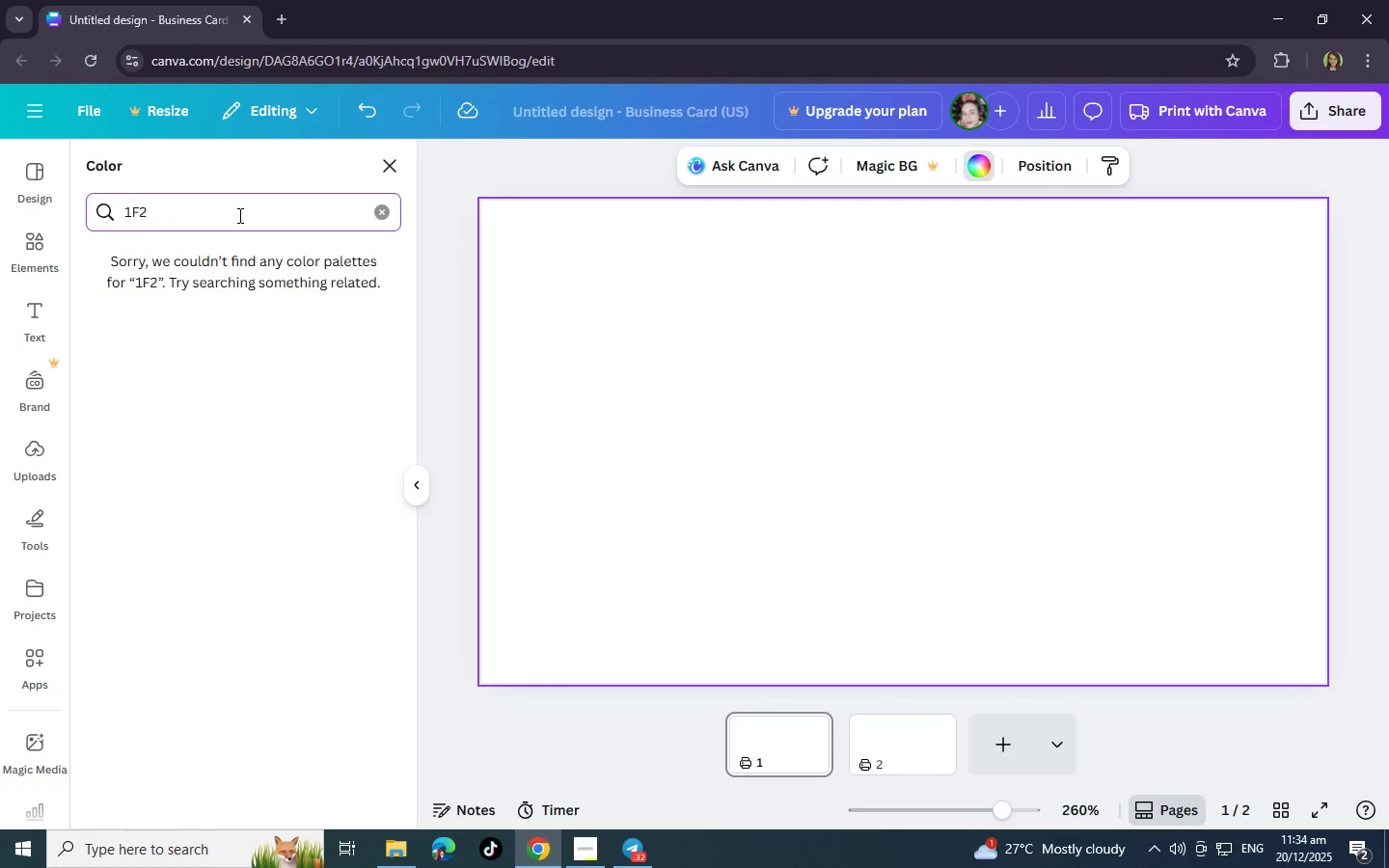 
key(Shift+A)
 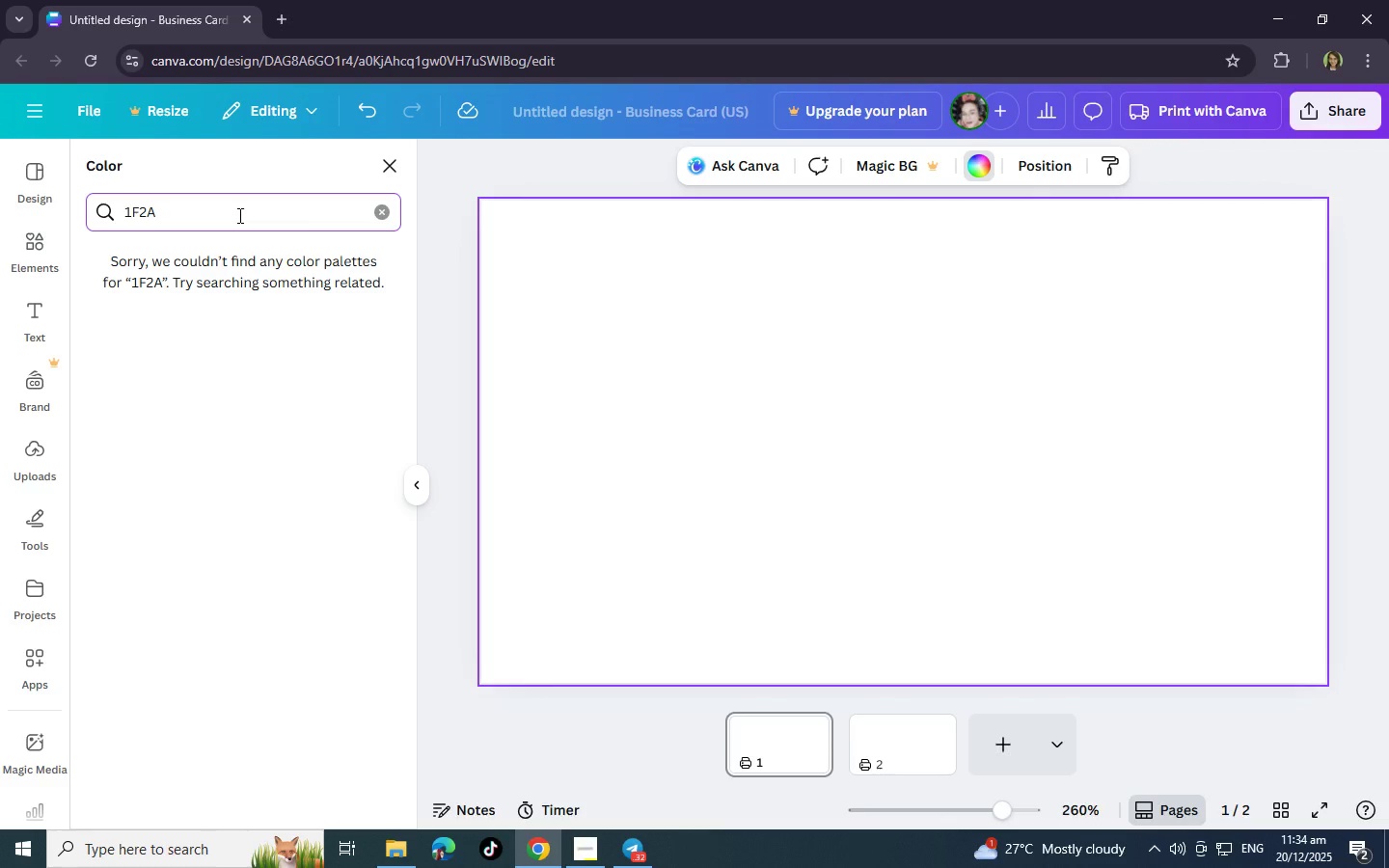 
wait(5.3)
 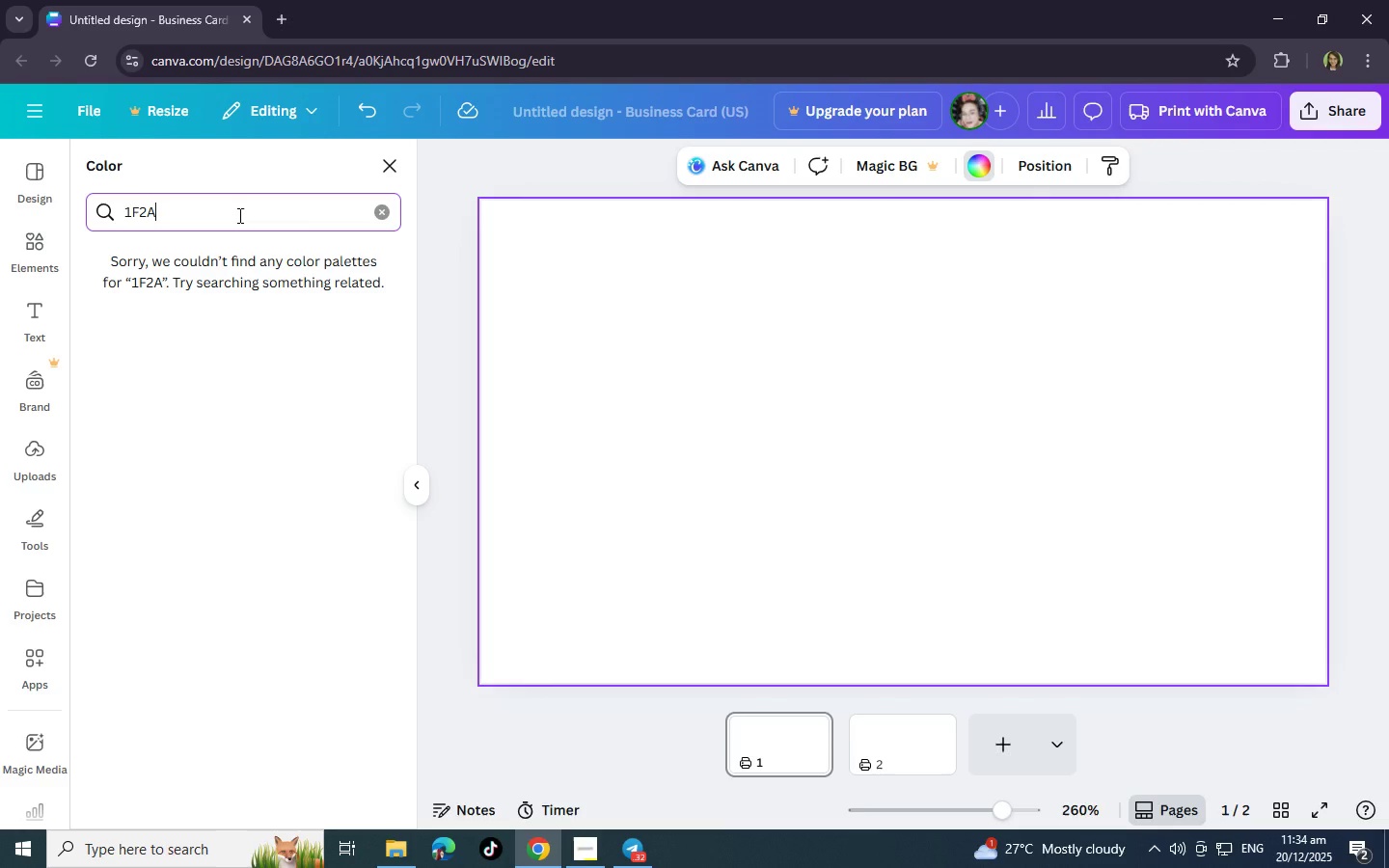 
type(36)
 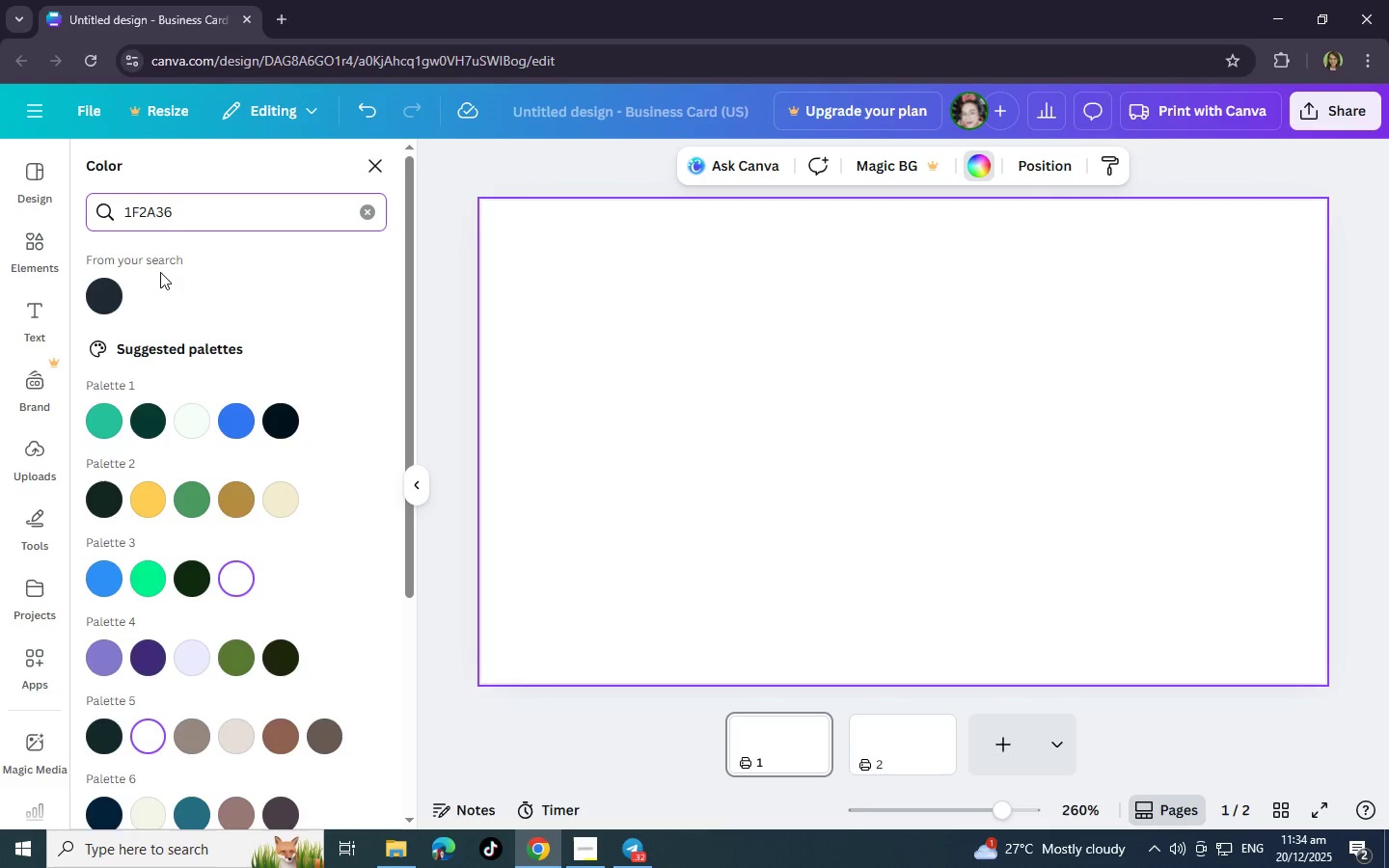 
left_click([108, 296])
 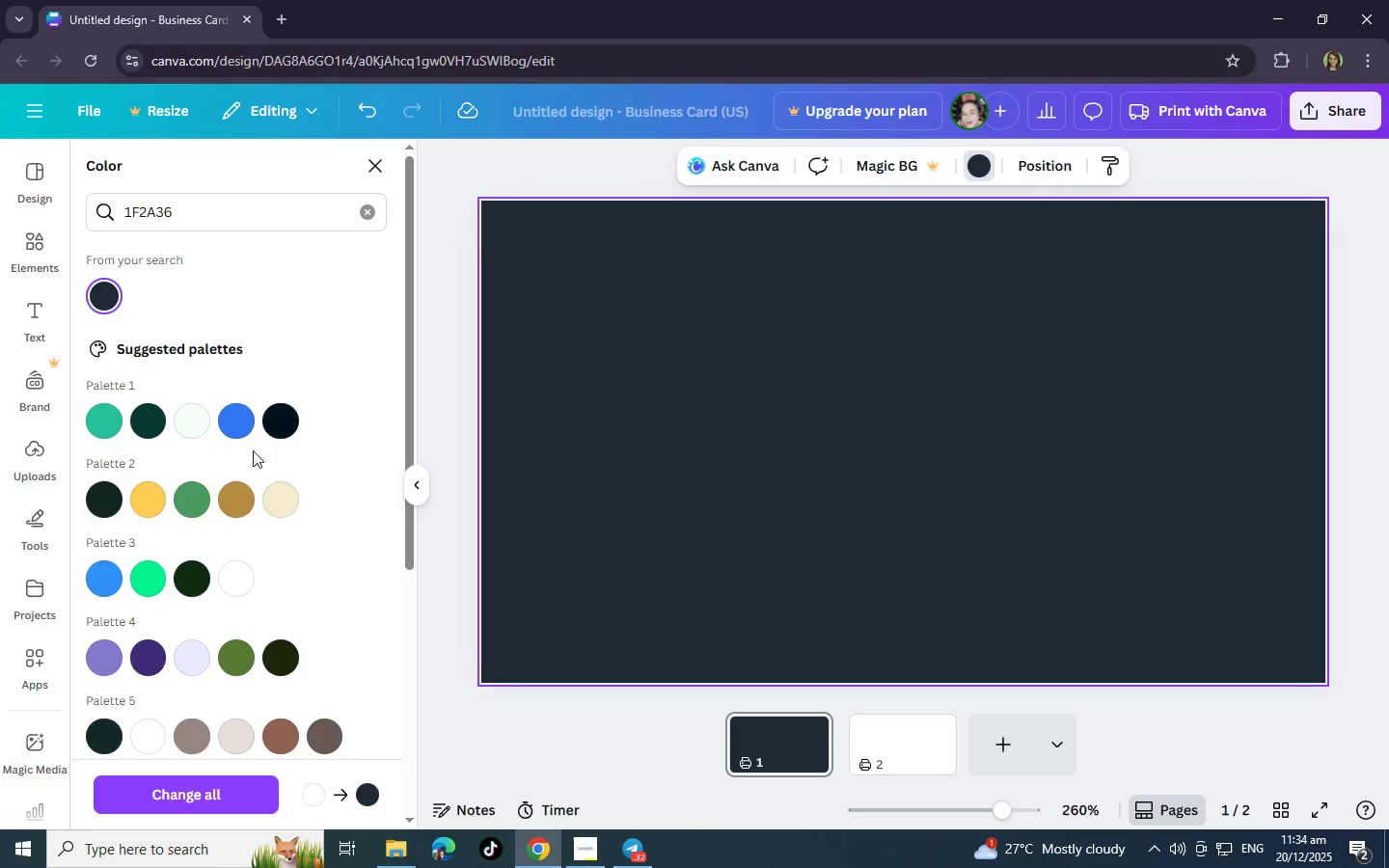 
left_click([246, 214])
 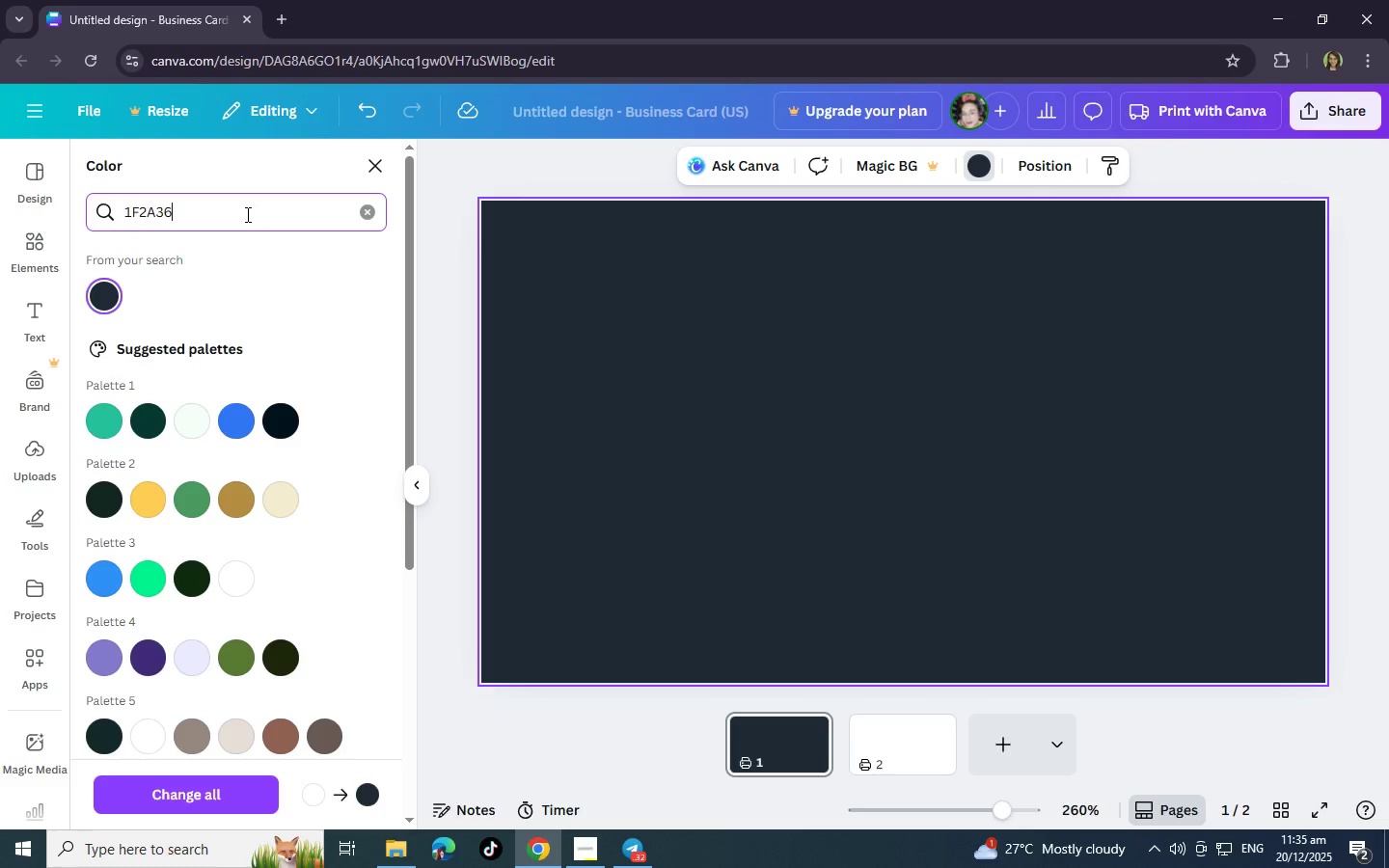 
hold_key(key=Backspace, duration=1.19)
 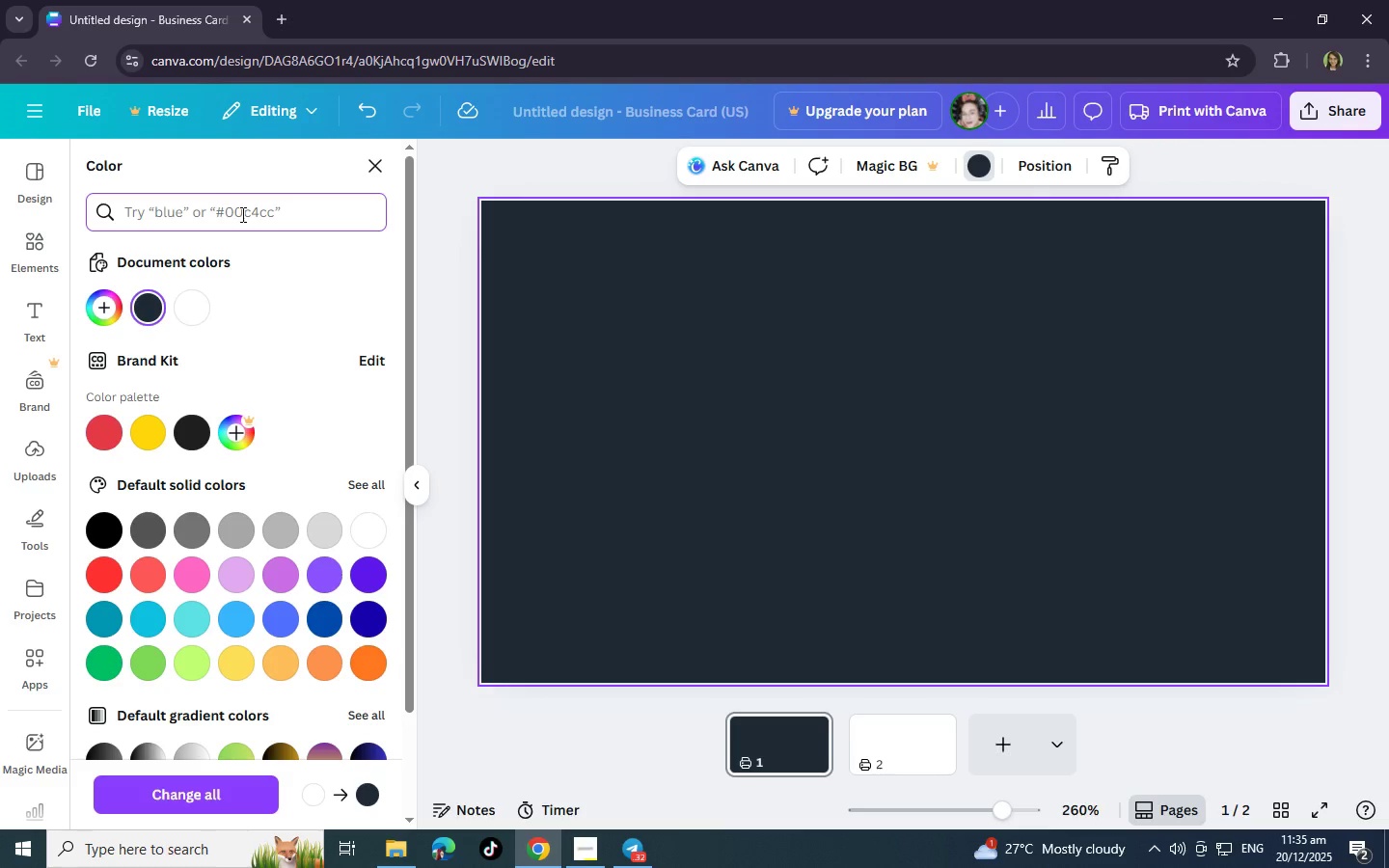 
wait(31.89)
 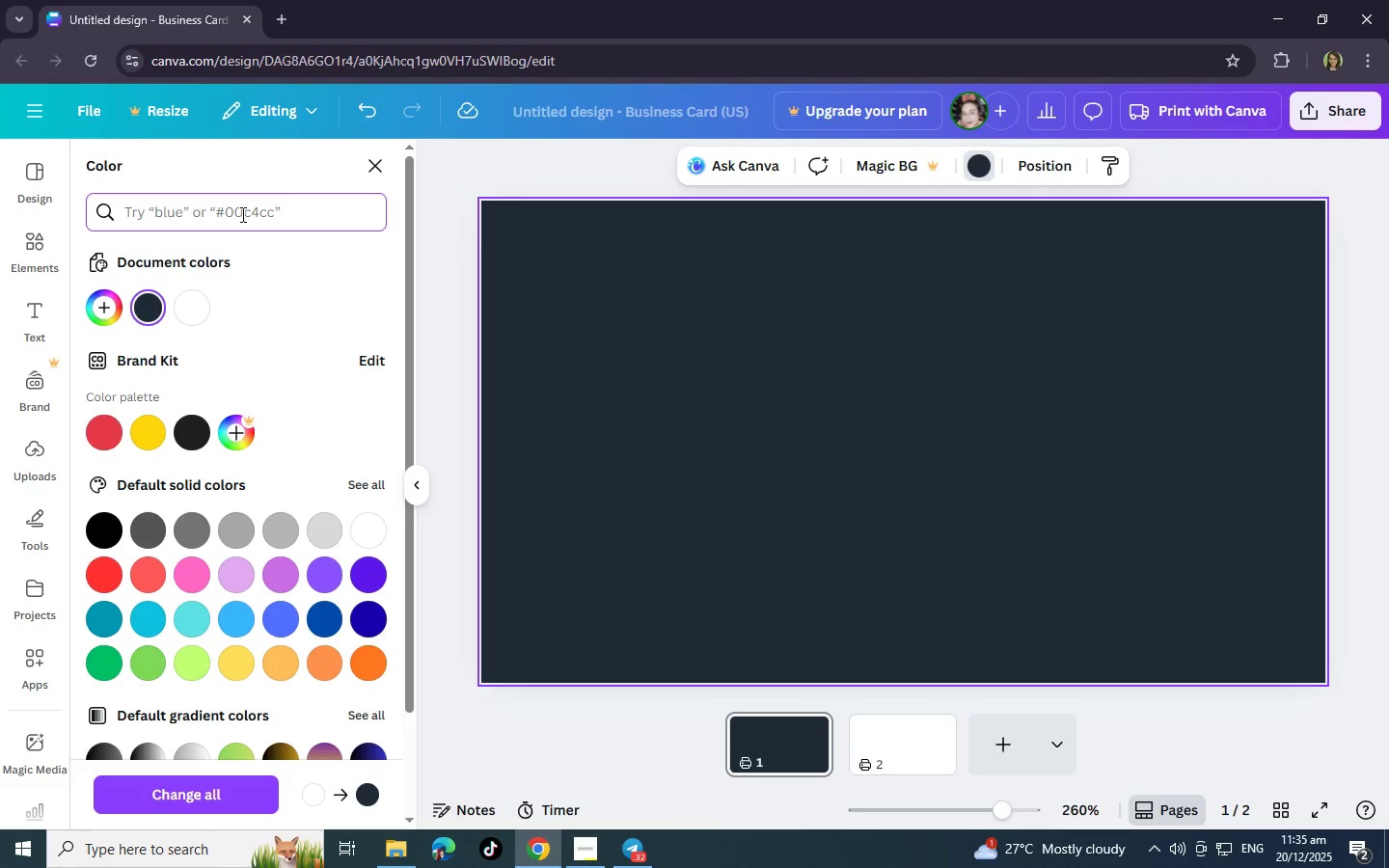 
left_click([35, 250])
 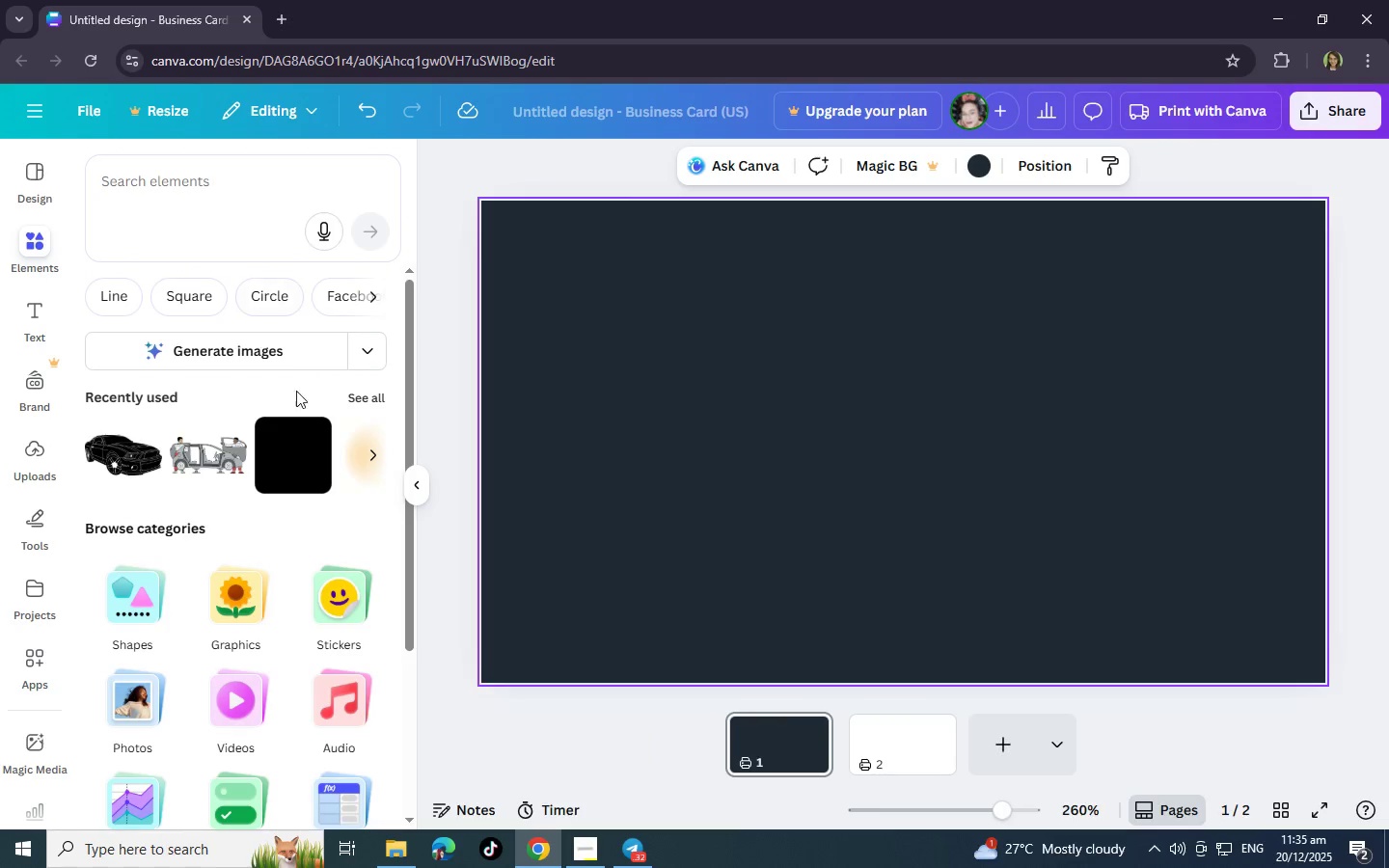 
left_click([370, 403])
 